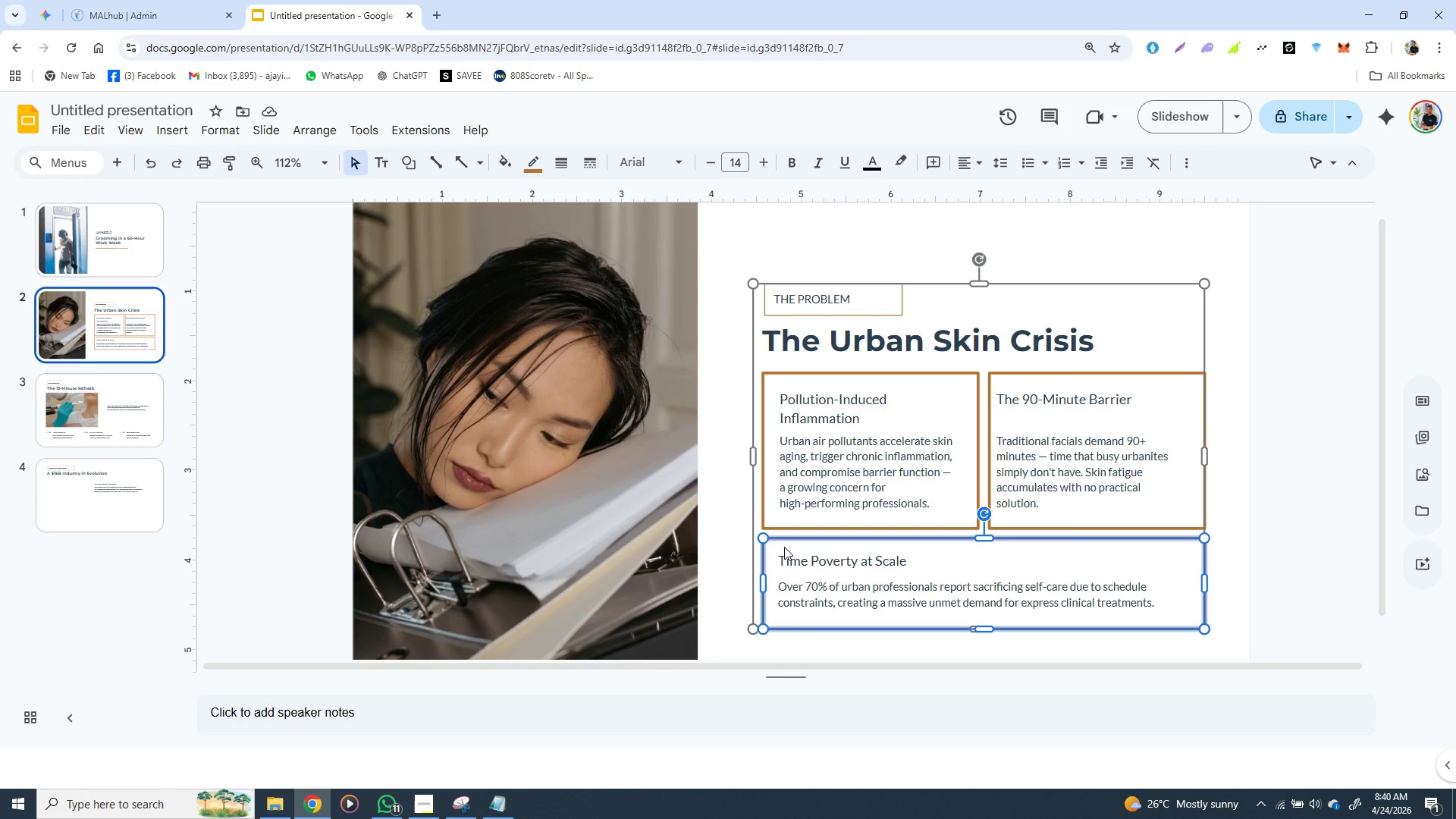 
key(Control+C)
 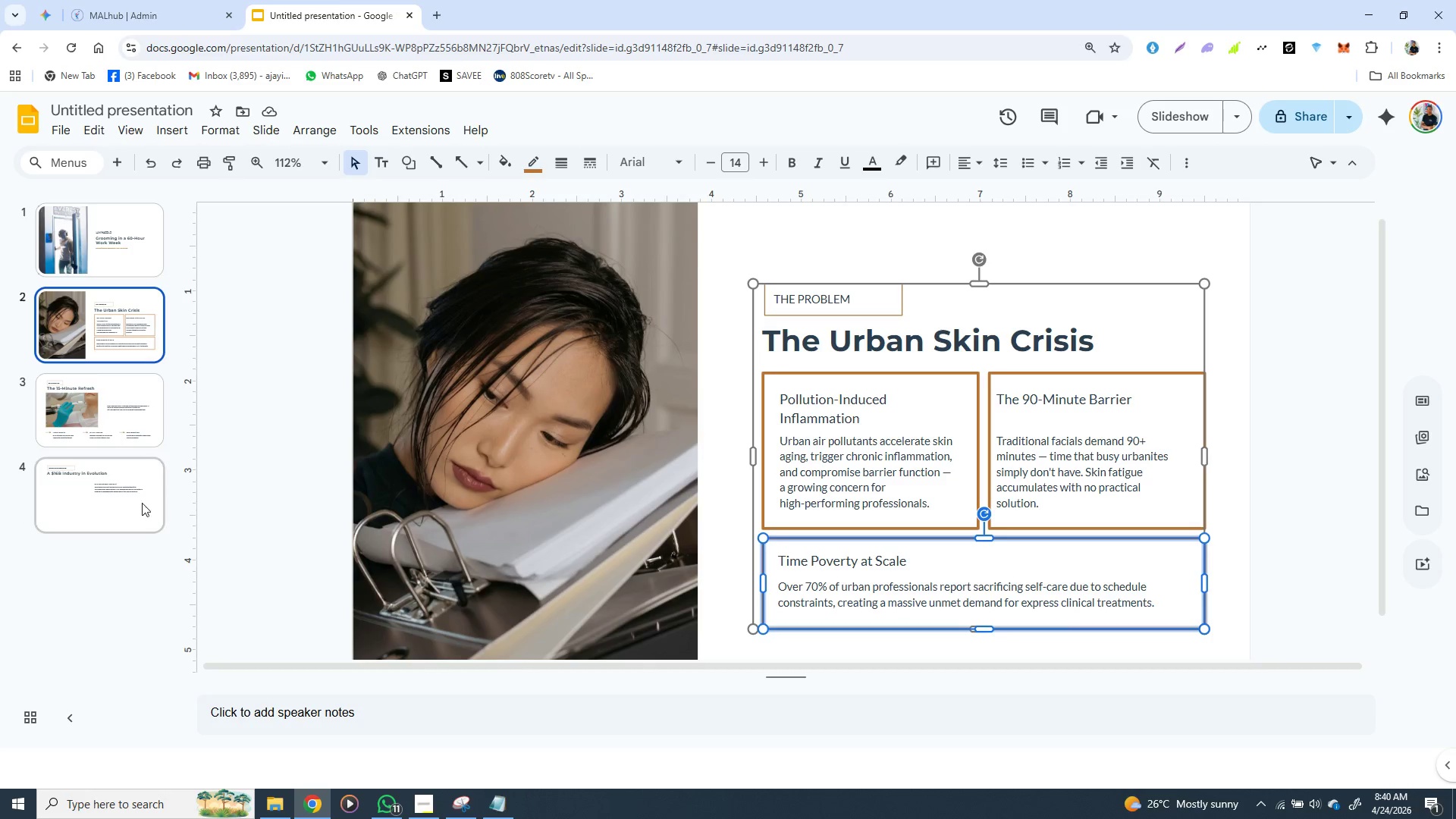 
left_click([106, 501])
 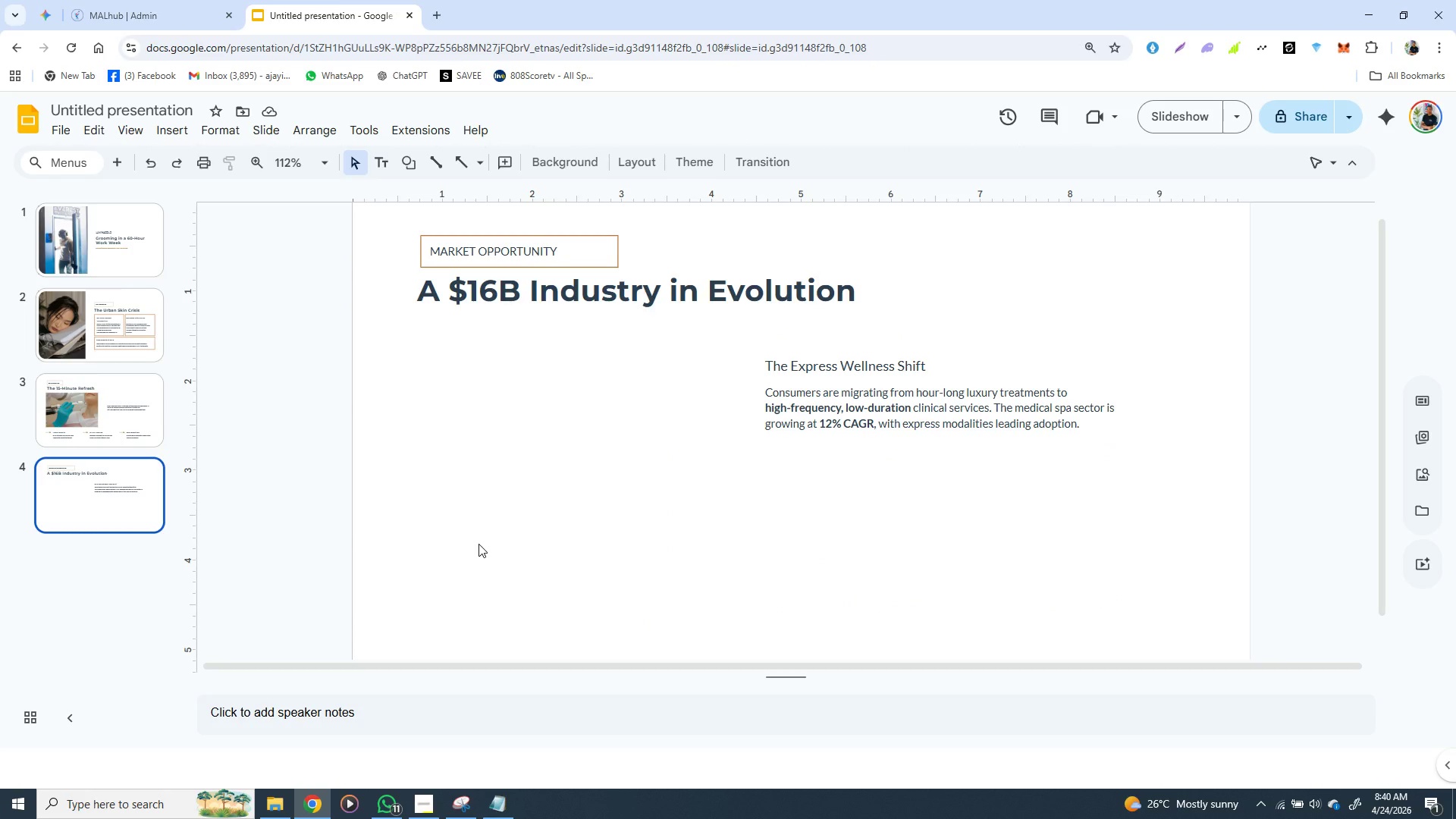 
key(Control+V)
 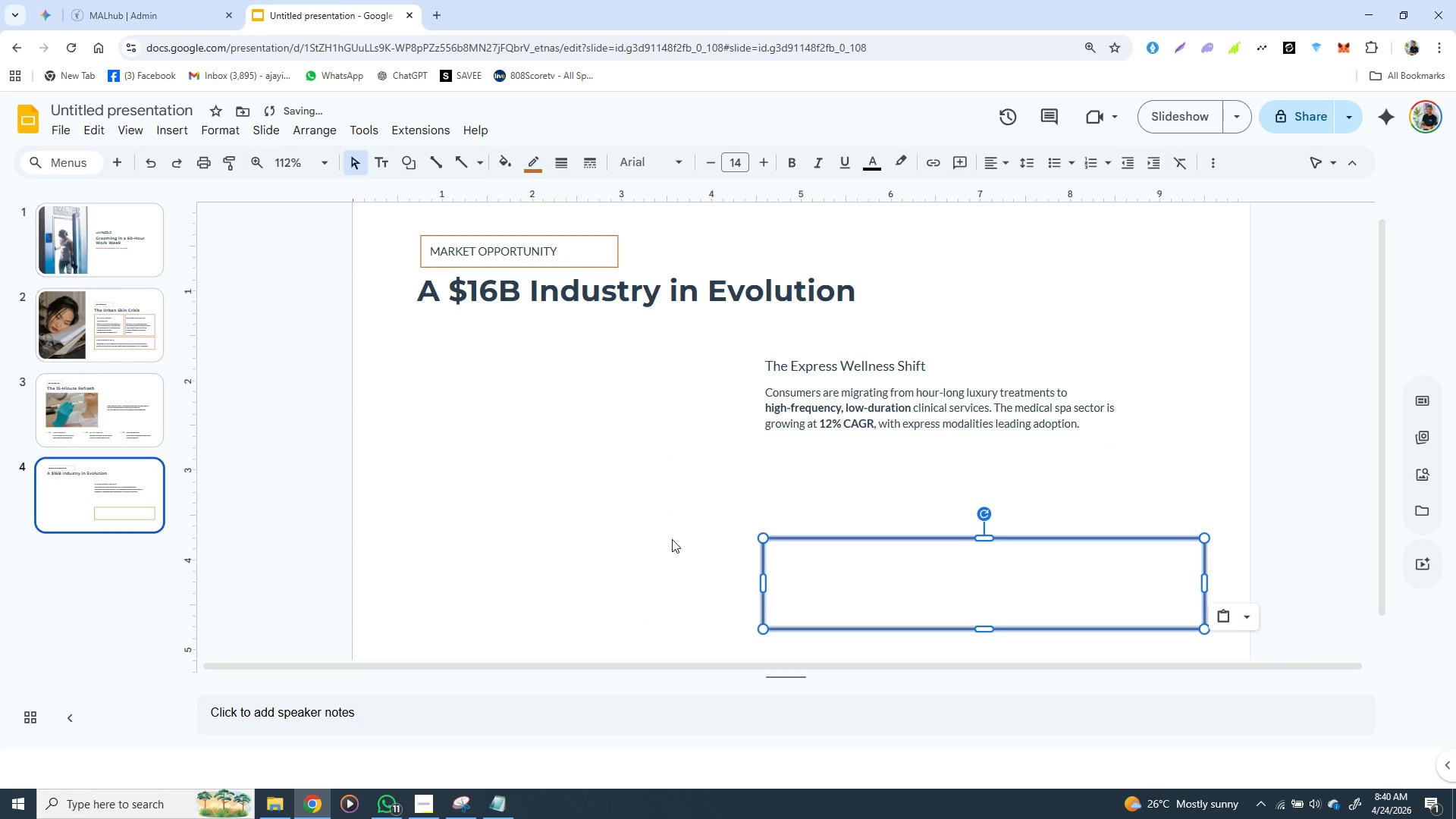 
hold_key(key=ControlLeft, duration=1.5)
 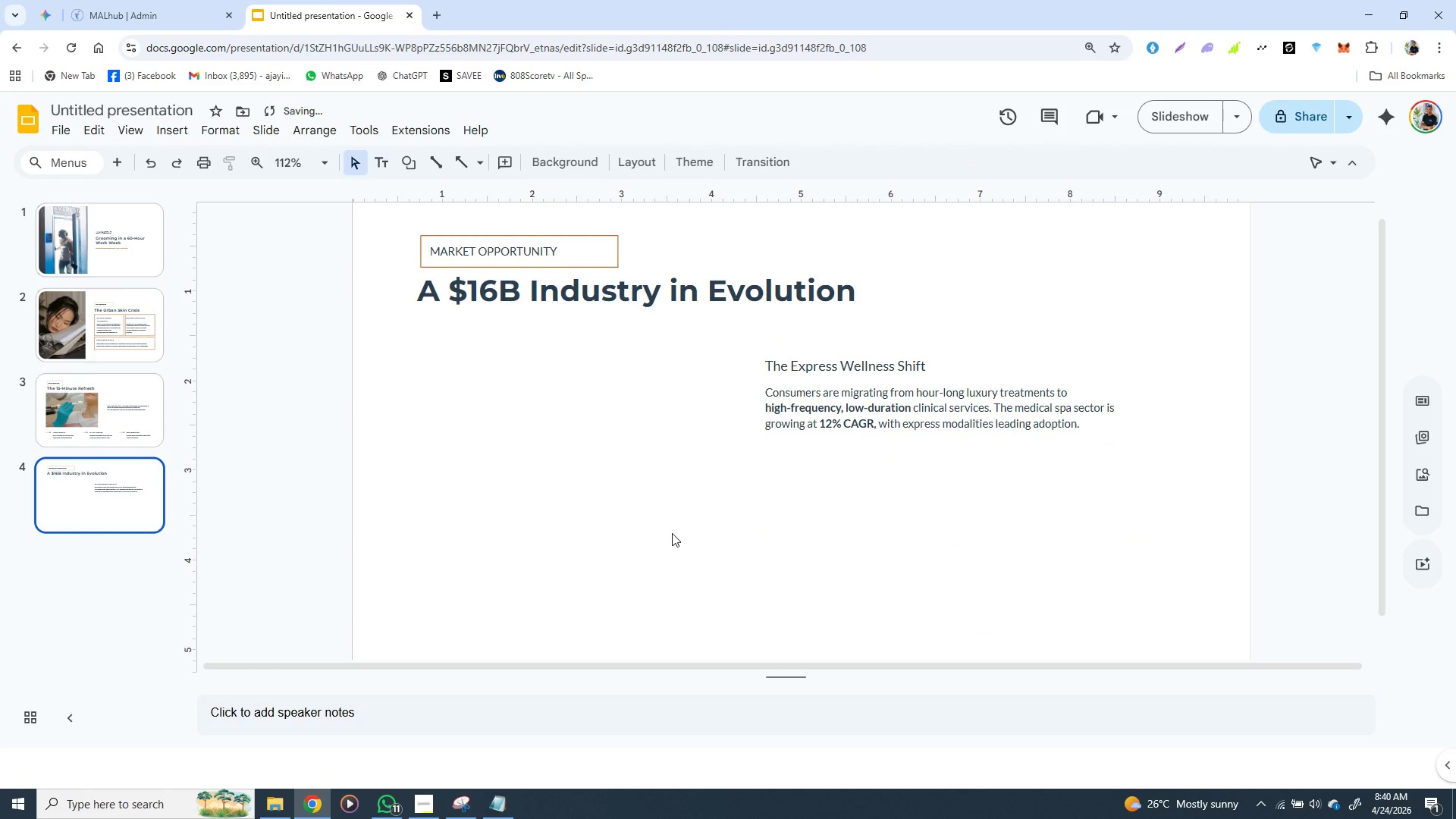 
key(Control+Z)
 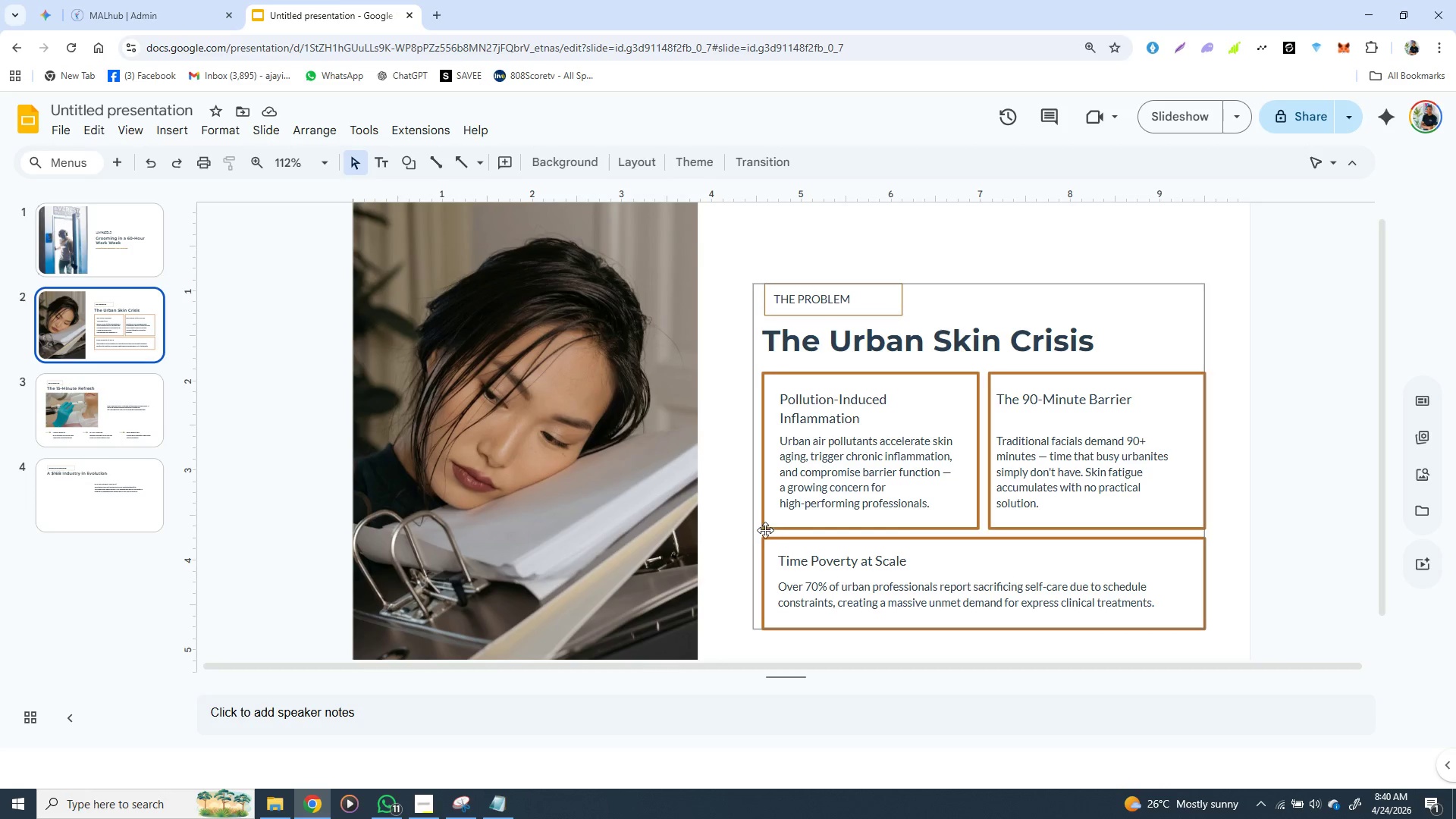 
wait(7.88)
 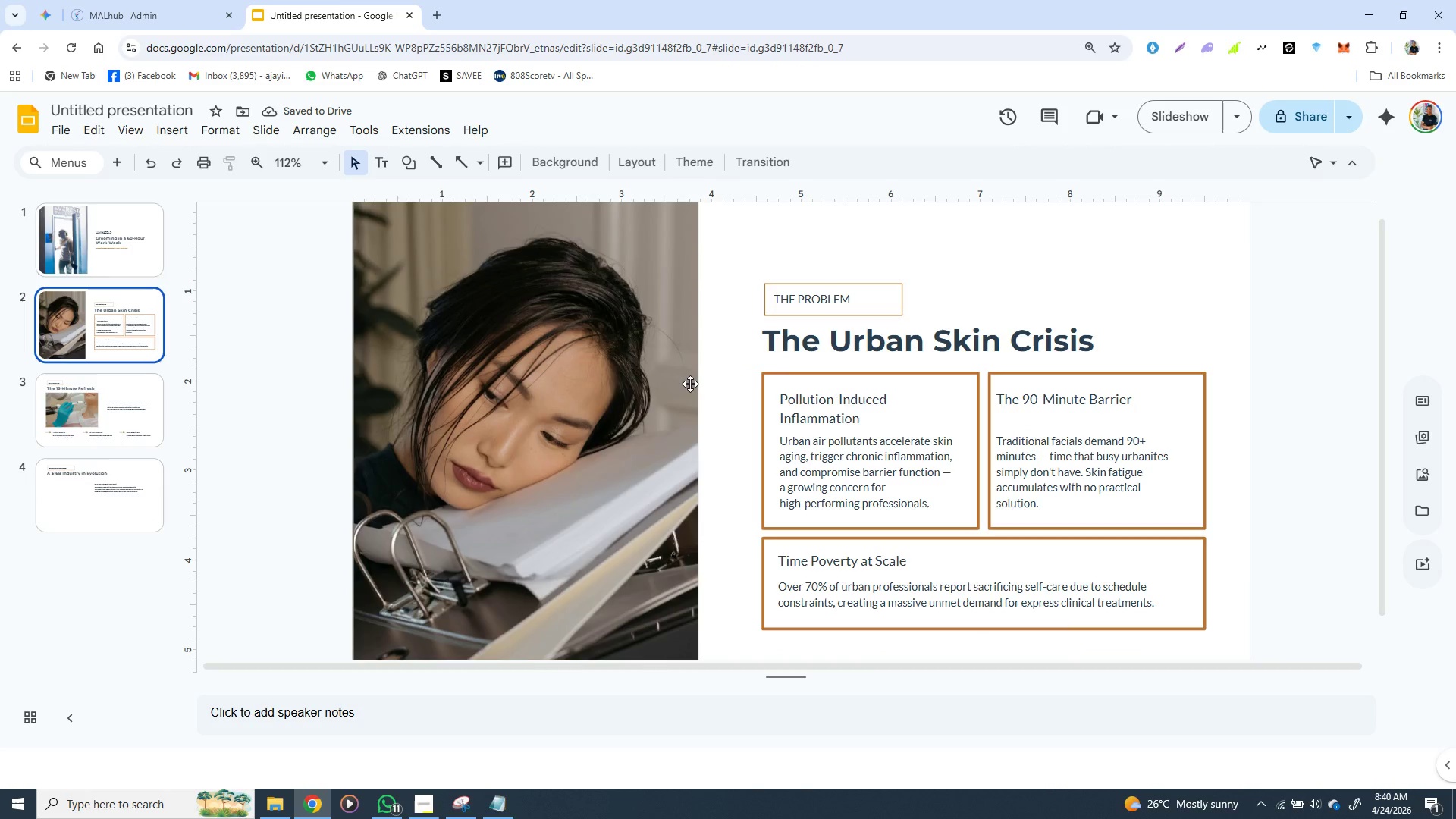 
left_click([763, 535])
 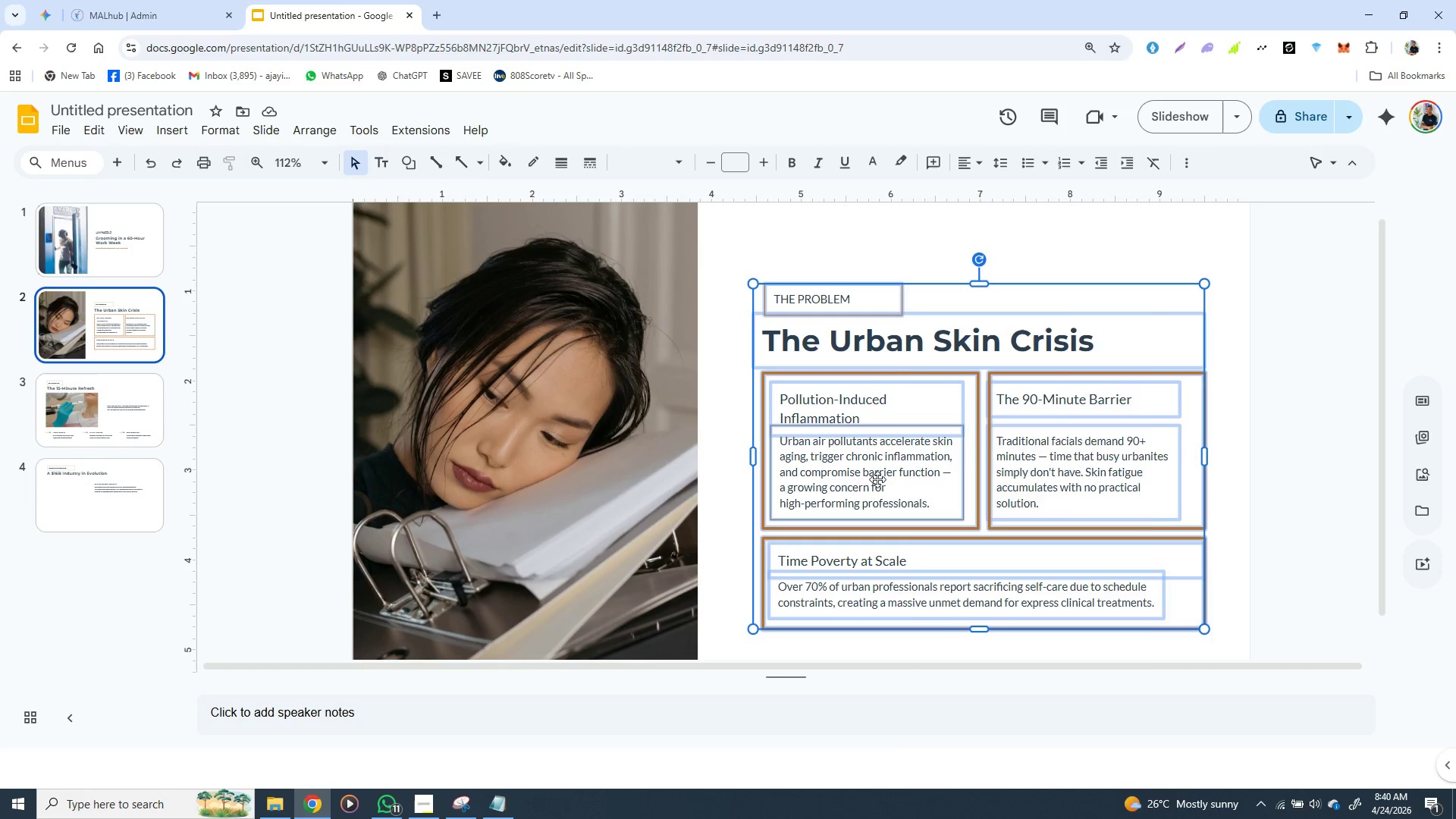 
right_click([878, 479])
 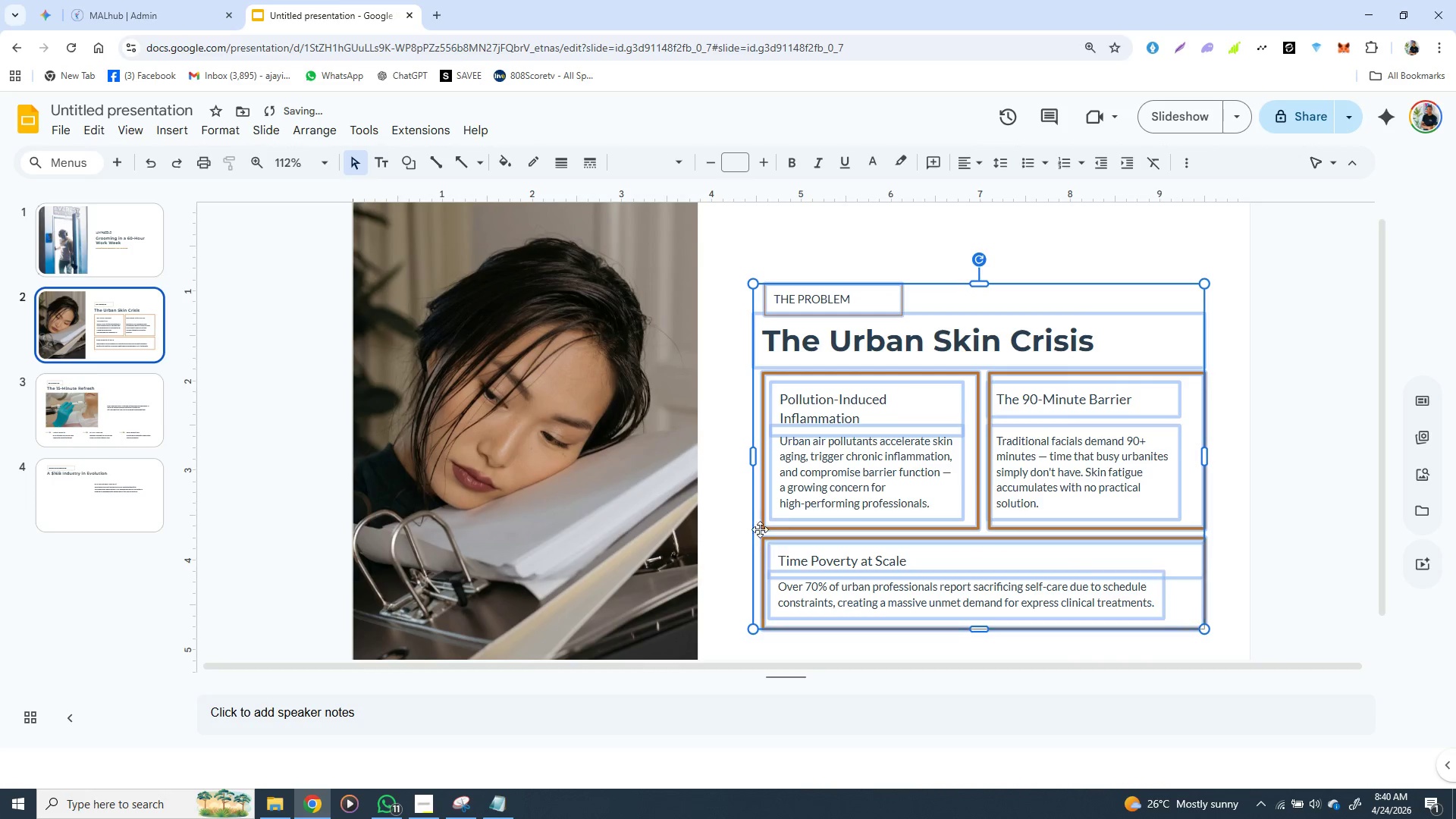 
left_click([727, 526])
 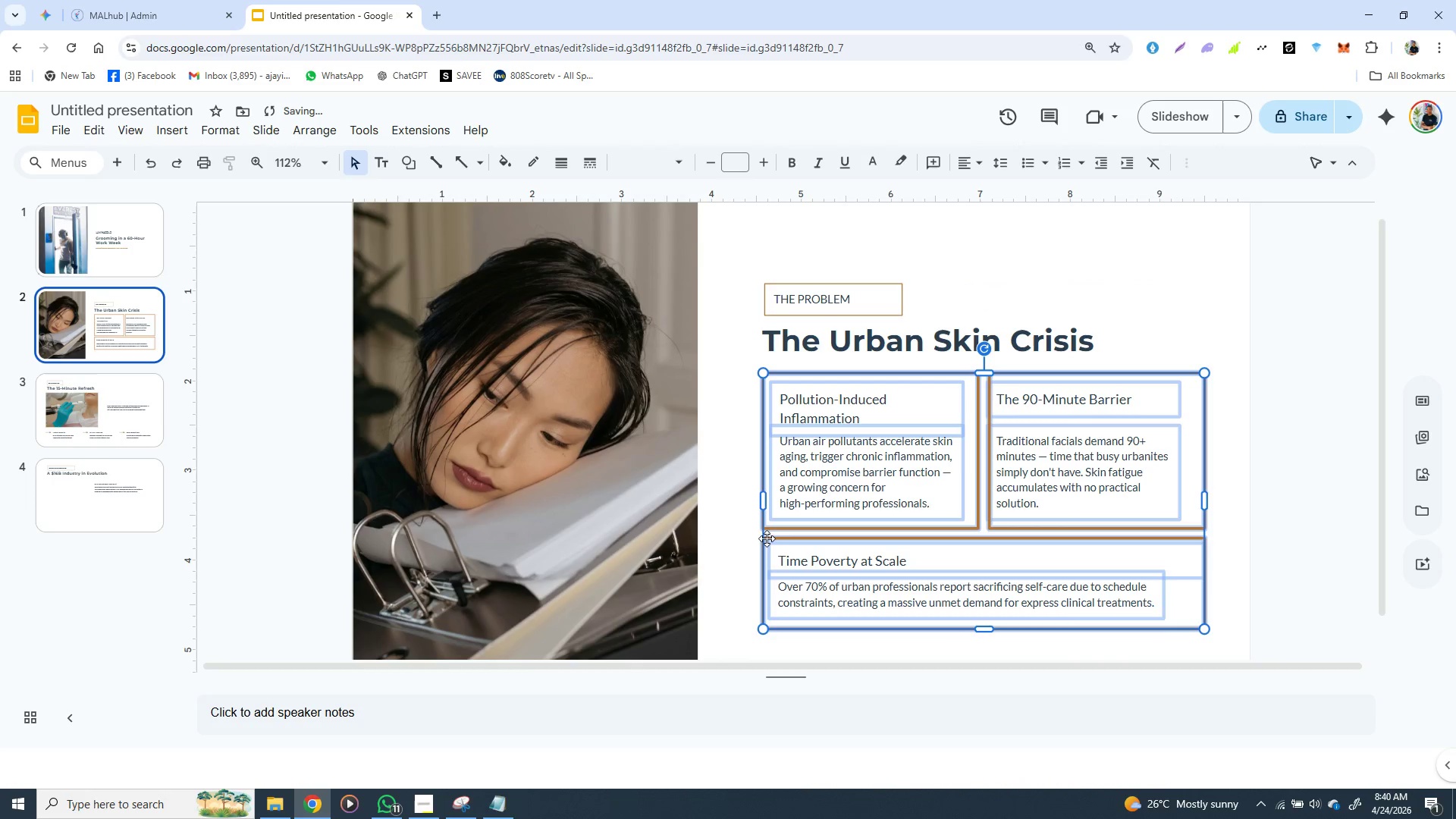 
left_click([767, 538])
 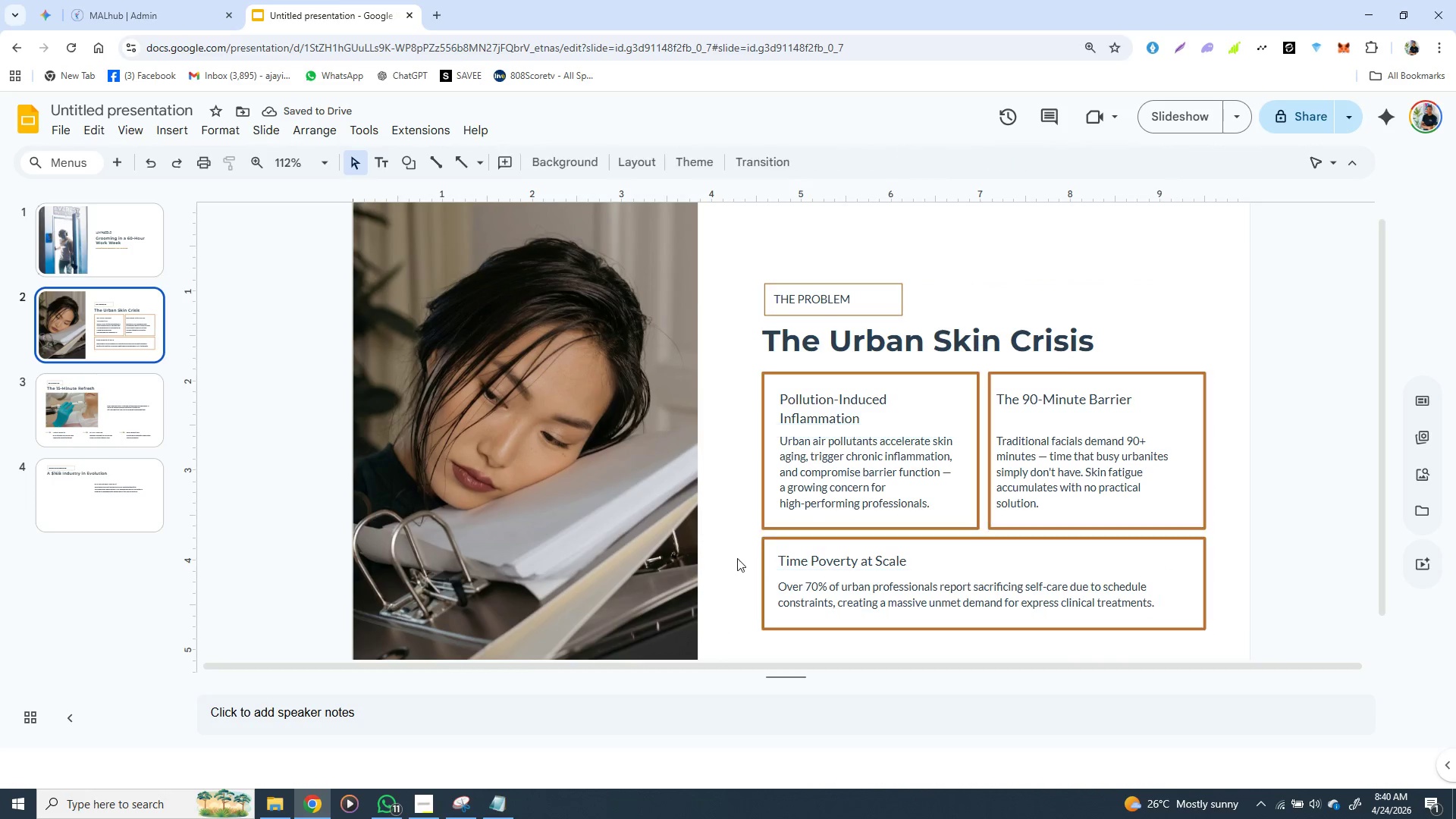 
left_click([732, 560])
 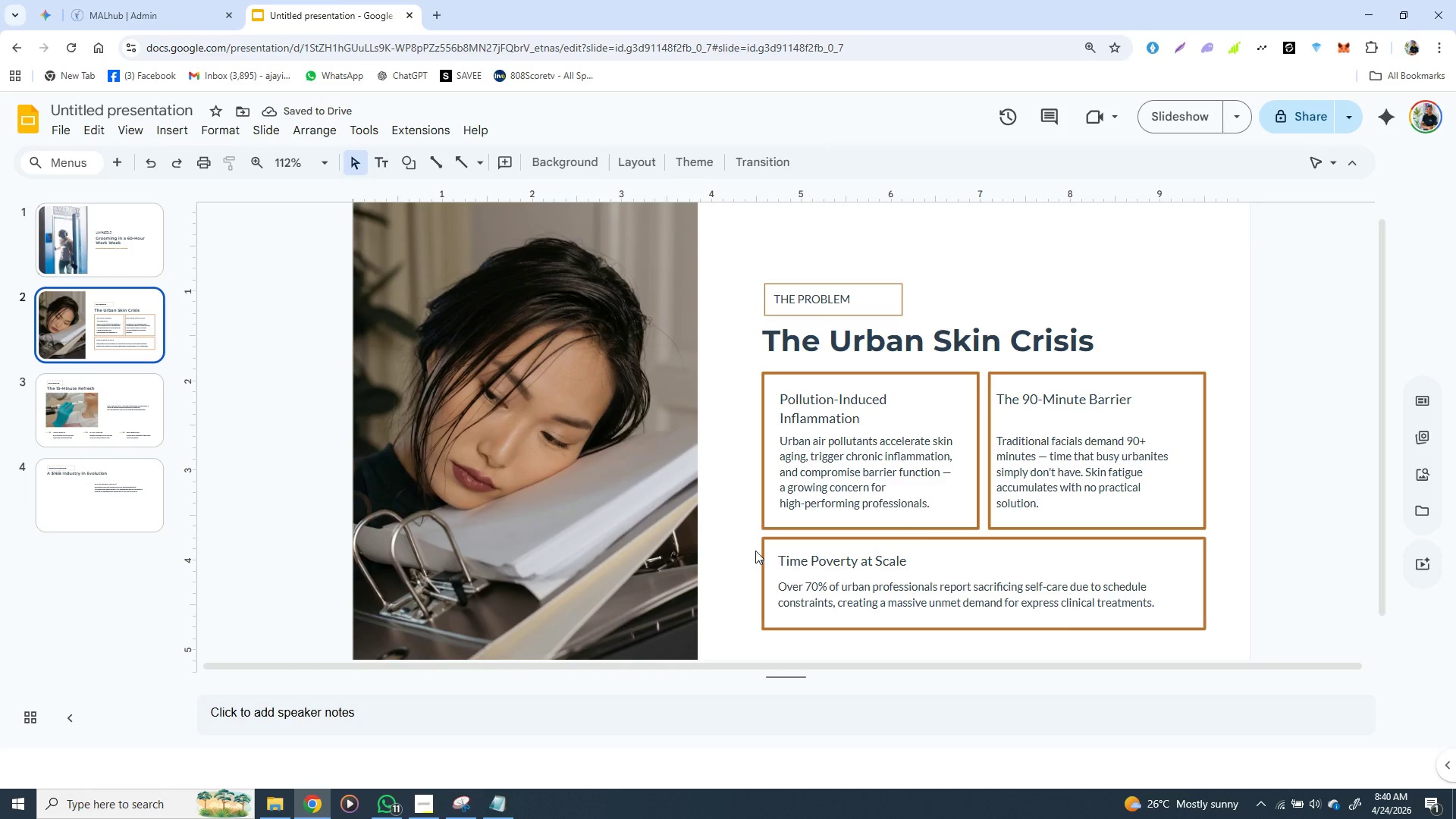 
left_click([752, 551])
 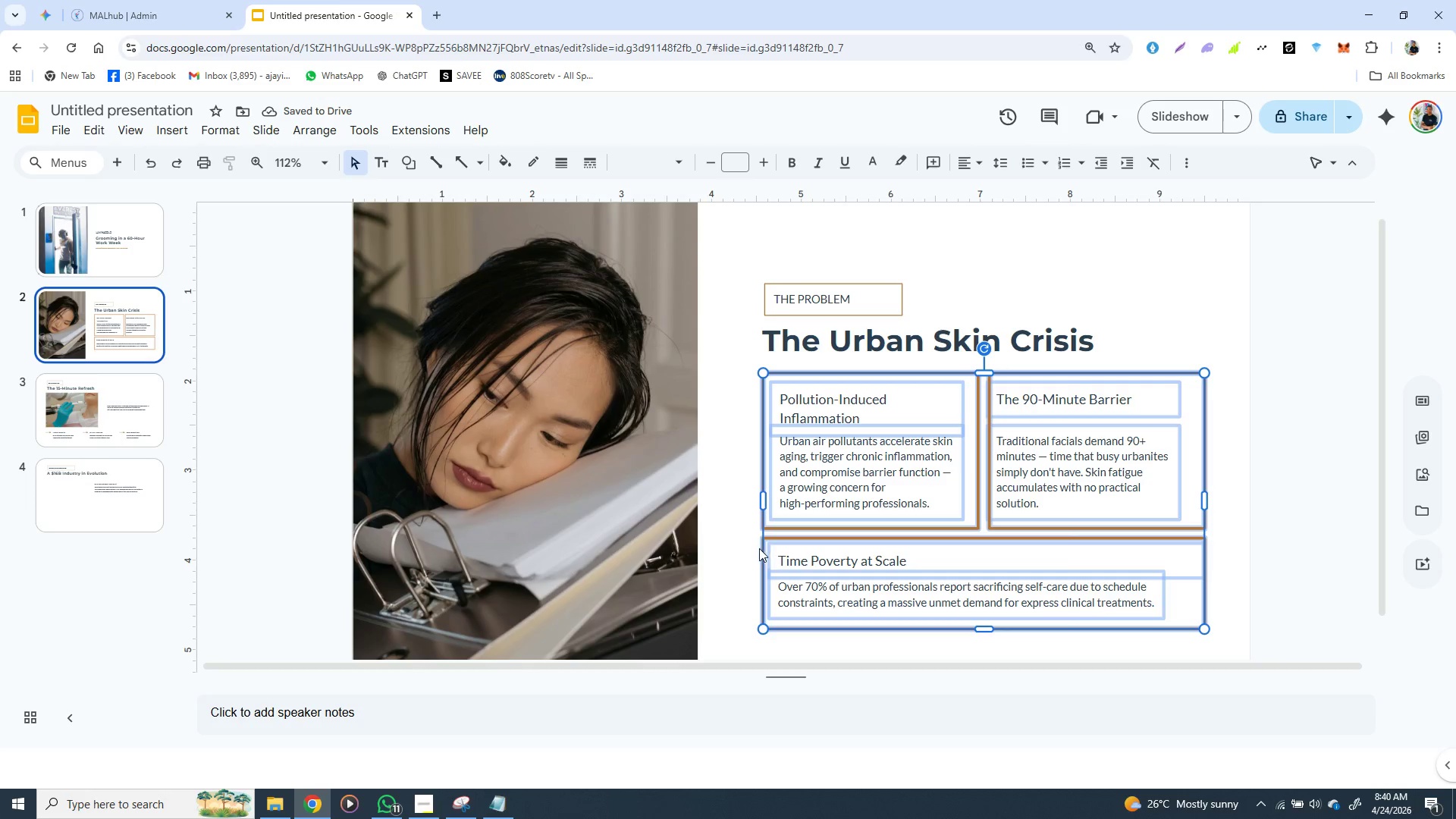 
right_click([758, 548])
 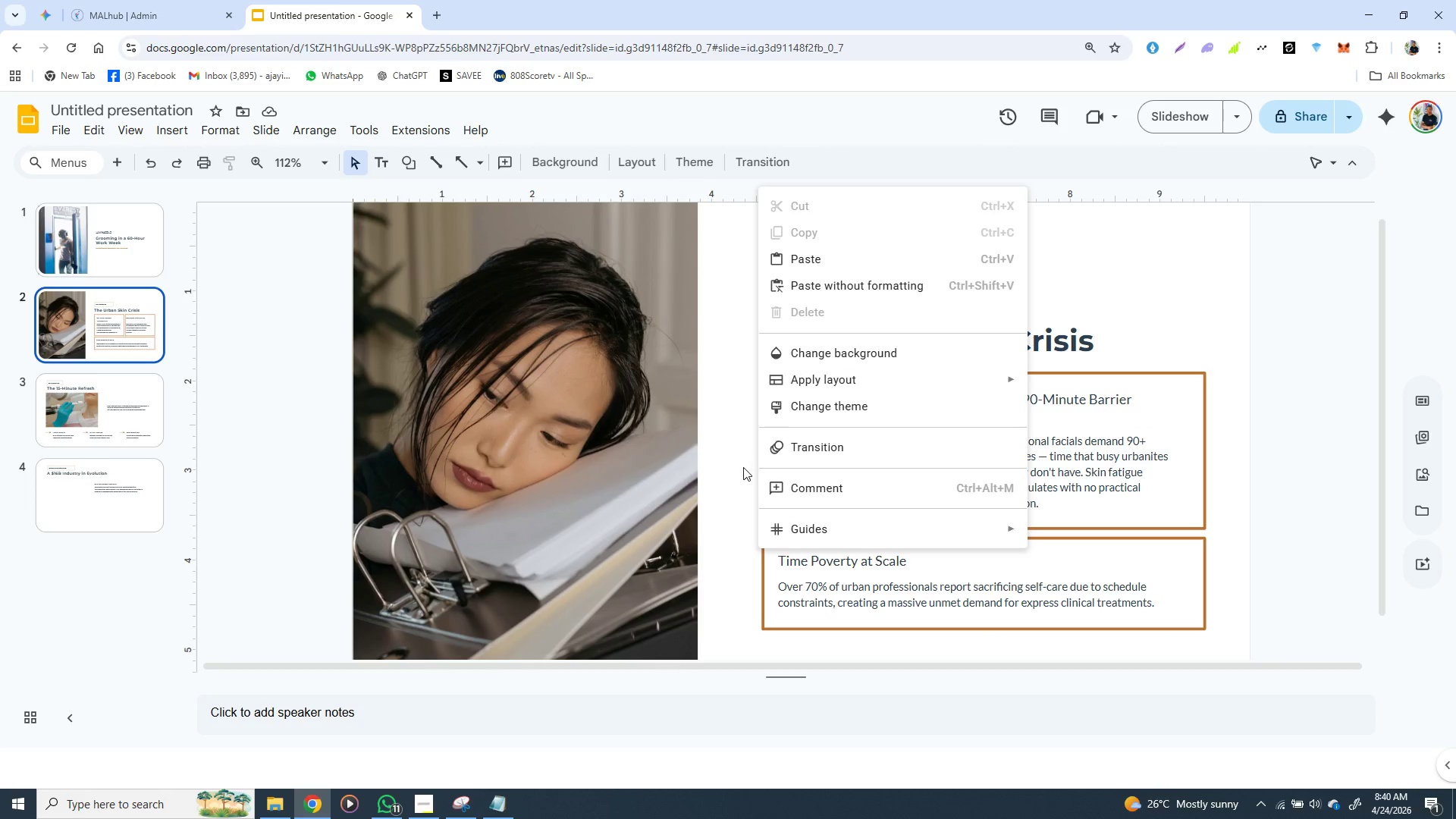 
left_click([728, 475])
 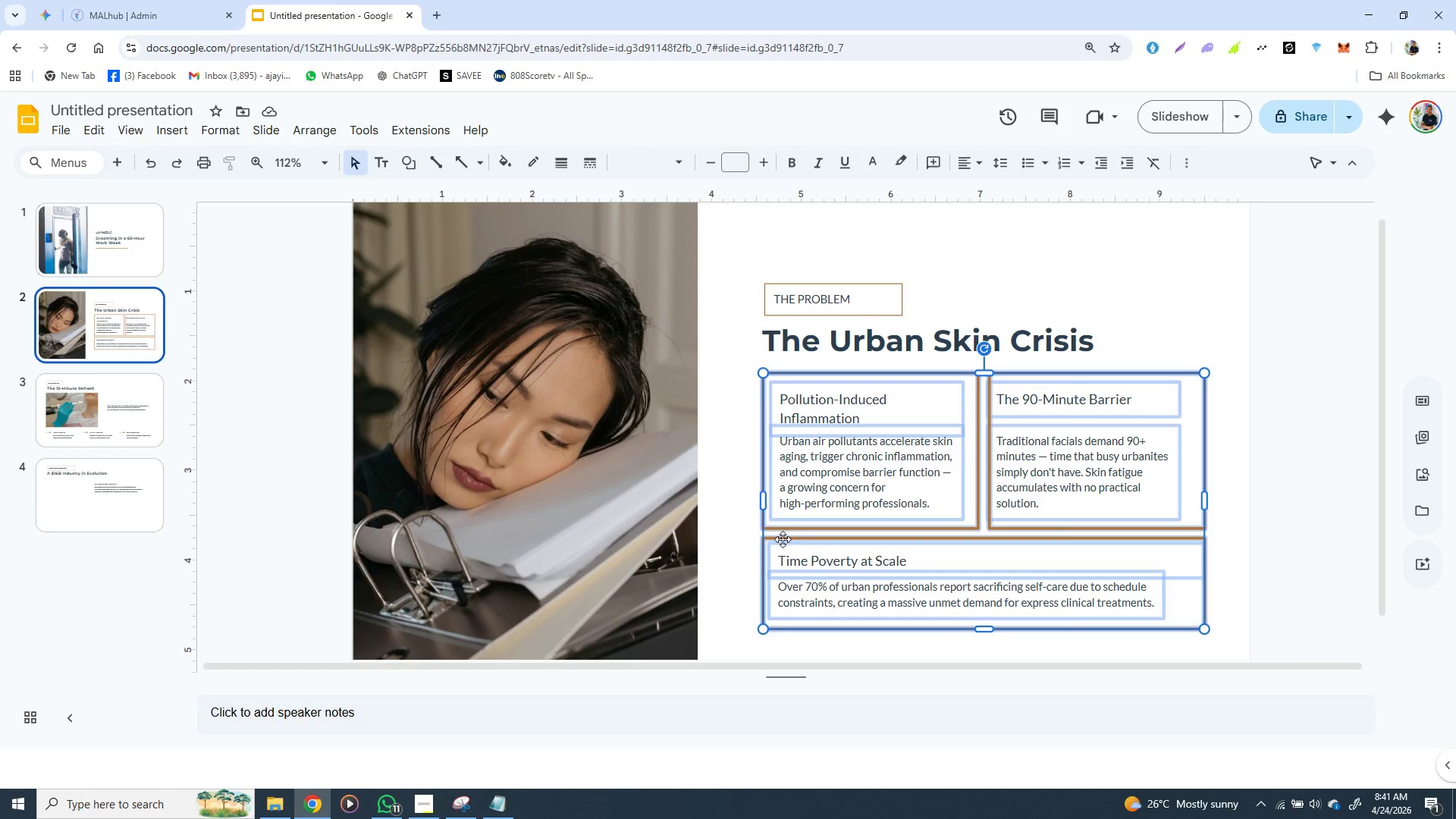 
left_click([777, 539])
 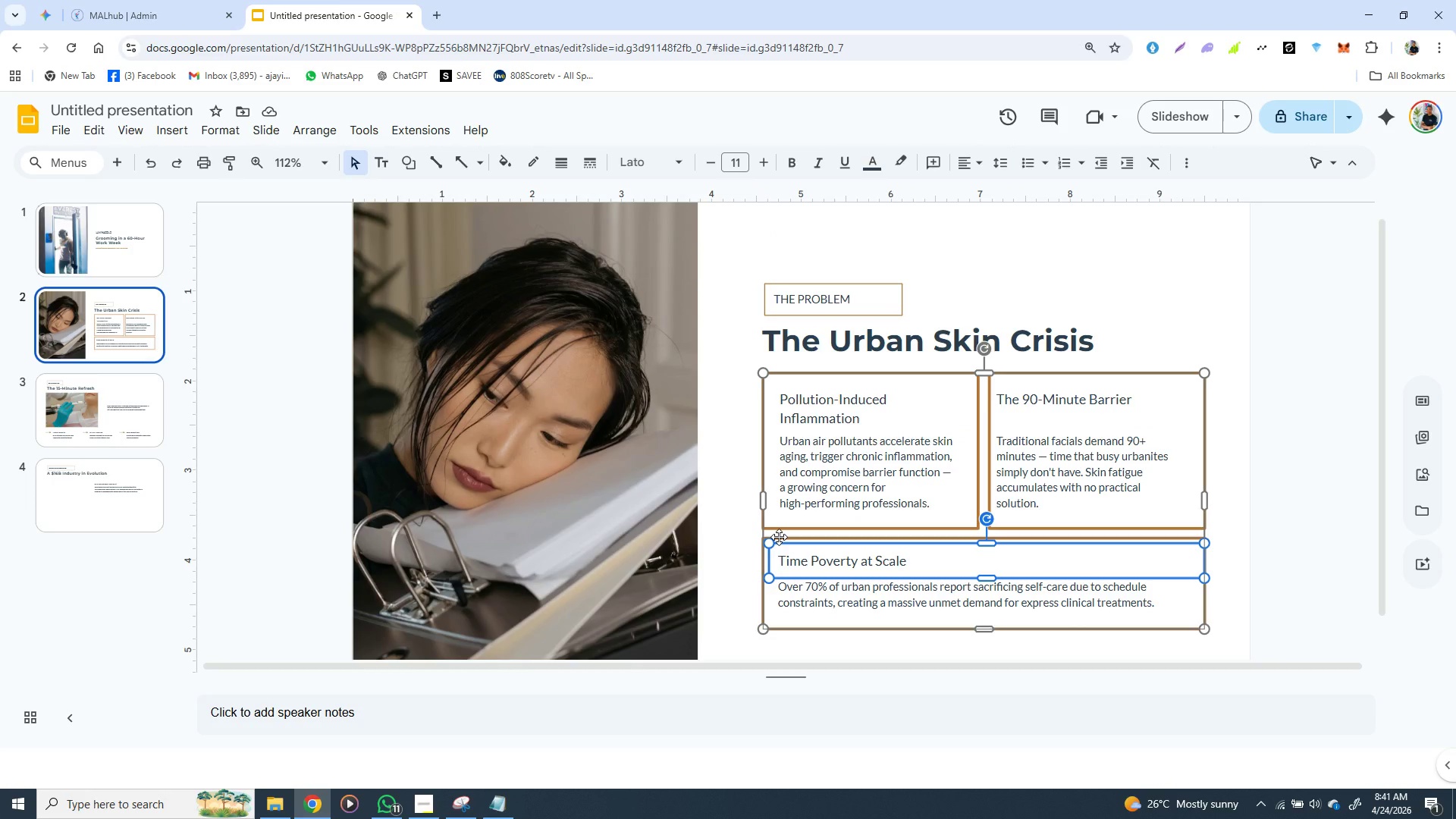 
left_click([780, 537])
 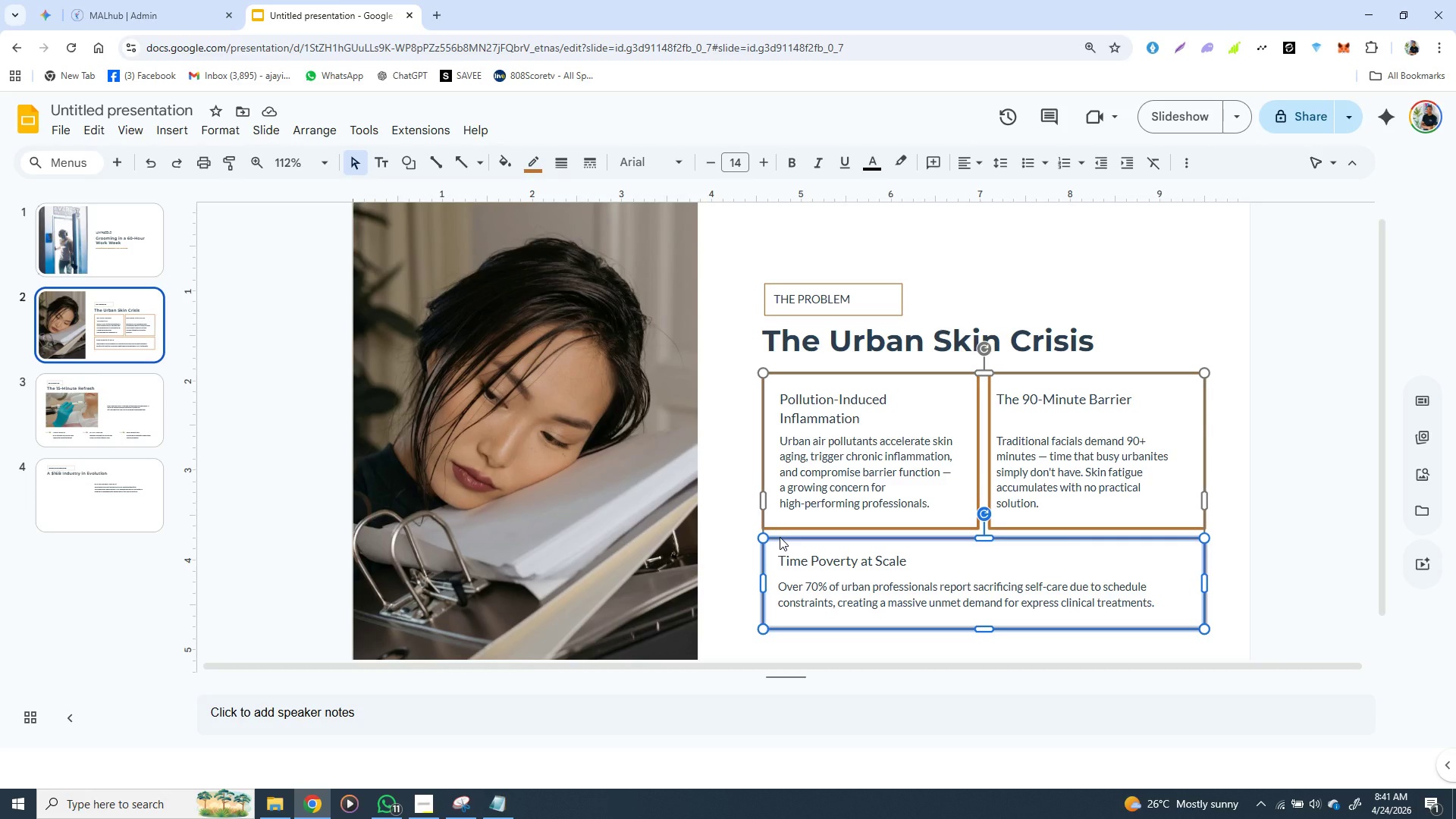 
hold_key(key=ShiftLeft, duration=1.5)
left_click([786, 554])
 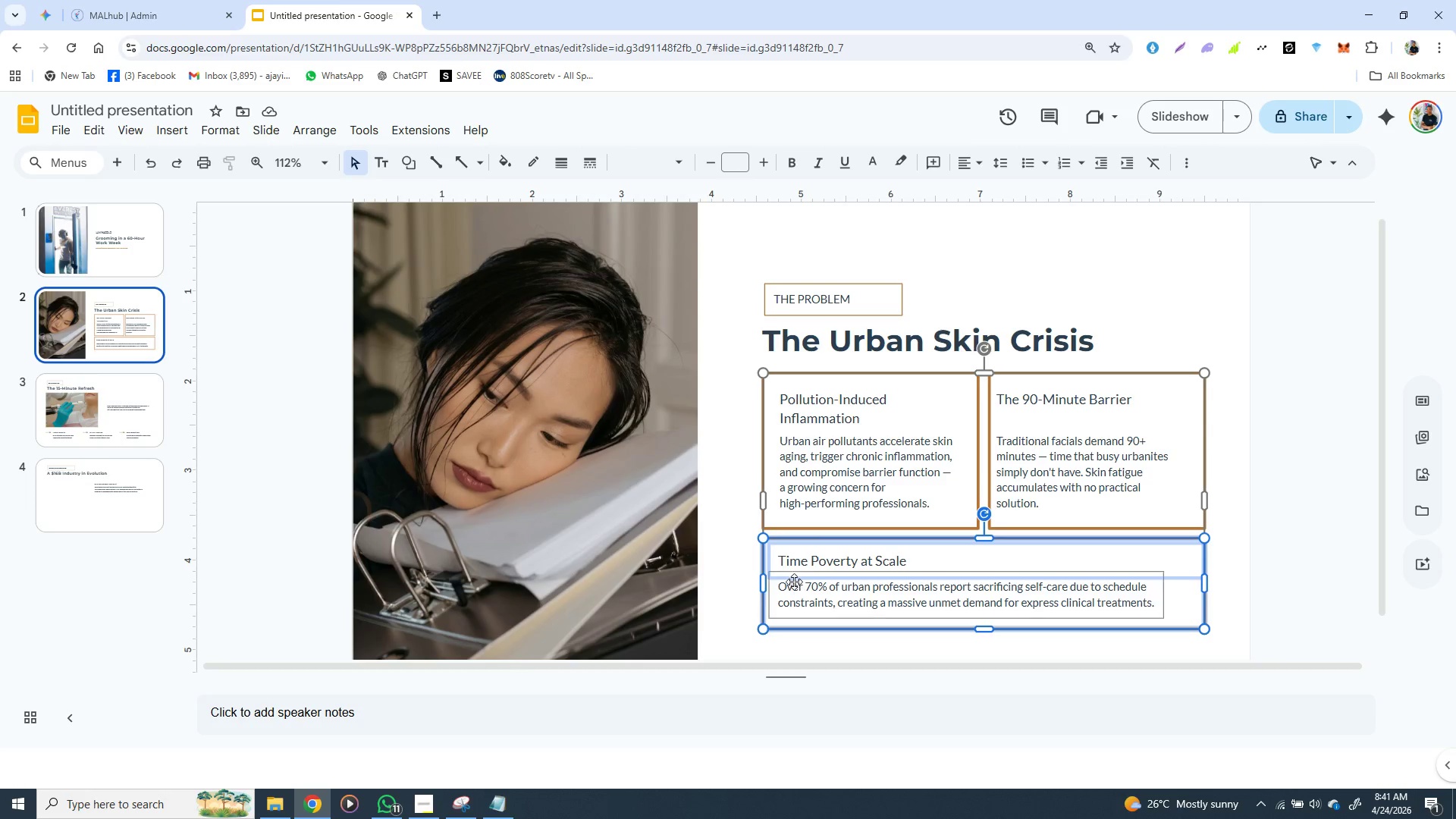 
hold_key(key=ShiftLeft, duration=0.88)
 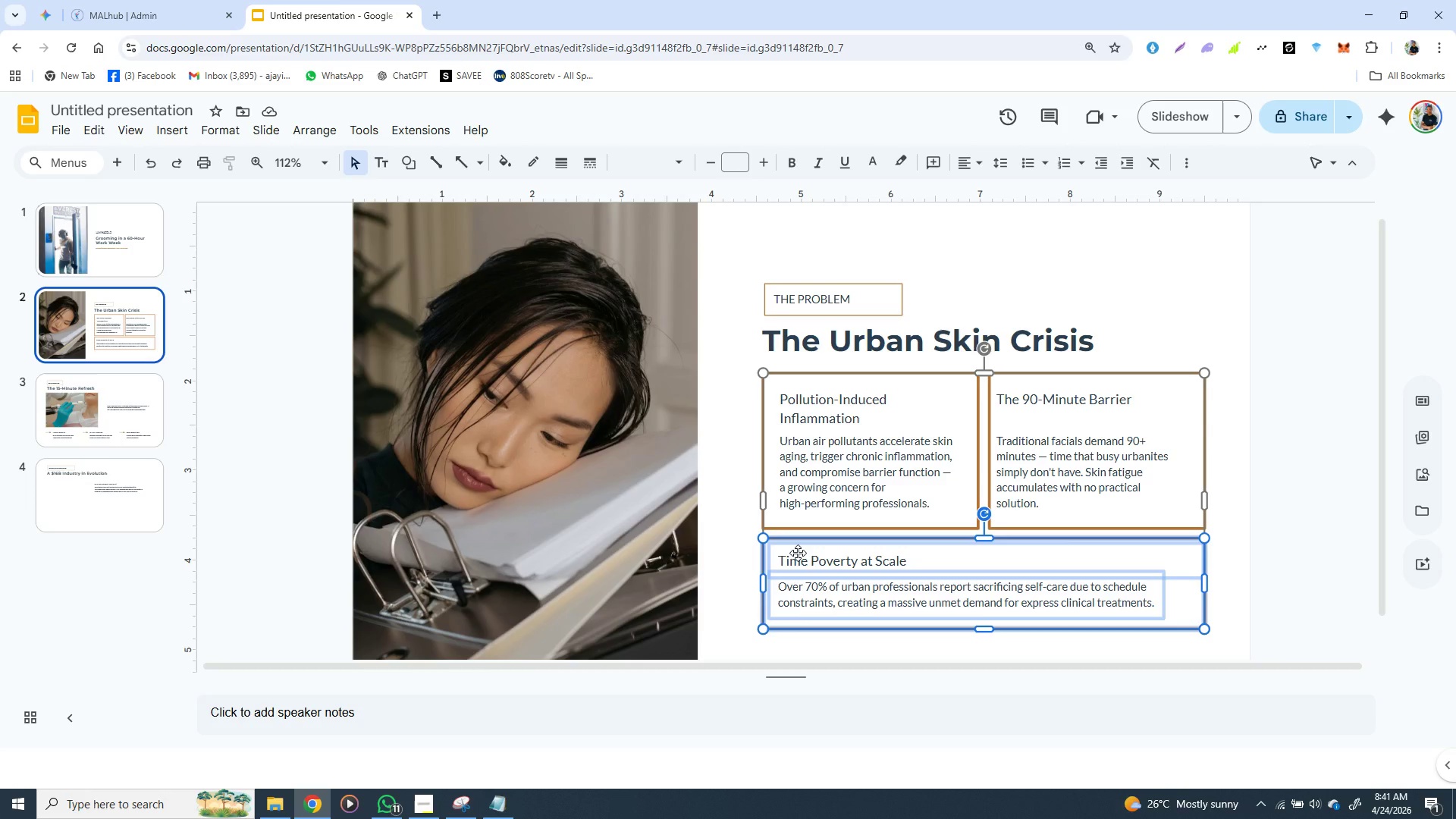 
key(Control+C)
 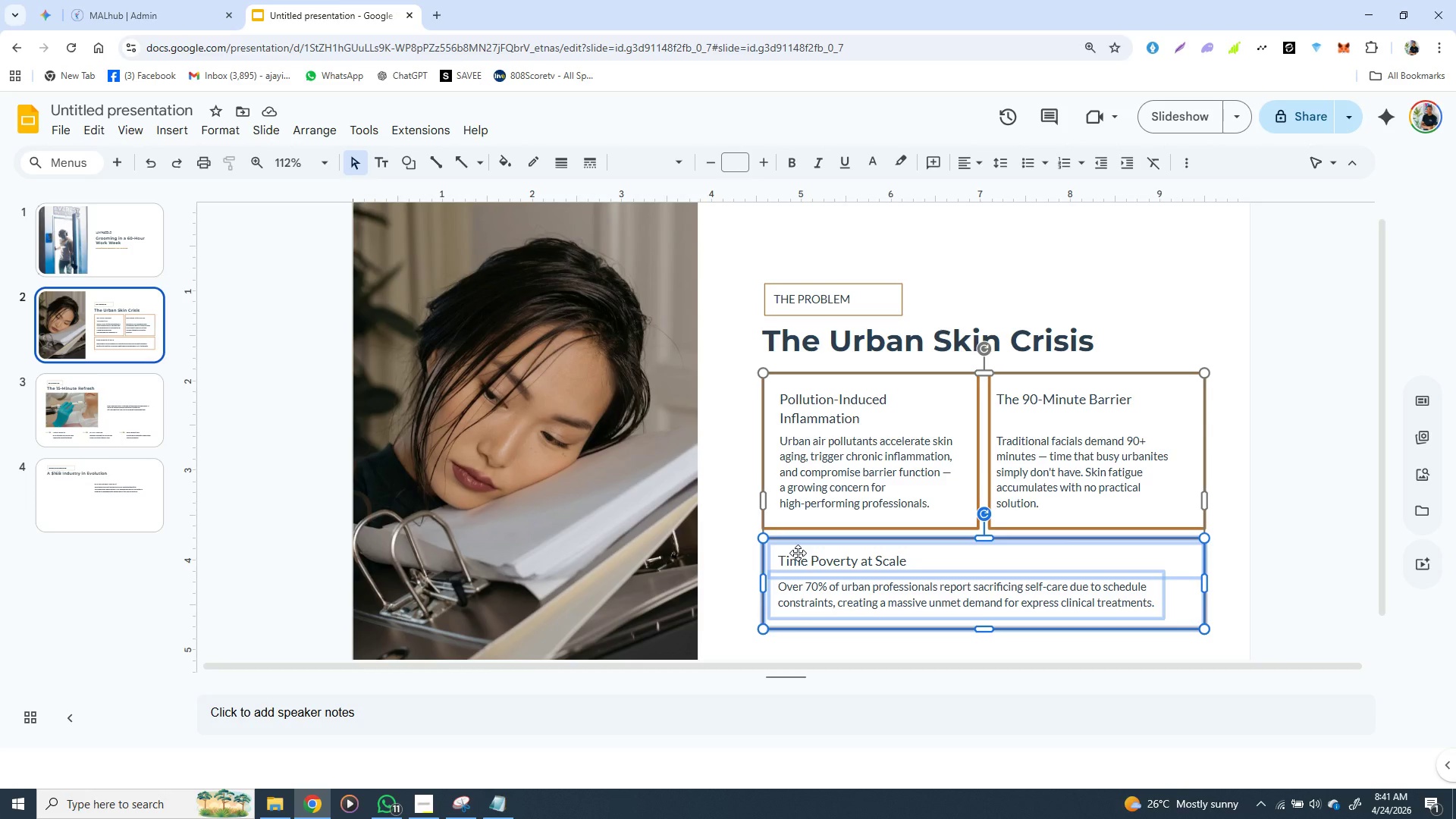 
key(Control+C)
 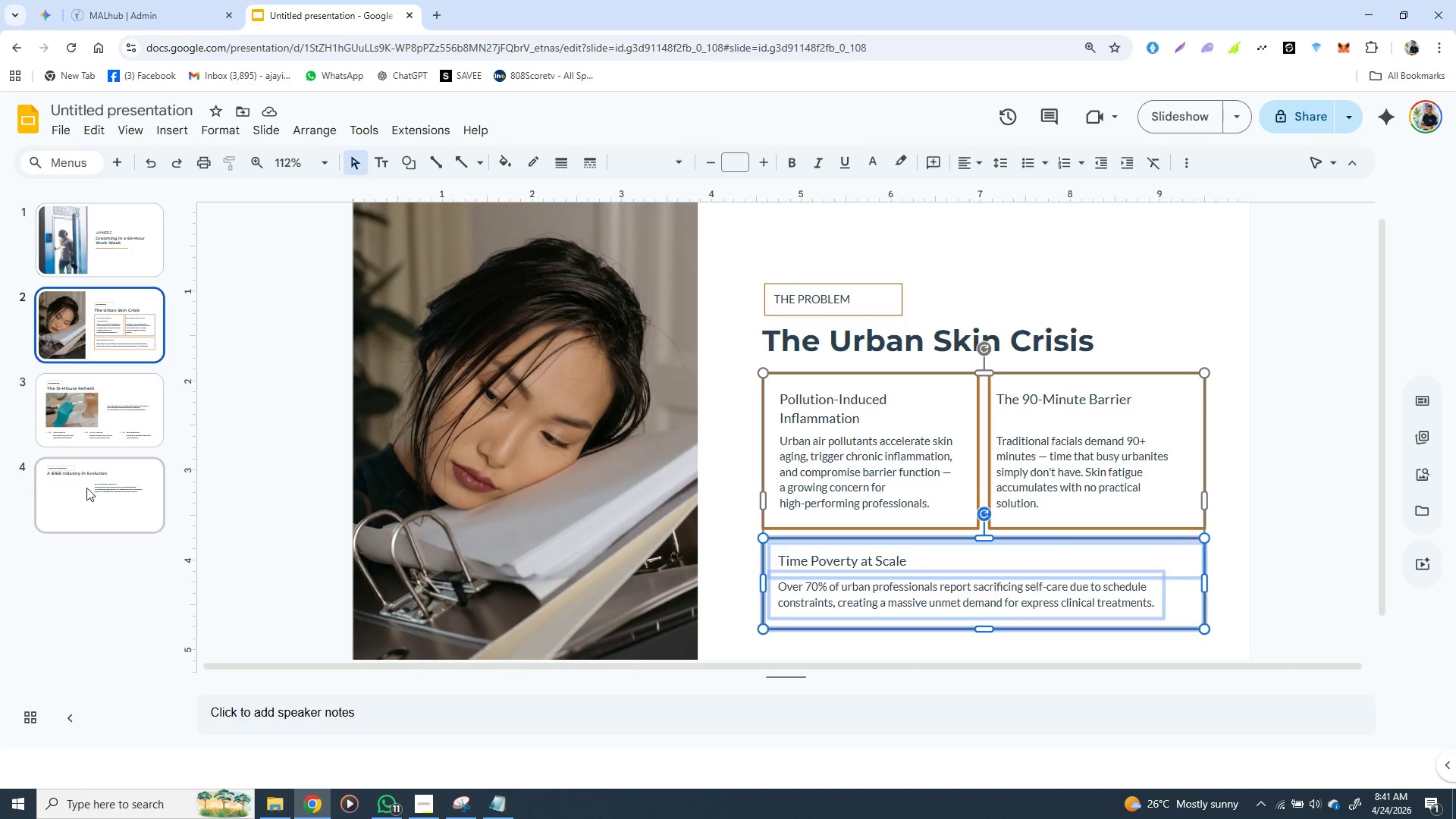 
left_click([86, 488])
 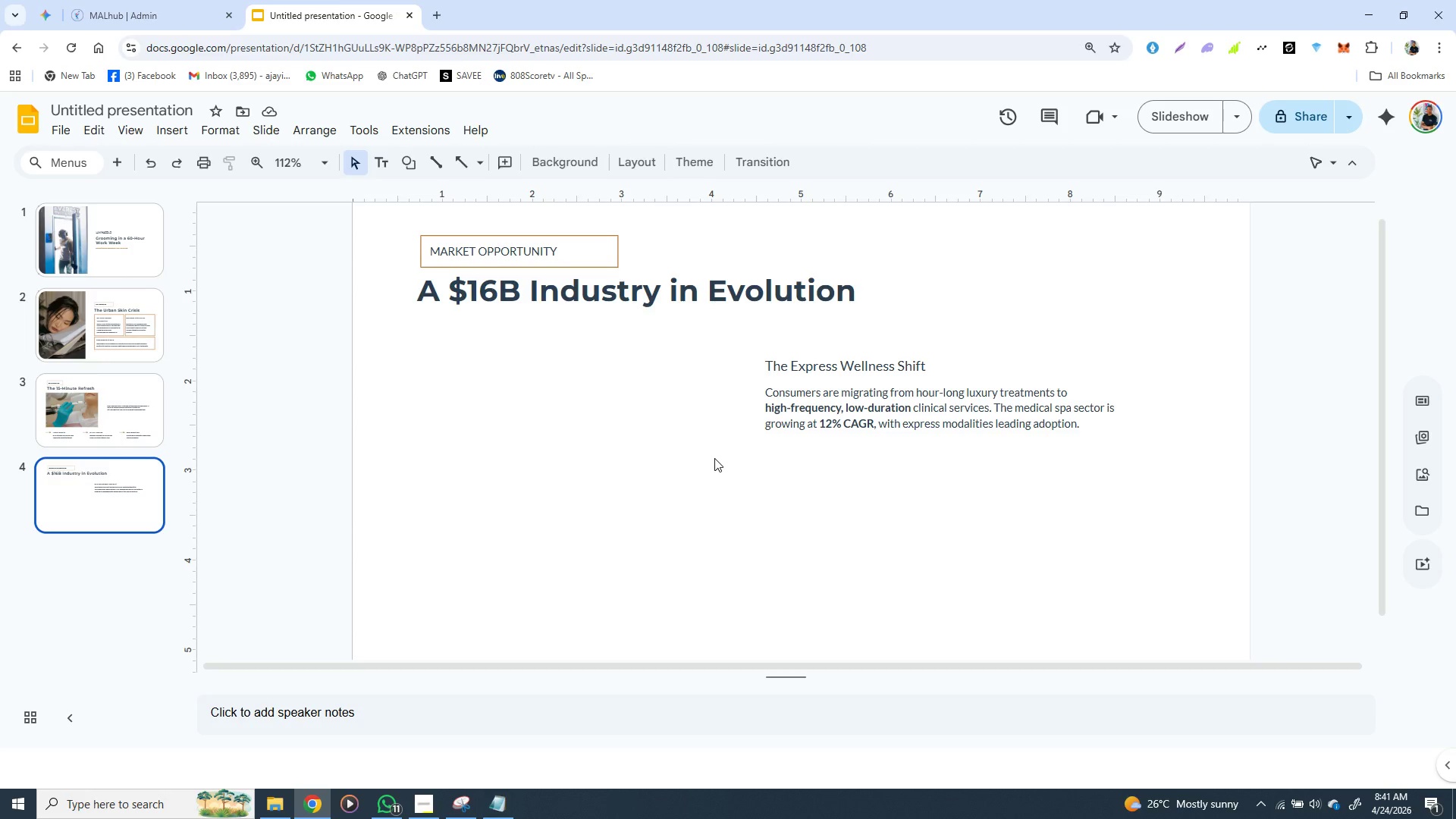 
key(Control+V)
 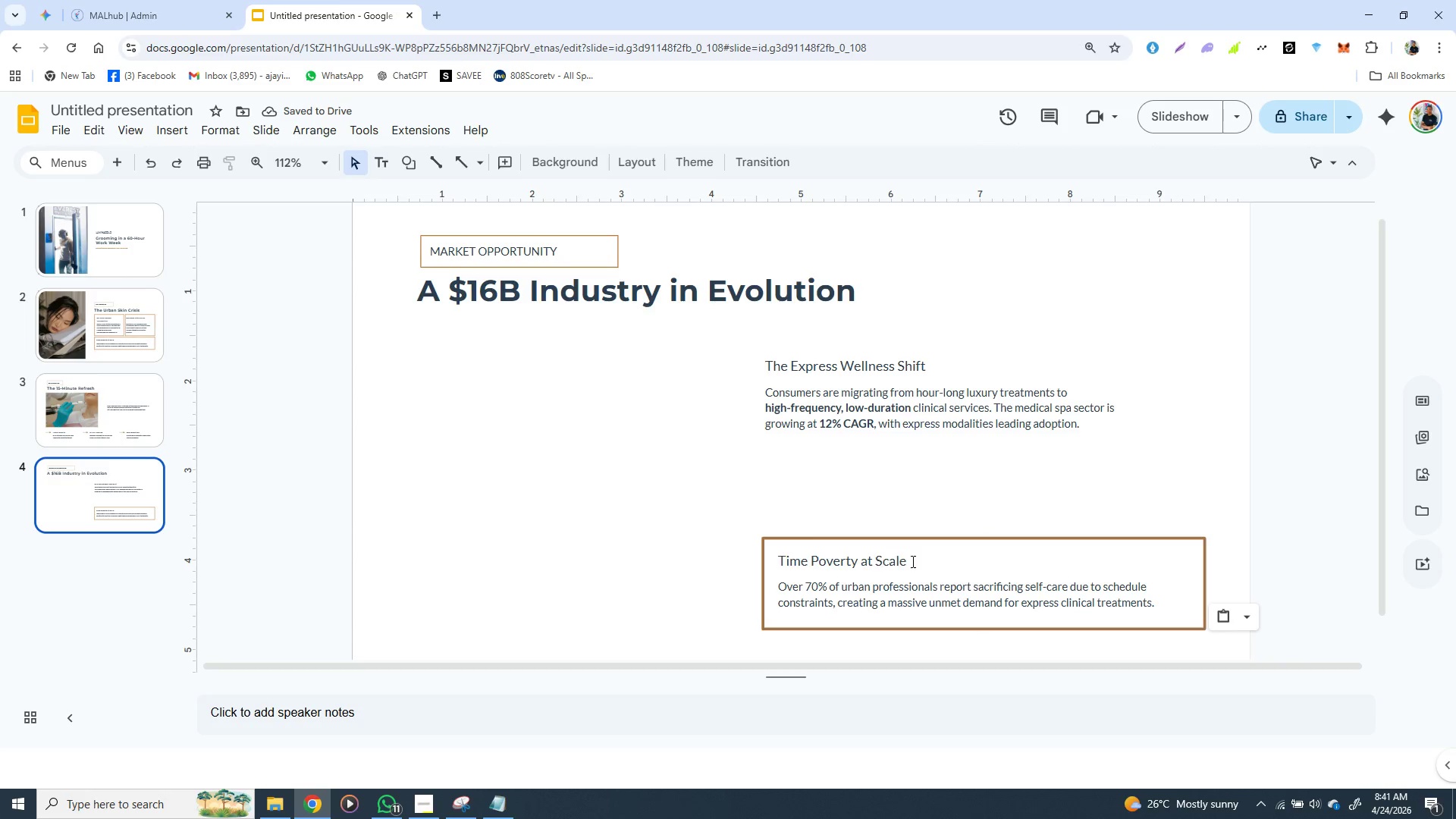 
left_click([922, 542])
 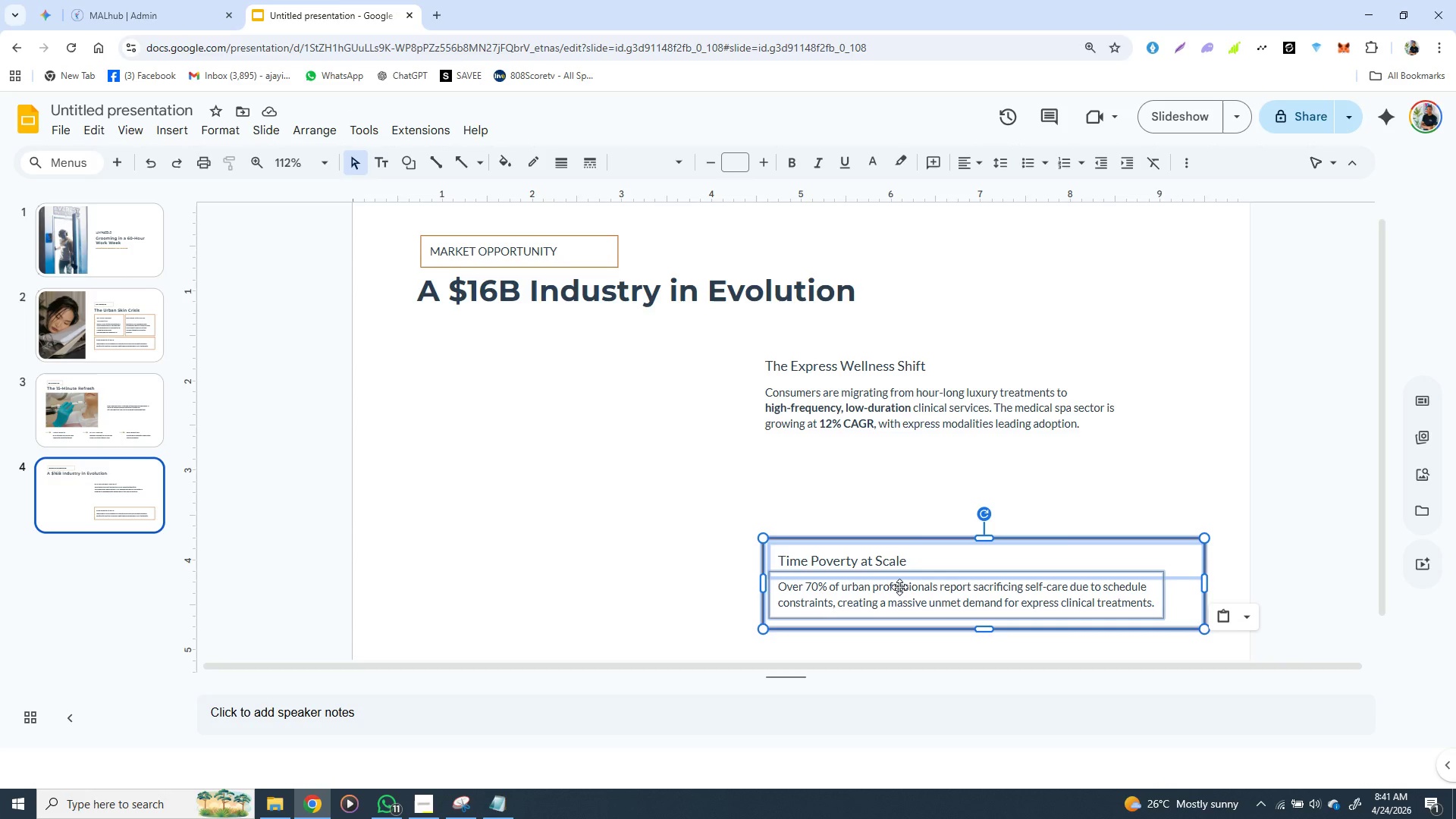 
left_click_drag(start_coordinate=[902, 586], to_coordinate=[838, 535])
 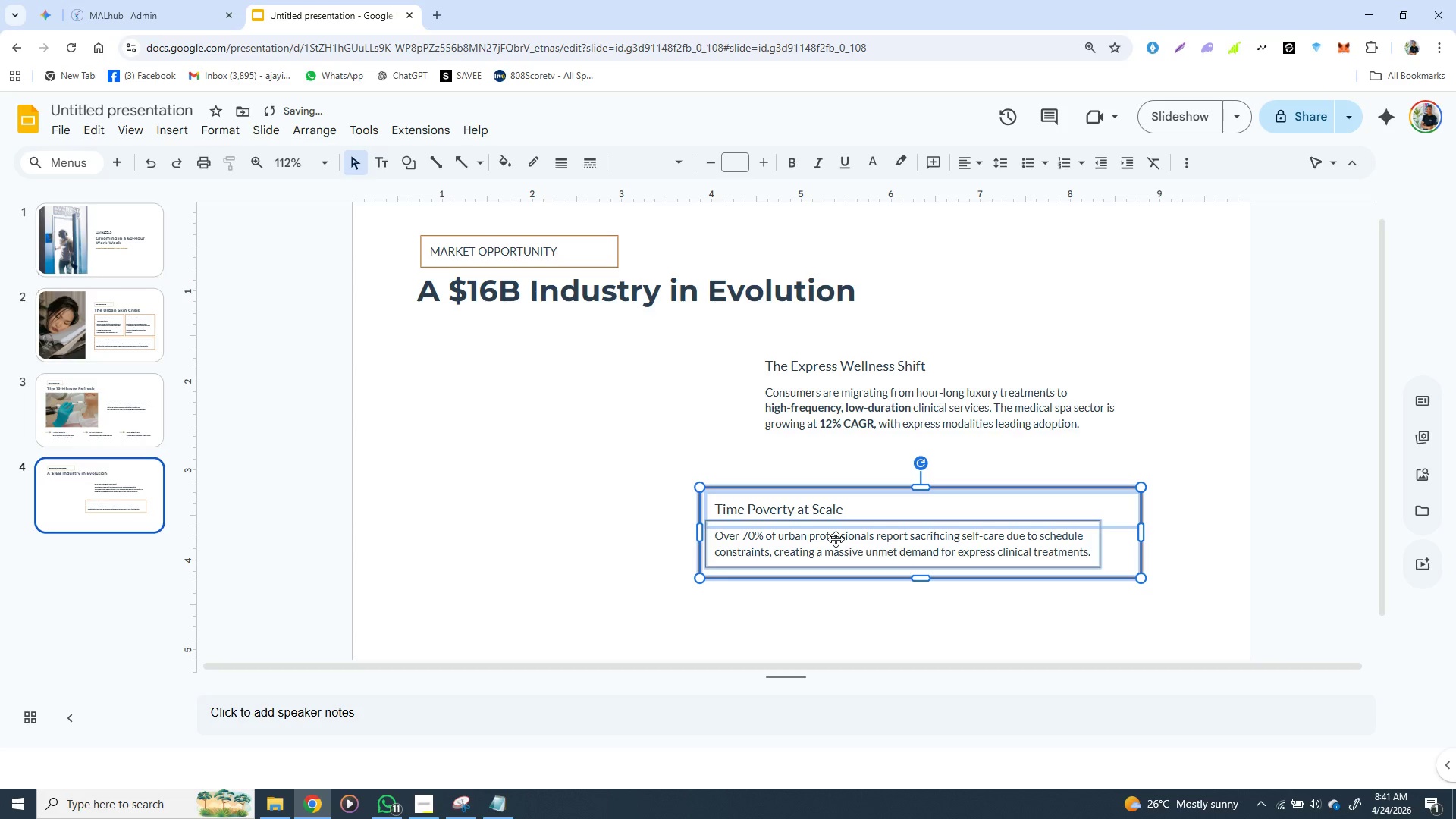 
left_click_drag(start_coordinate=[837, 539], to_coordinate=[546, 610])
 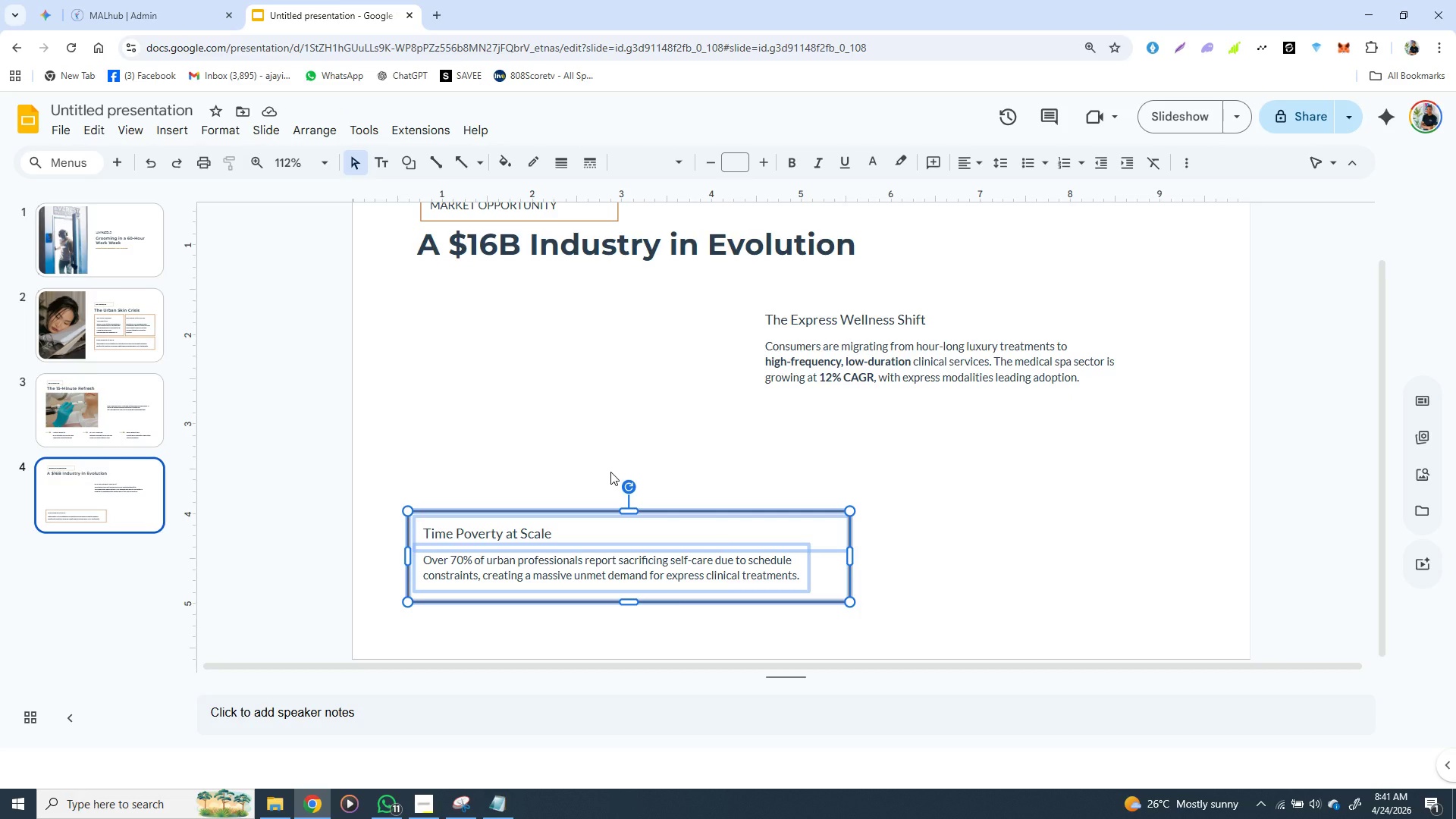 
wait(11.11)
 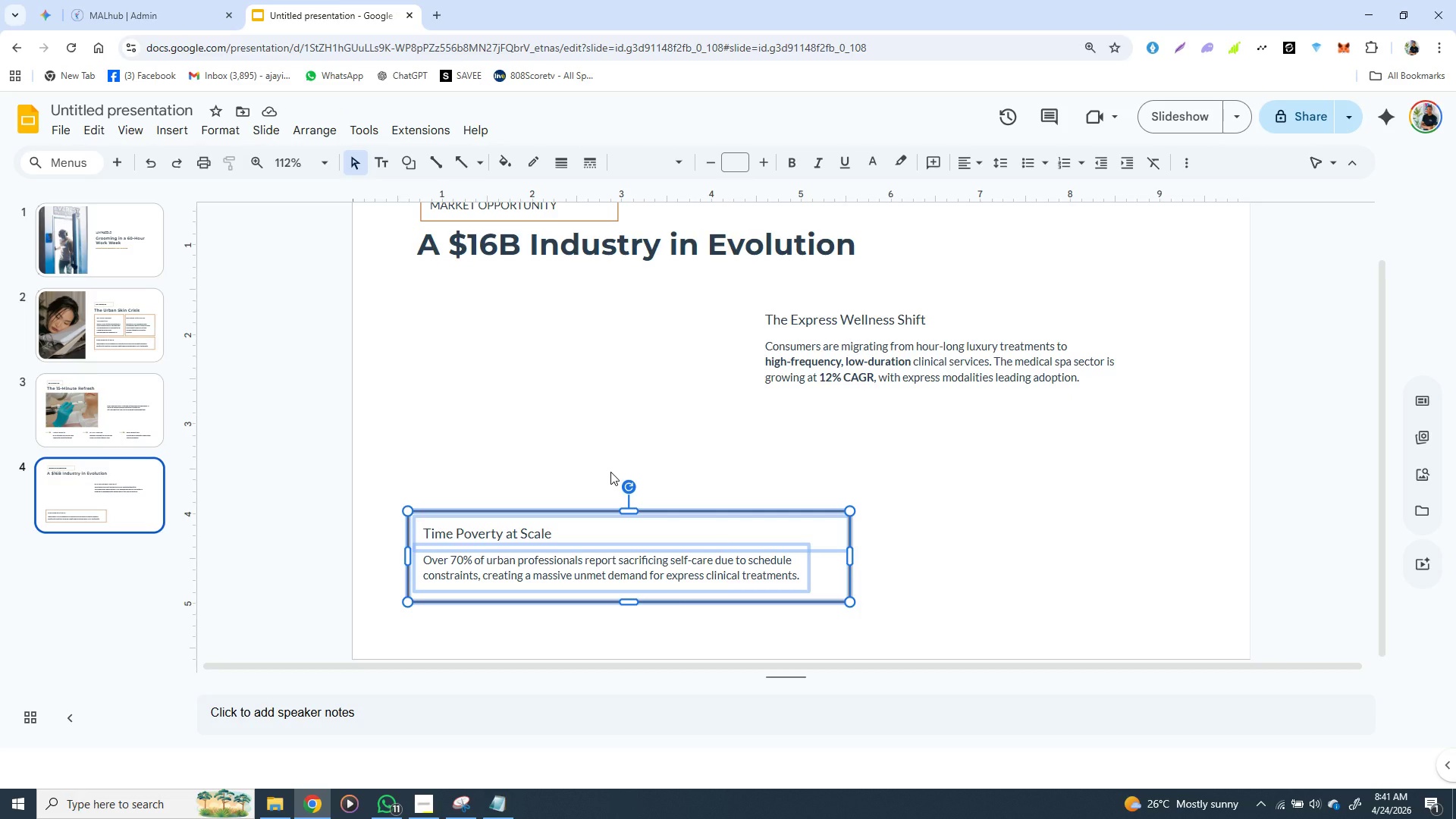 
left_click([676, 194])
 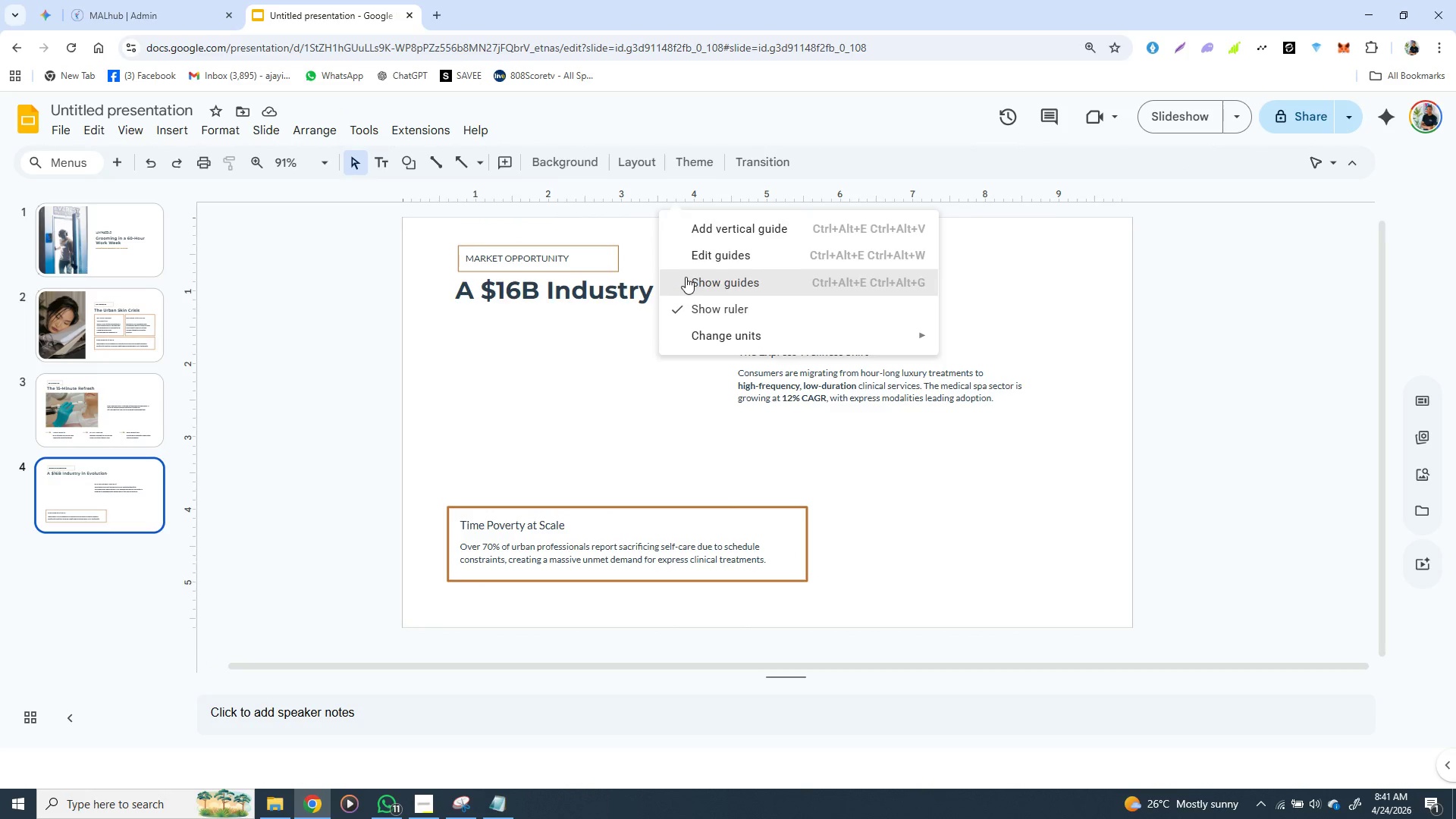 
left_click([686, 277])
 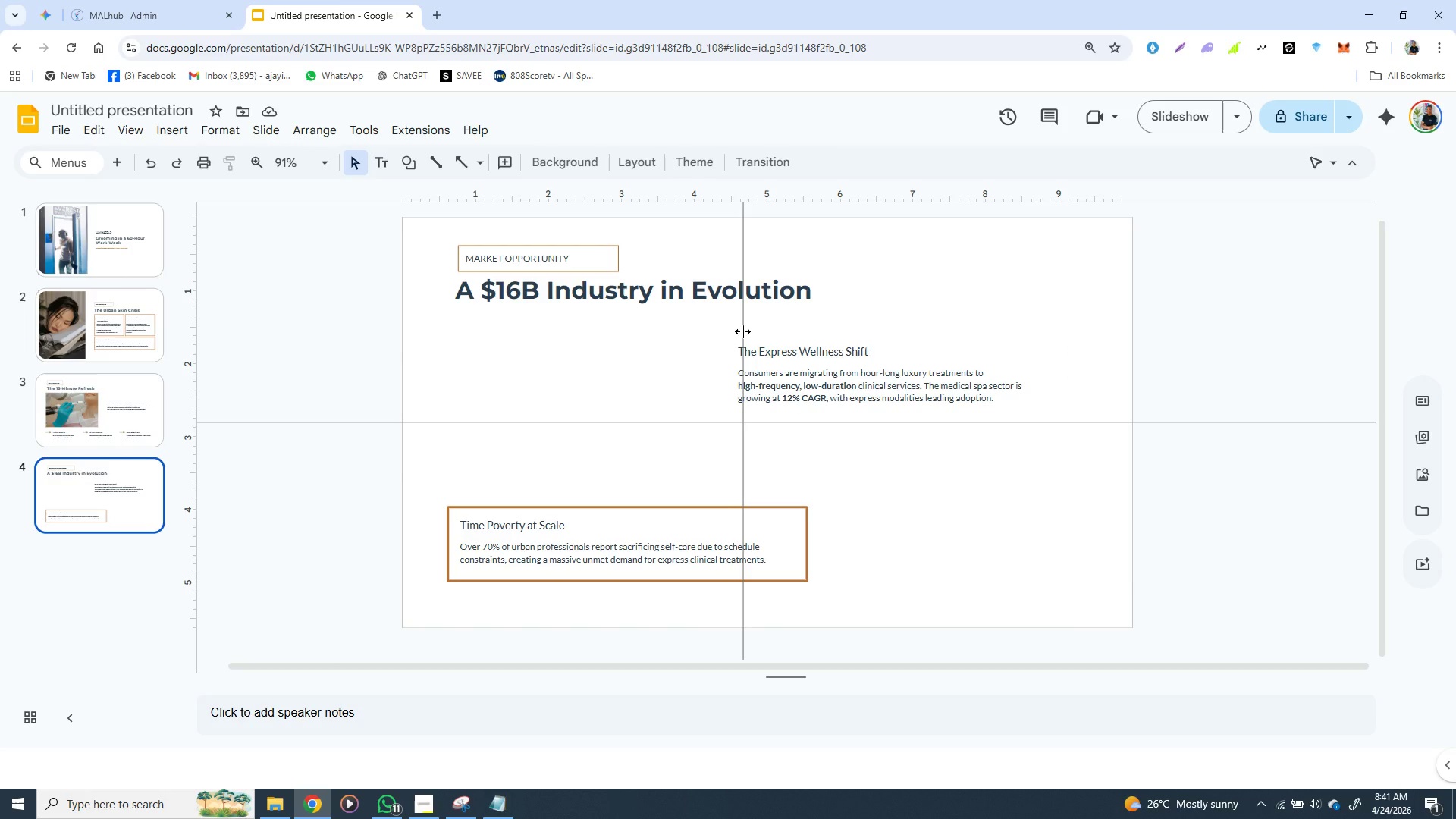 
left_click_drag(start_coordinate=[742, 331], to_coordinate=[453, 376])
 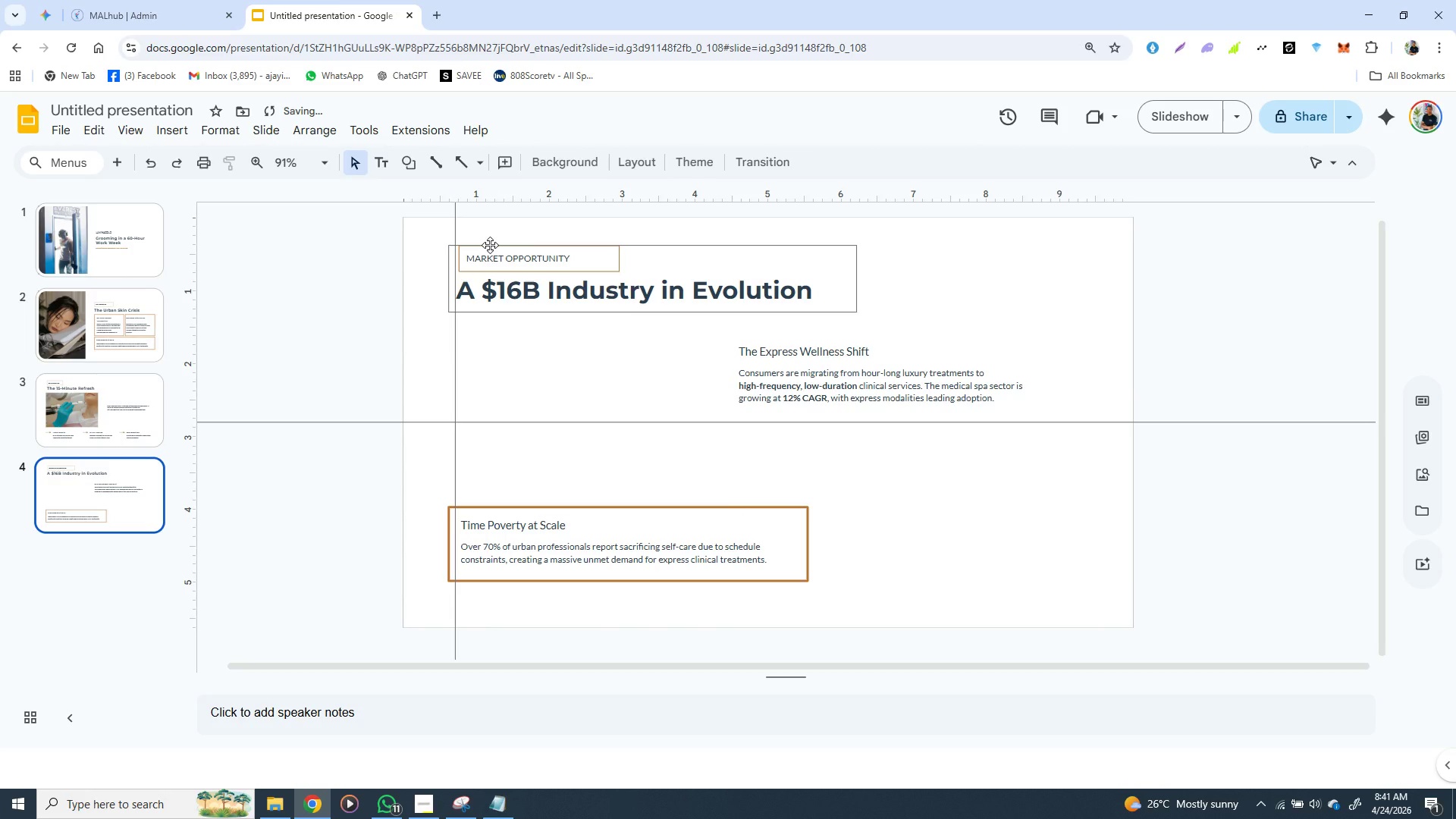 
left_click([490, 245])
 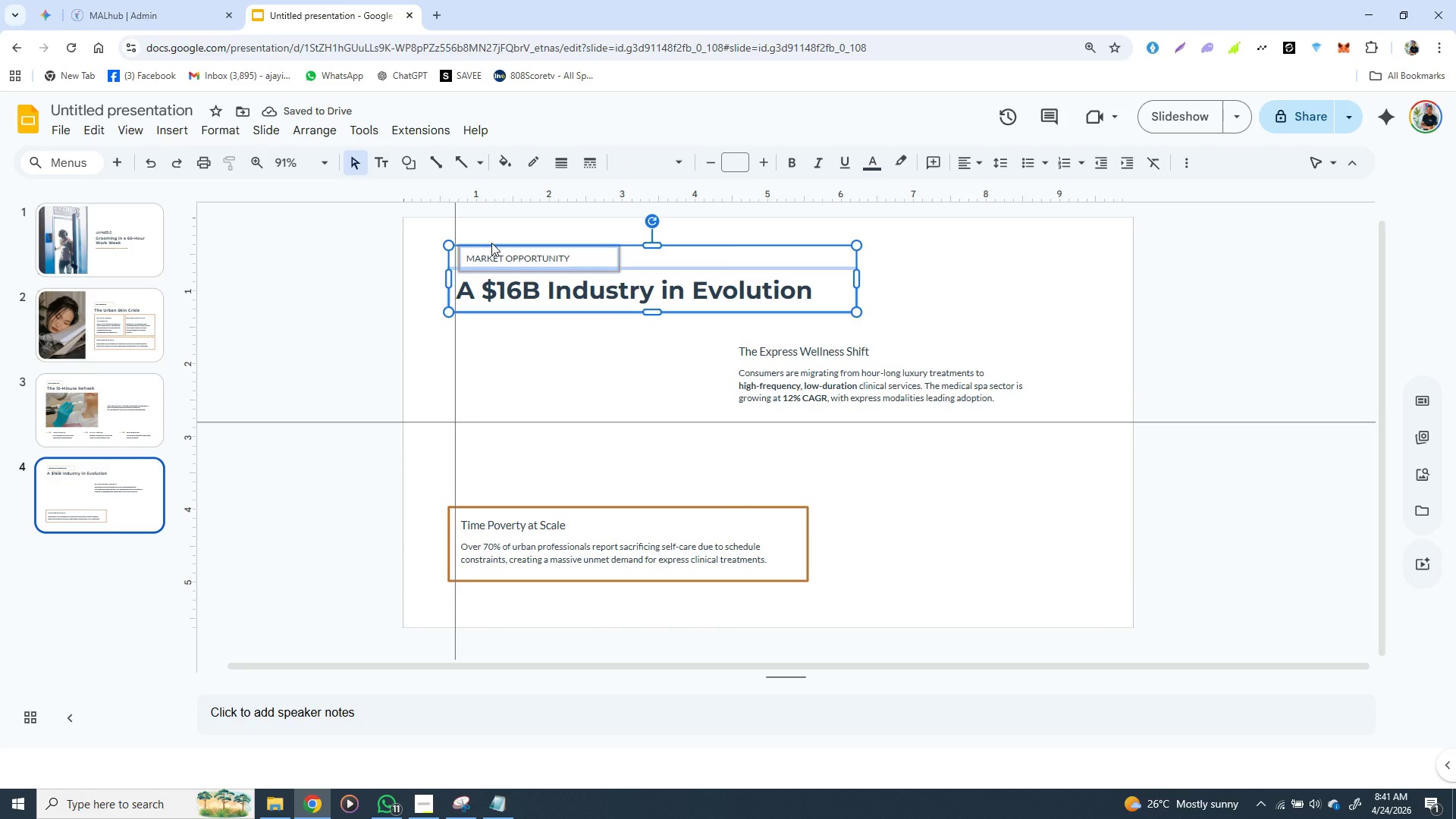 
left_click([491, 243])
 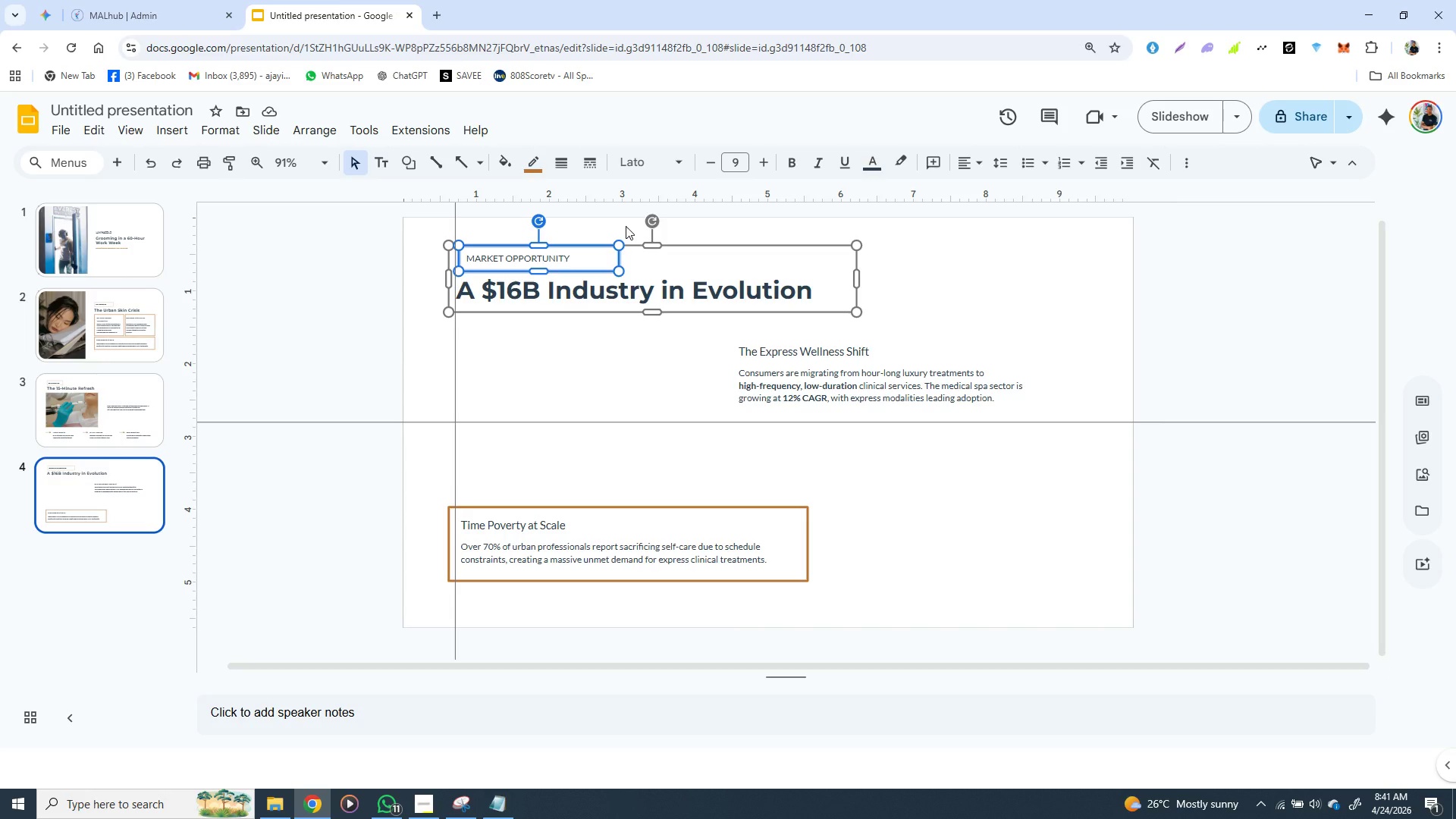 
key(ArrowLeft)
 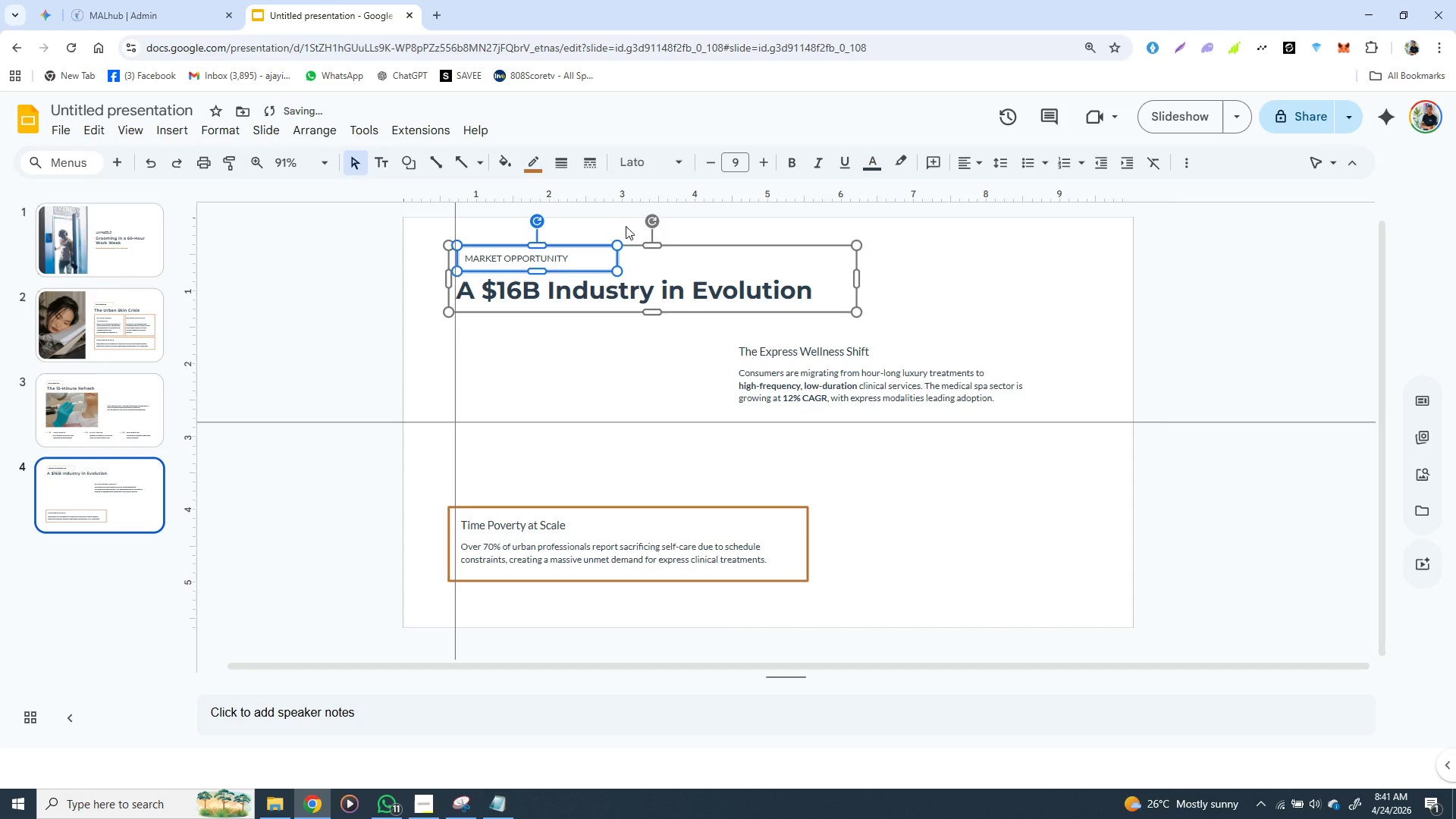 
key(ArrowLeft)
 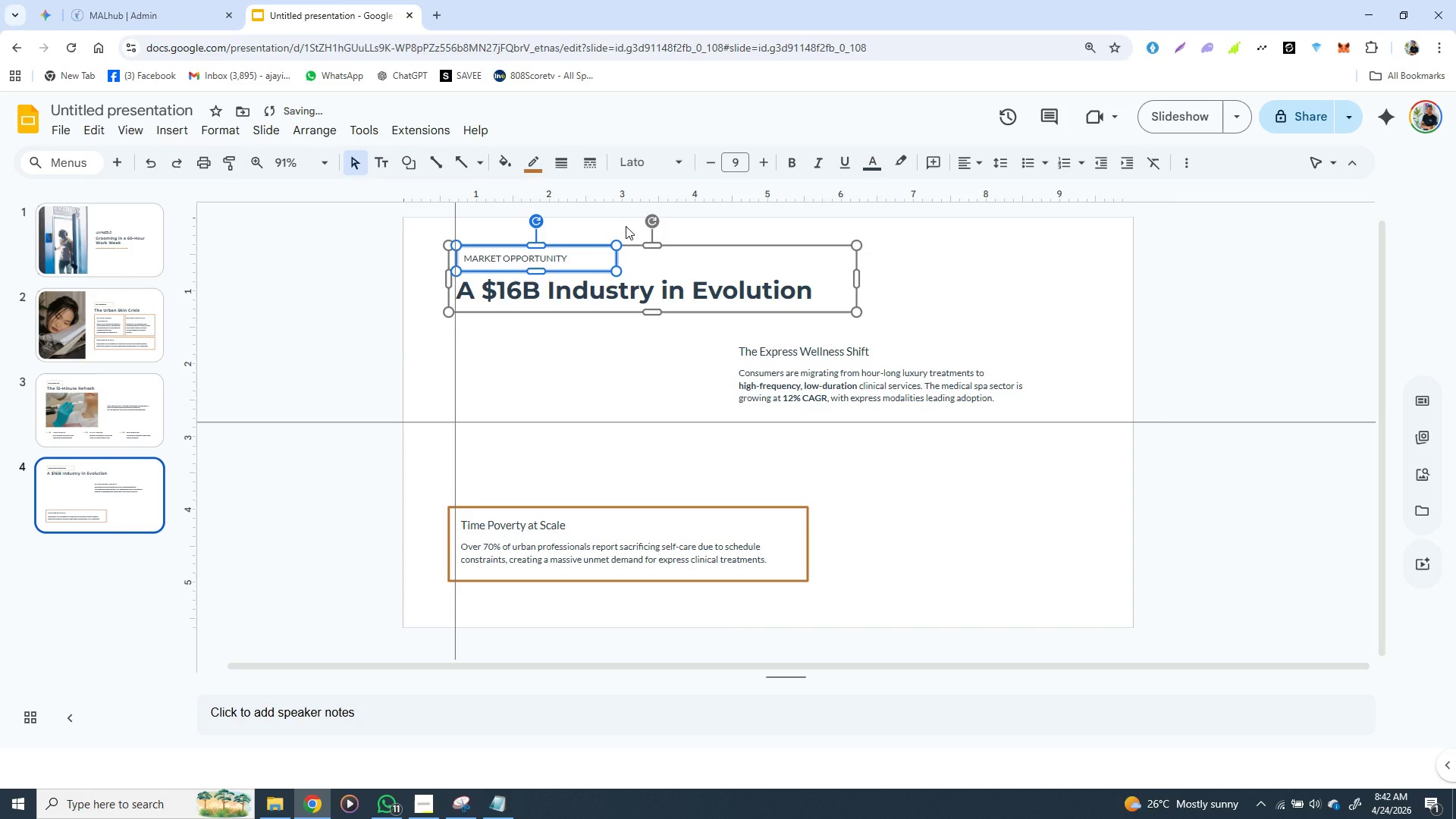 
key(ArrowLeft)
 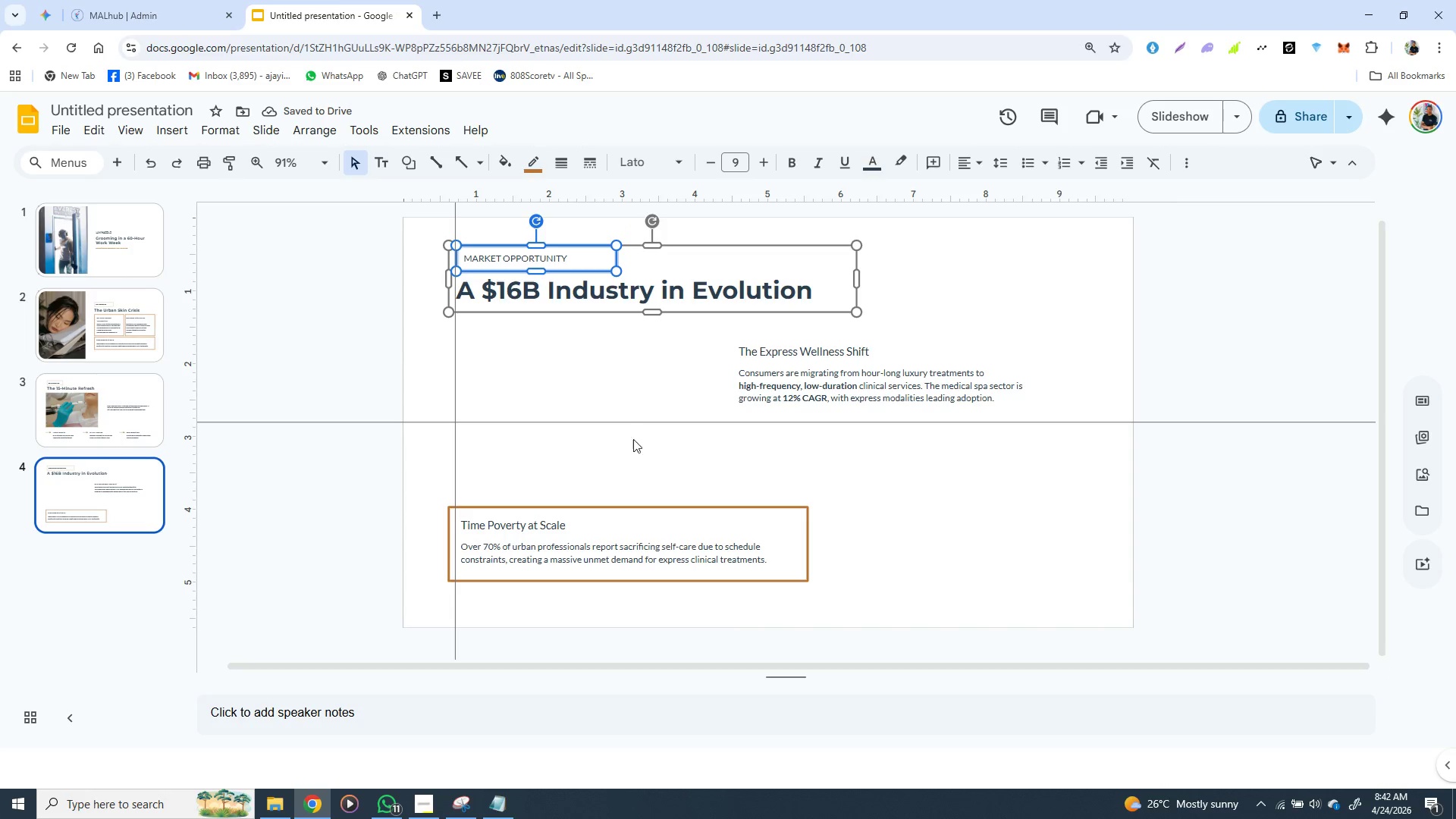 
left_click([621, 449])
 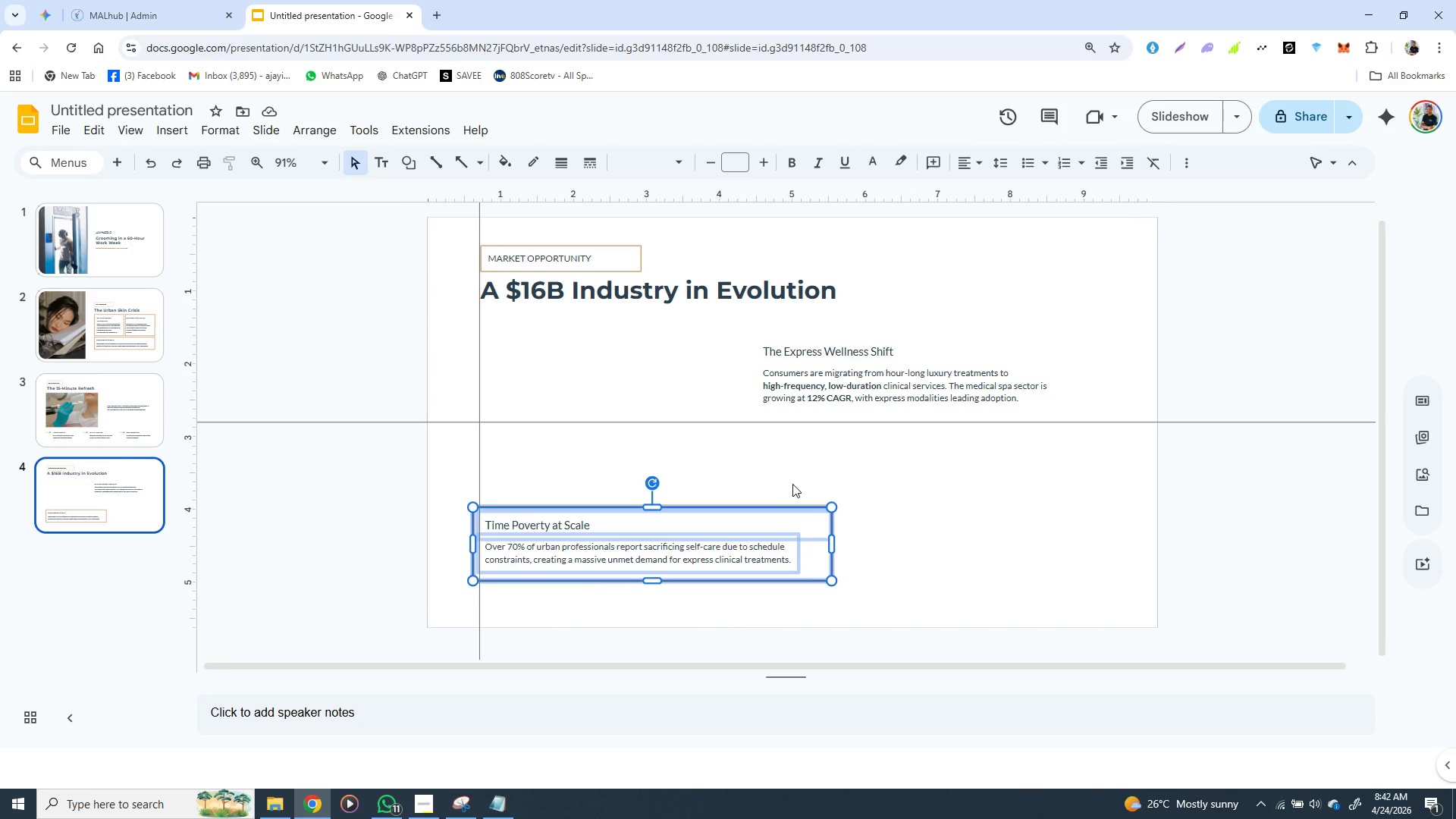 
wait(10.8)
 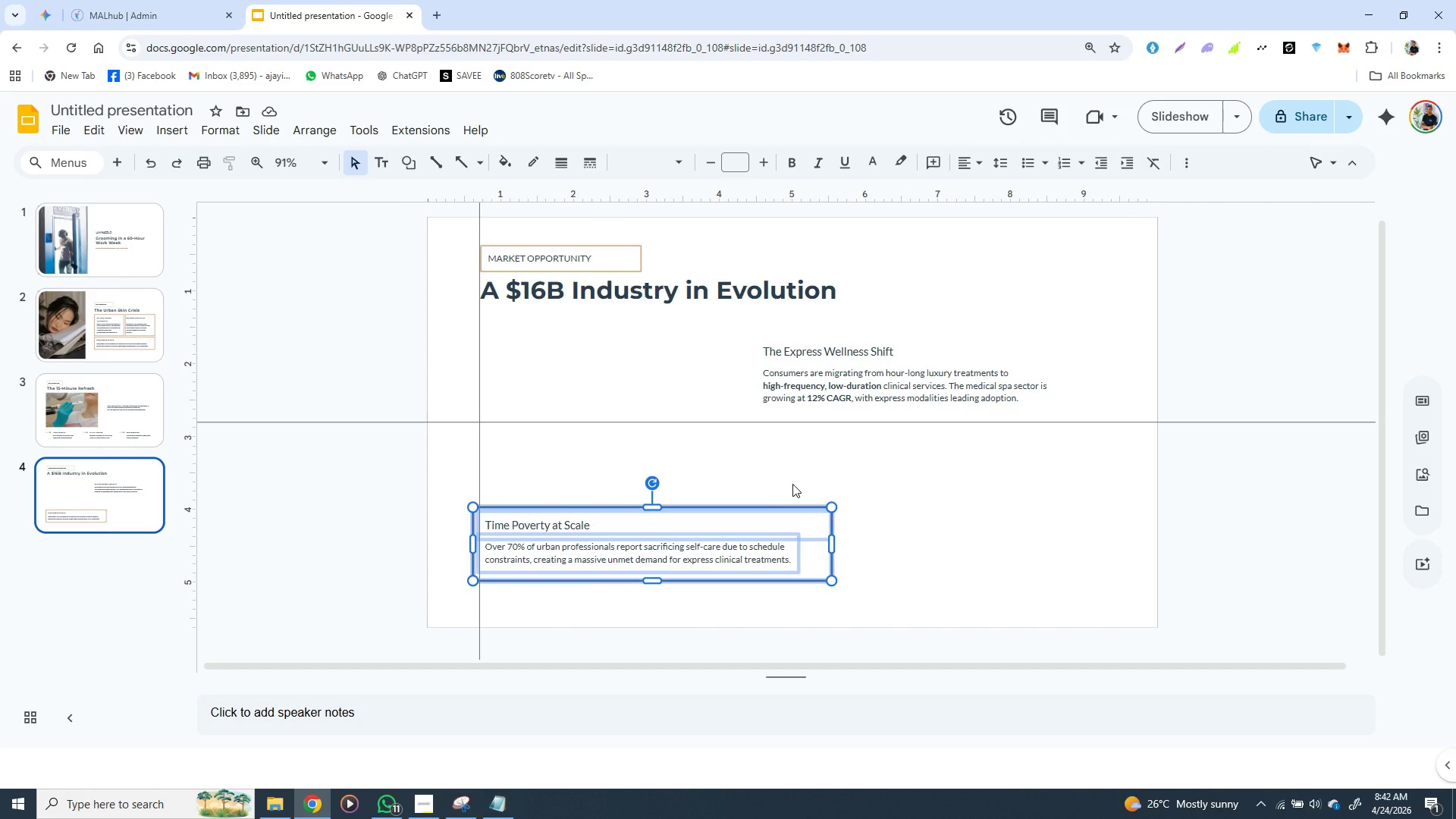 
key(ArrowRight)
 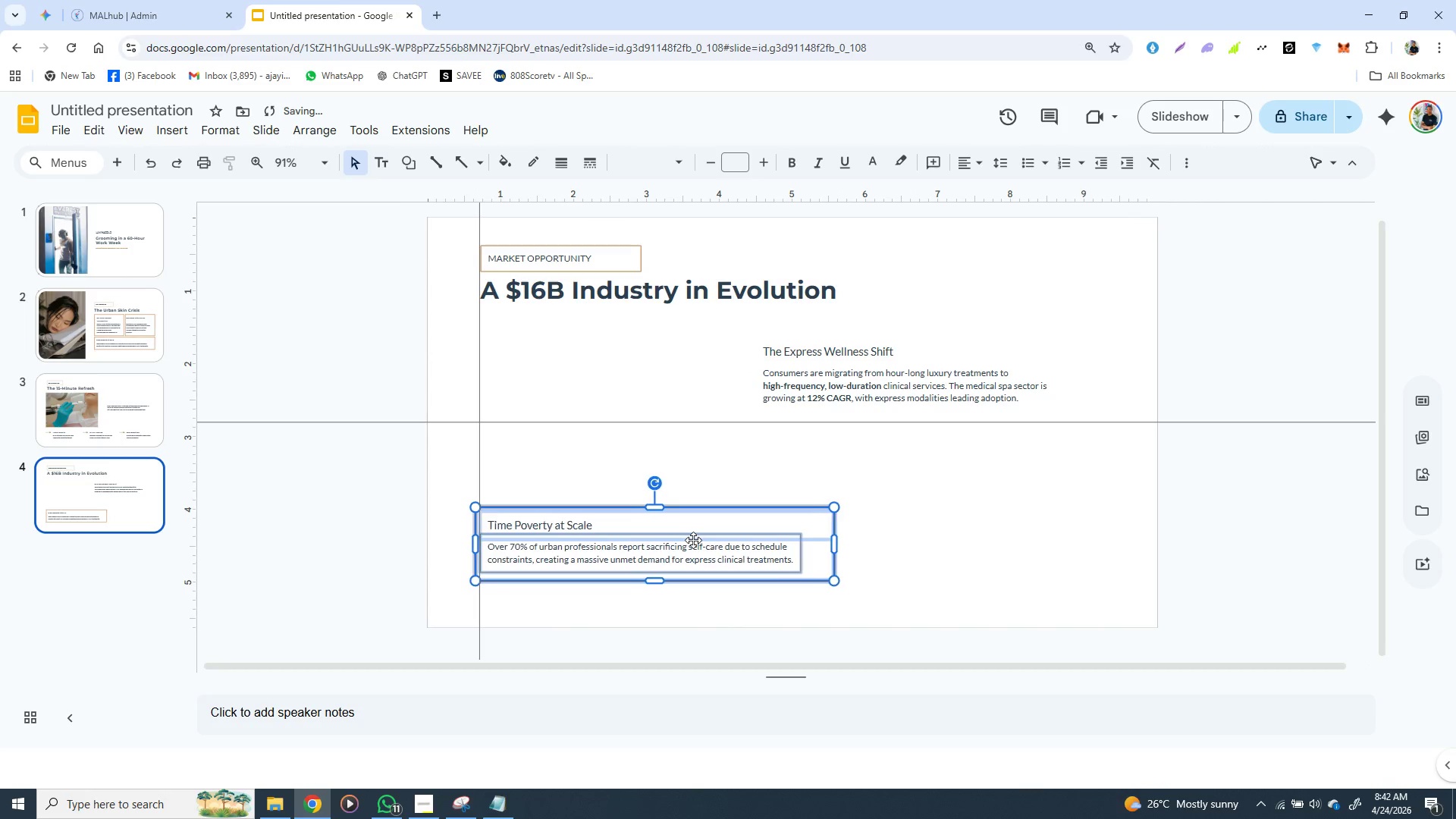 
key(ArrowRight)
 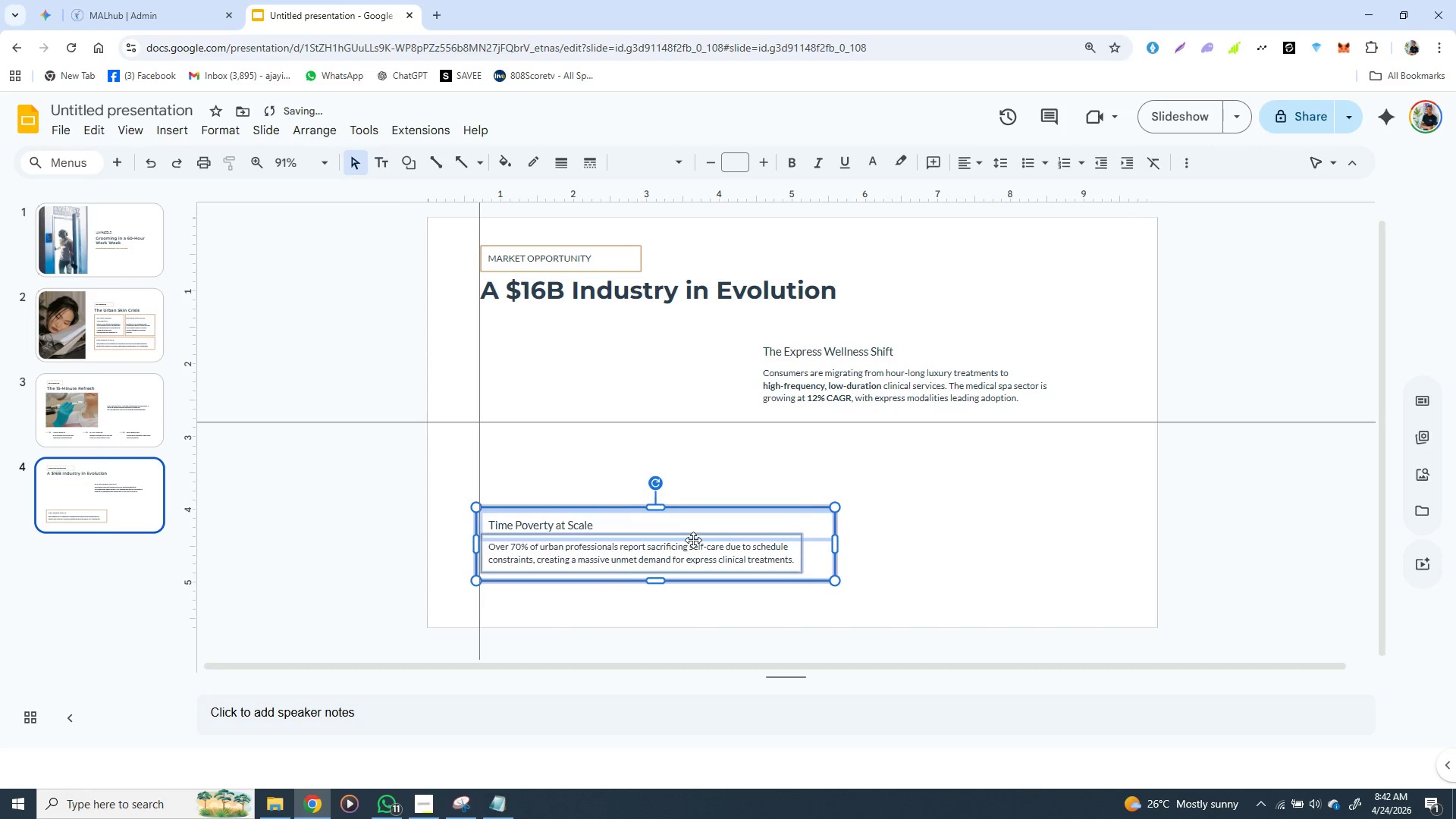 
key(ArrowRight)
 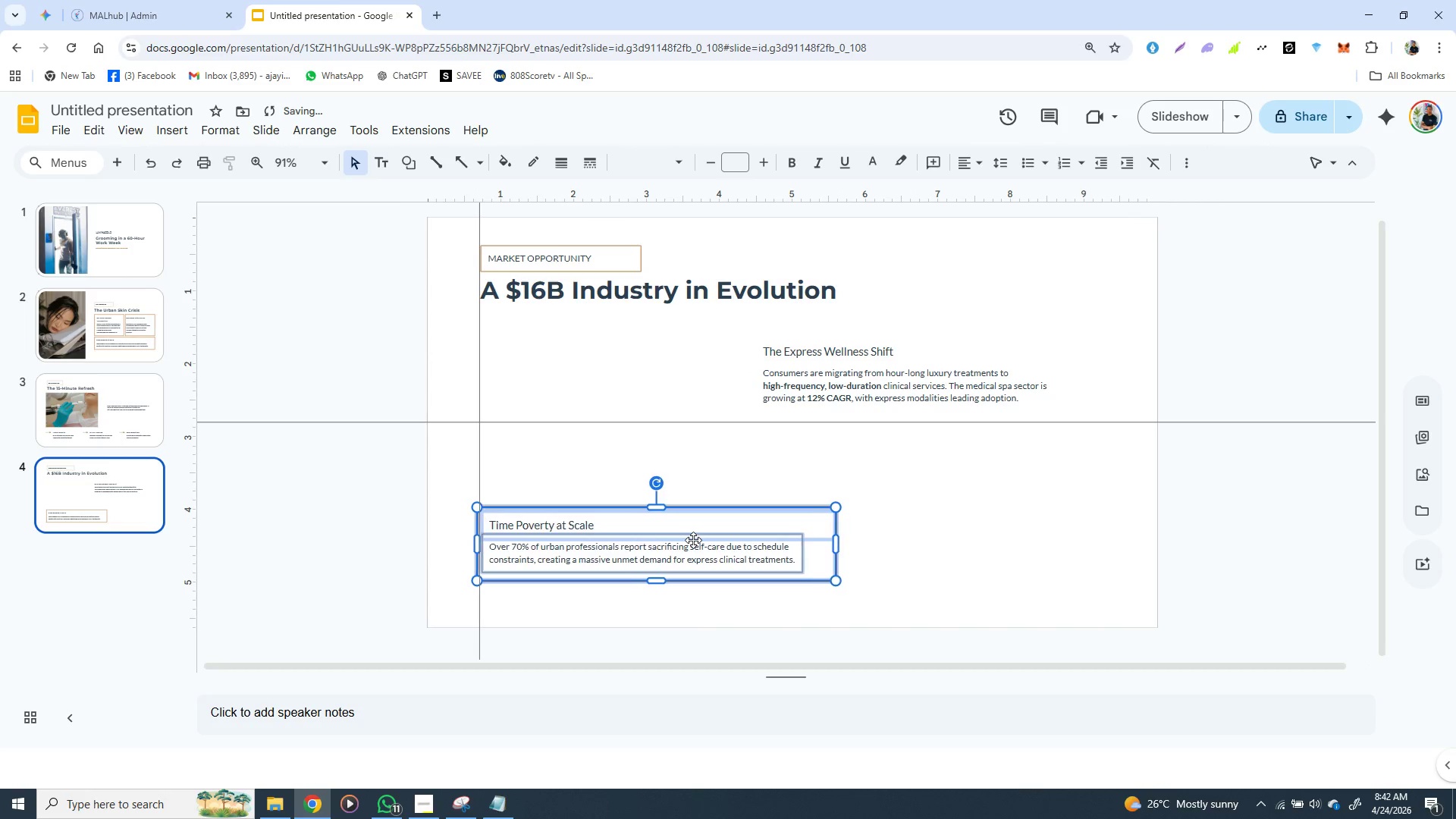 
key(ArrowRight)
 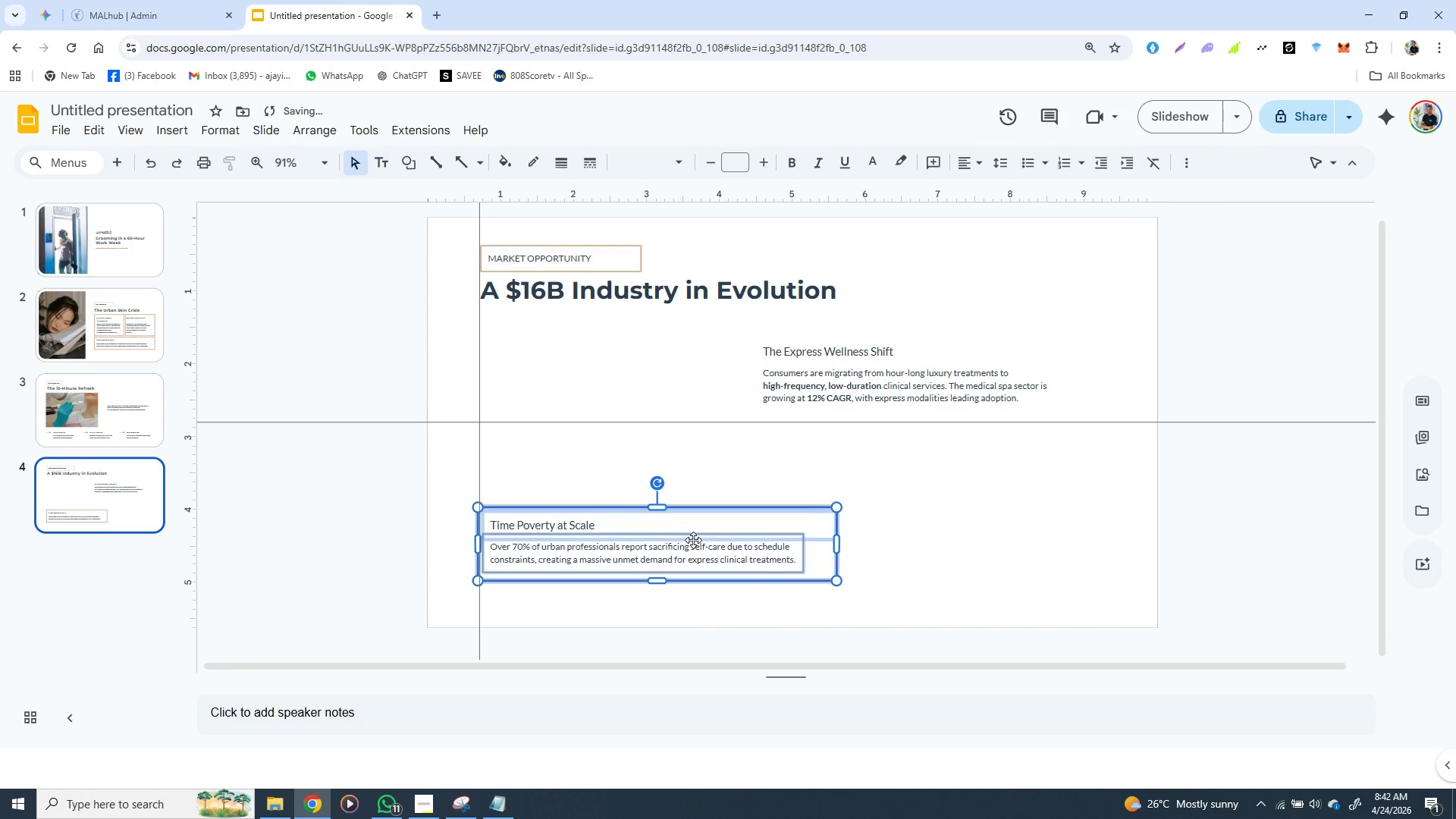 
key(ArrowRight)
 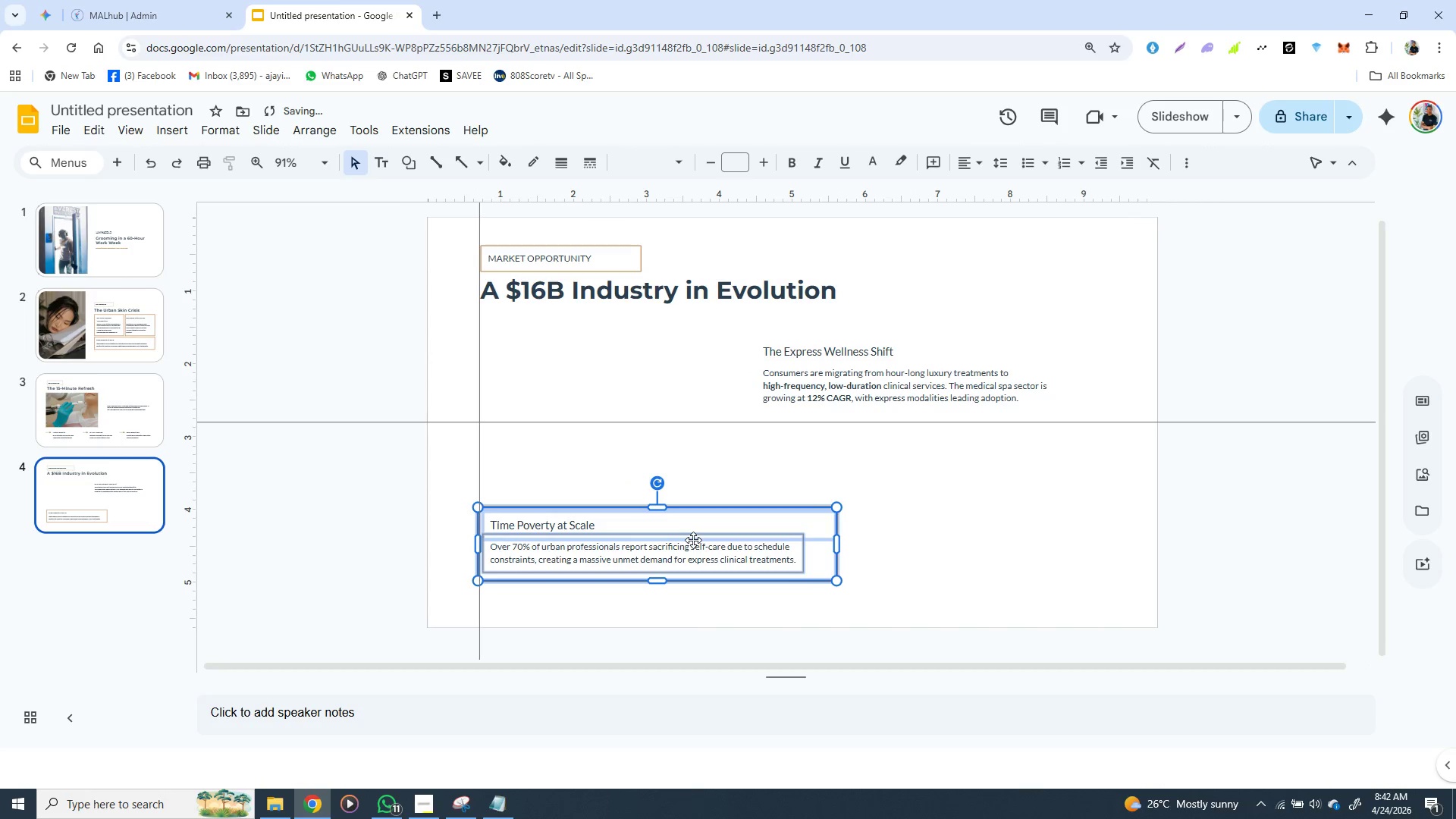 
key(ArrowRight)
 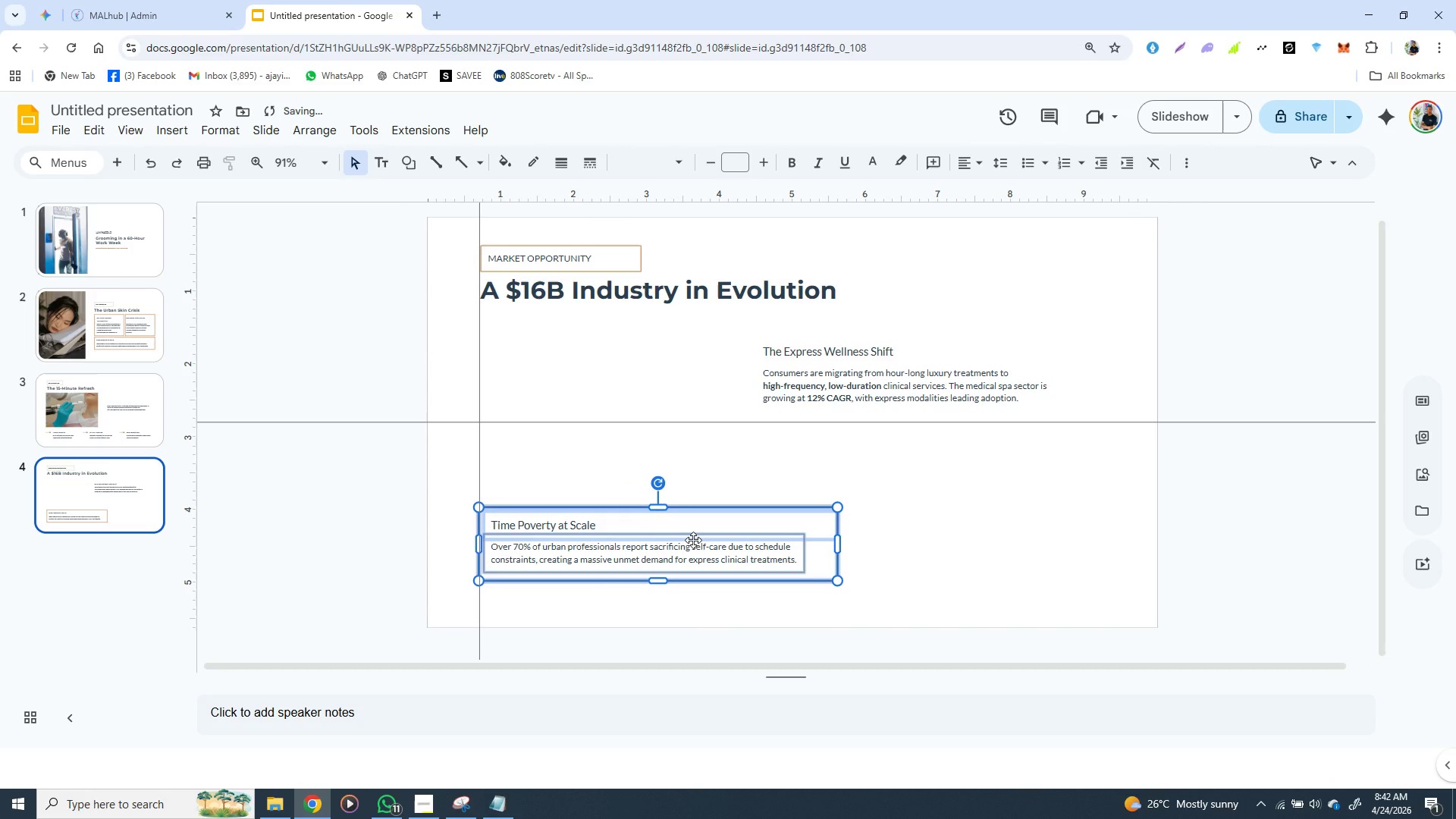 
key(ArrowRight)
 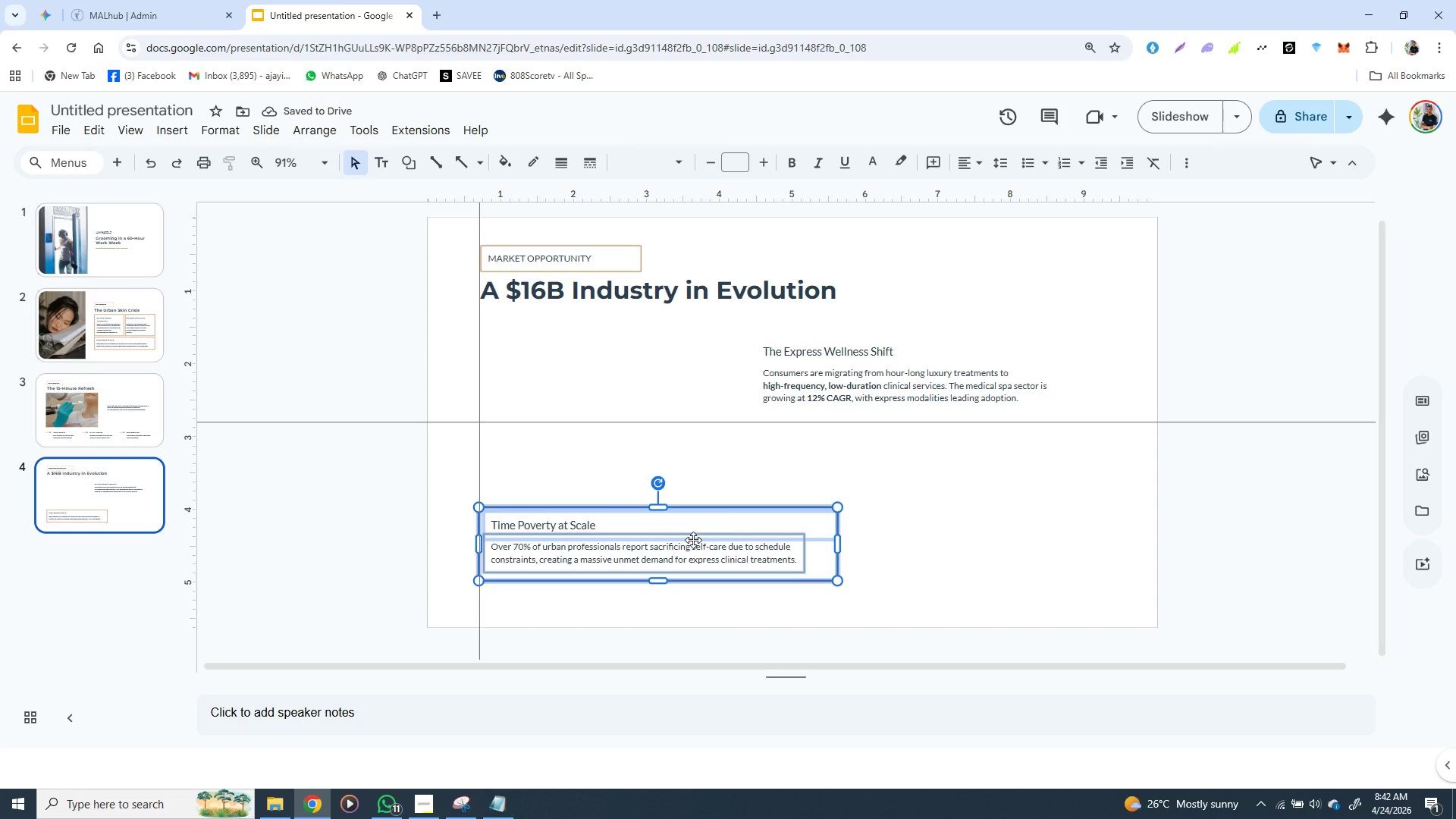 
key(ArrowRight)
 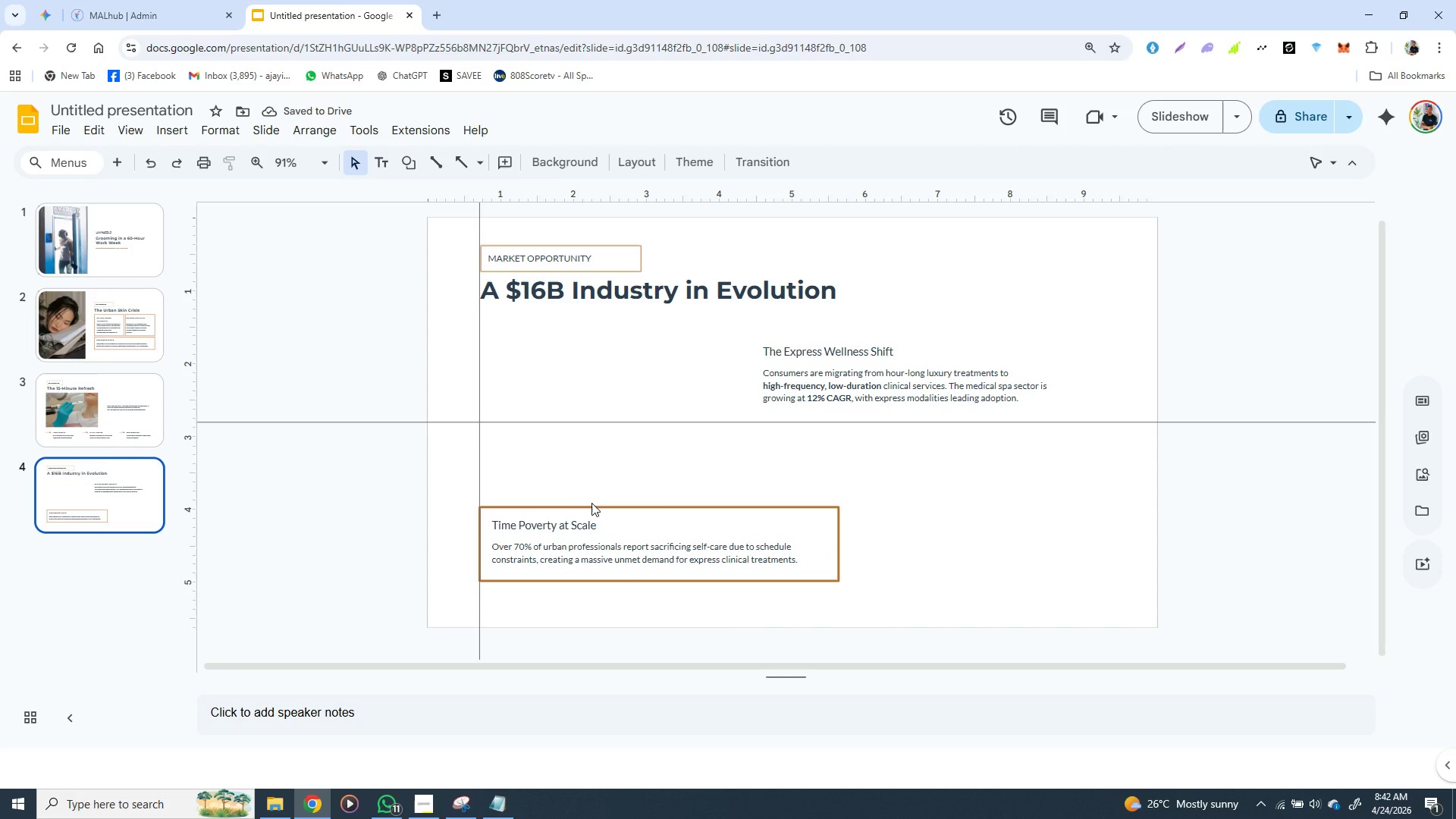 
left_click([597, 508])
 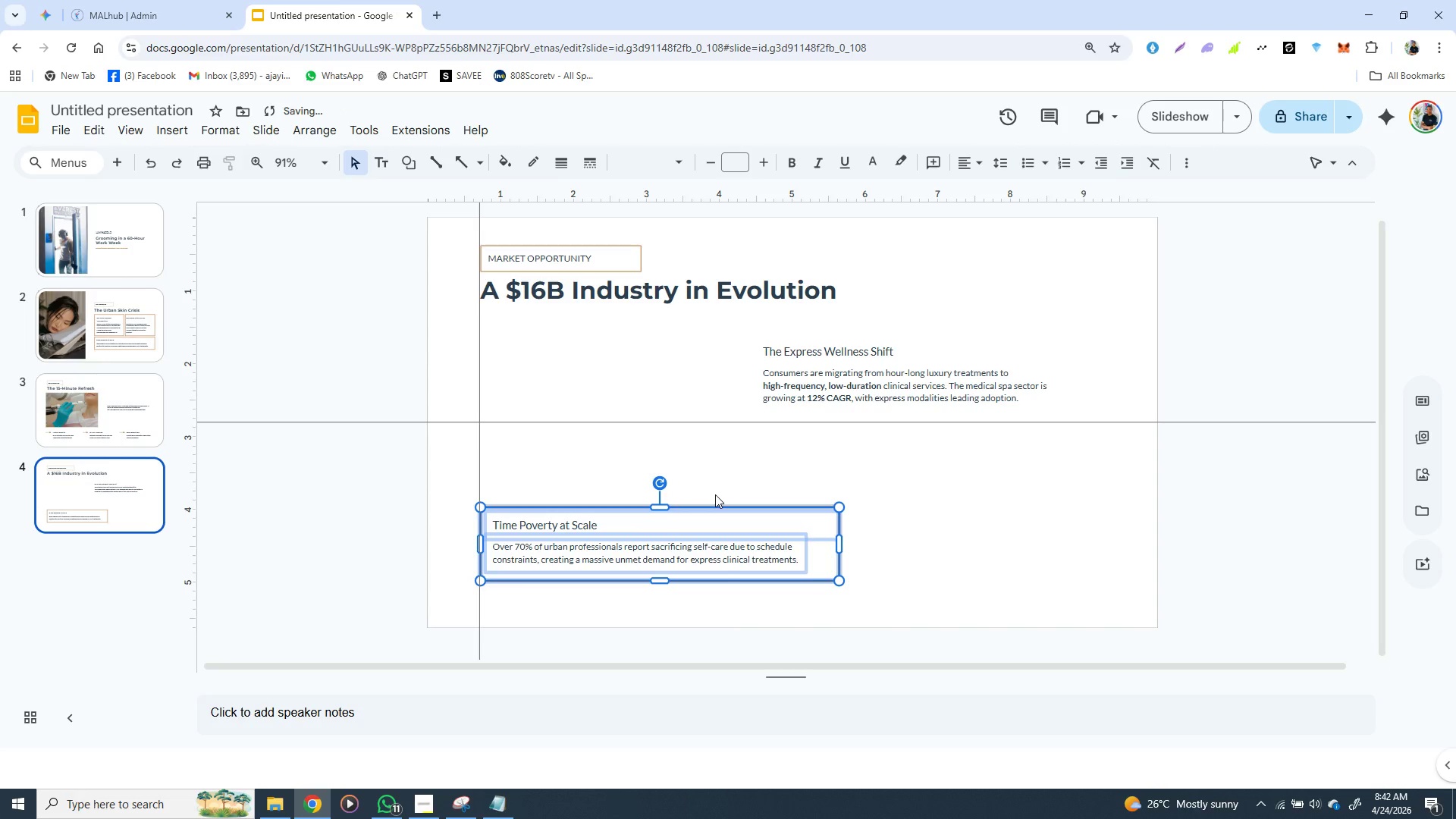 
key(ArrowRight)
 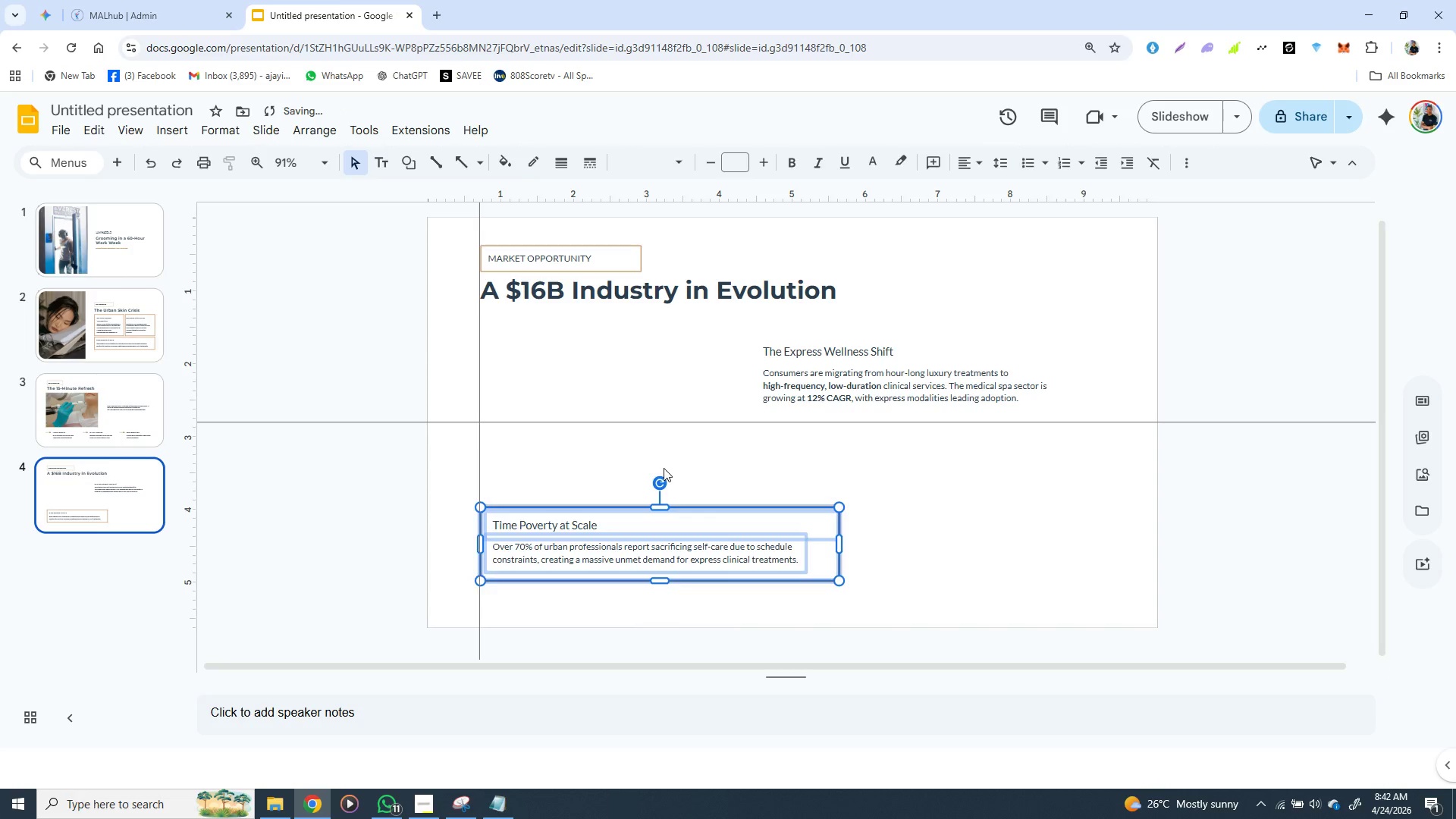 
left_click([664, 468])
 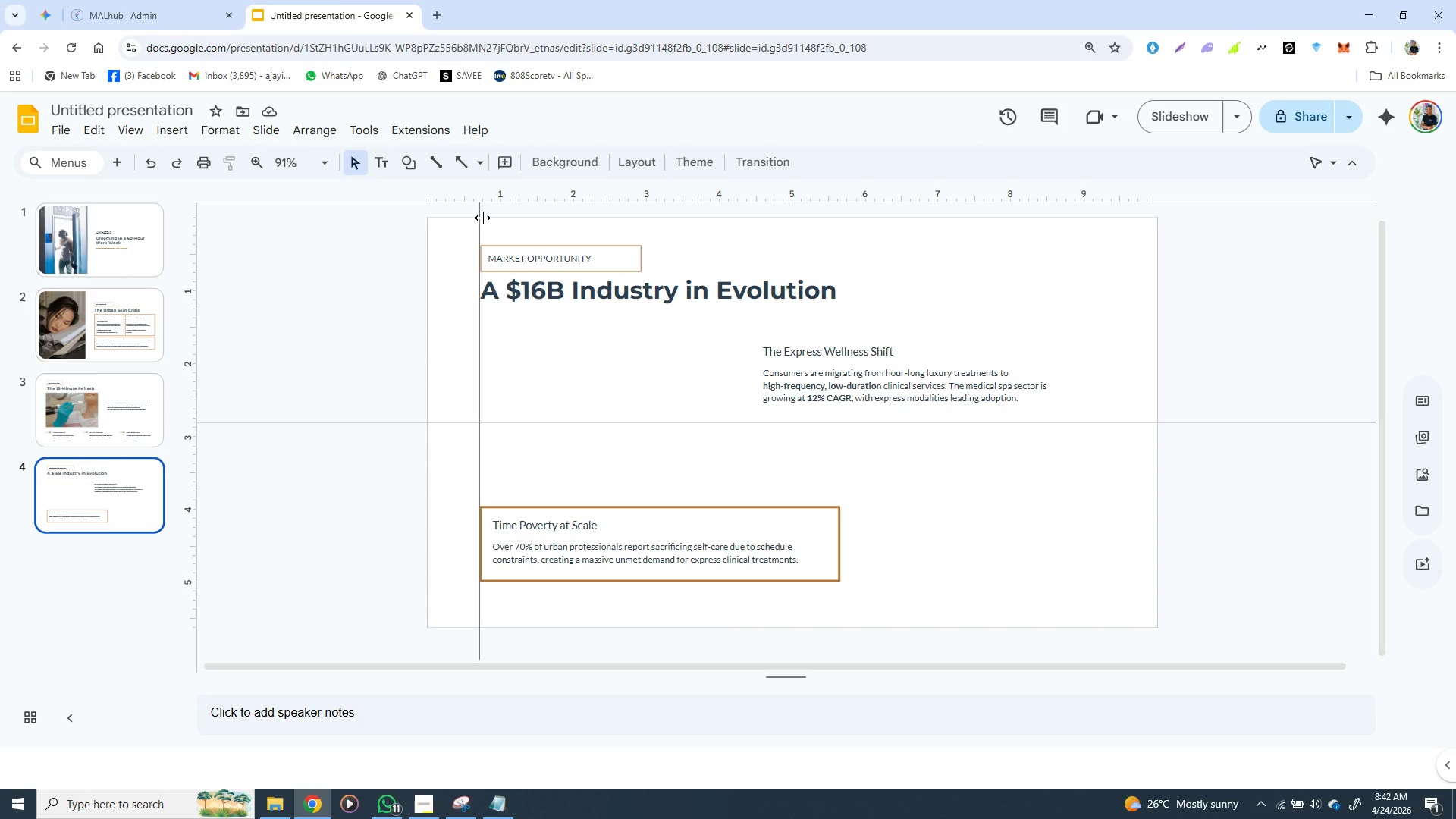 
wait(5.19)
 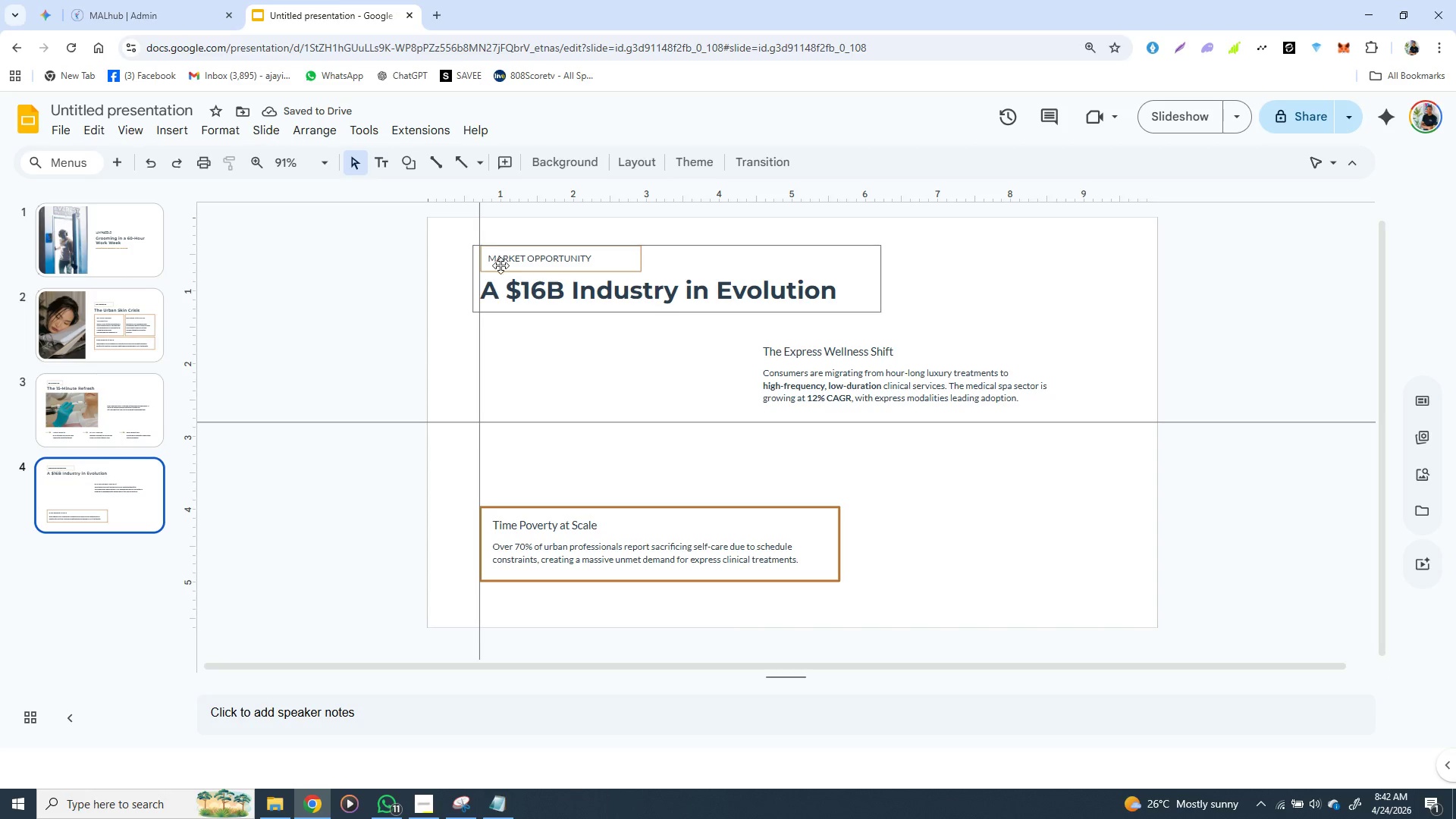 
left_click_drag(start_coordinate=[482, 218], to_coordinate=[465, 224])
 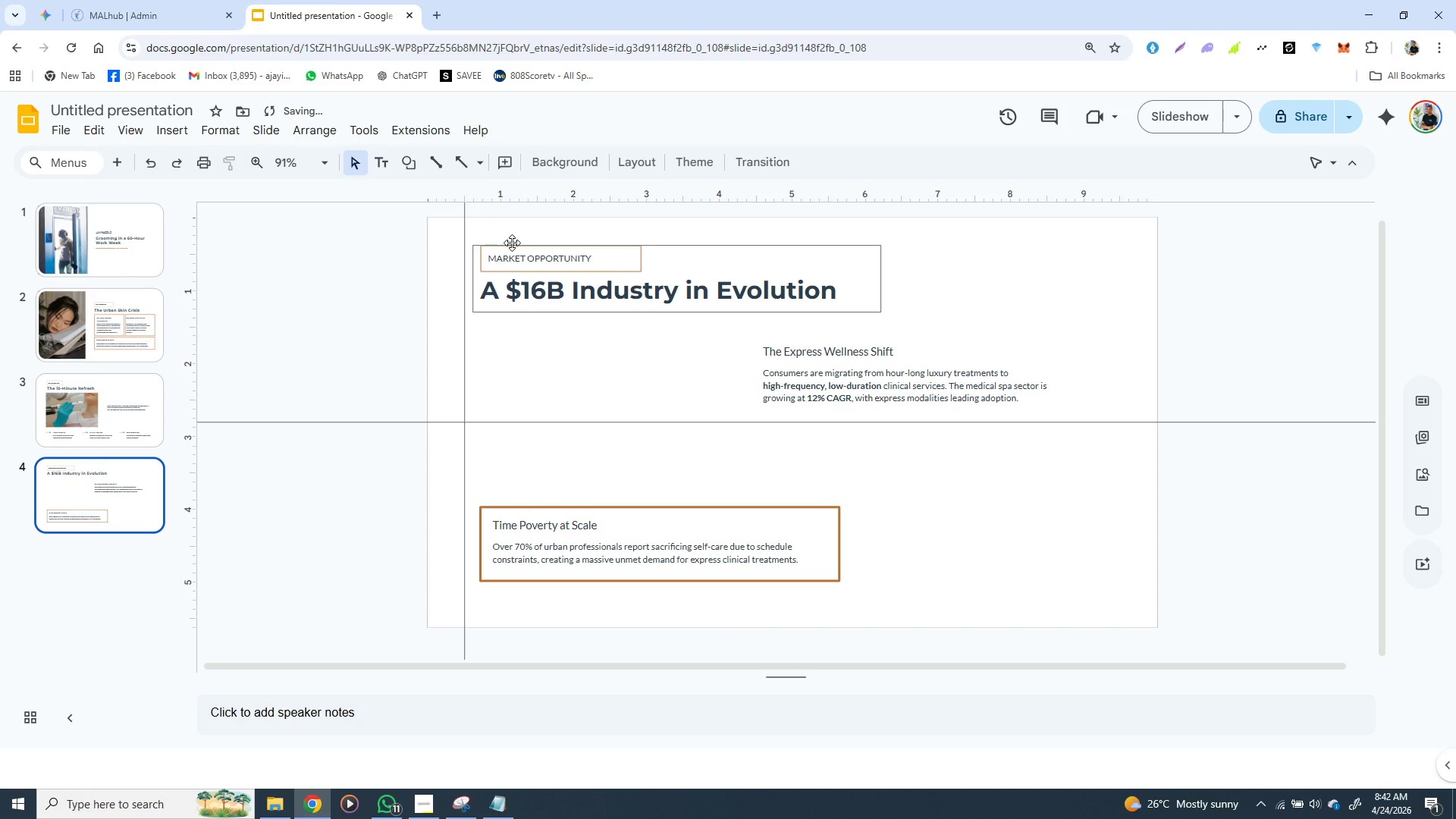 
left_click([512, 243])
 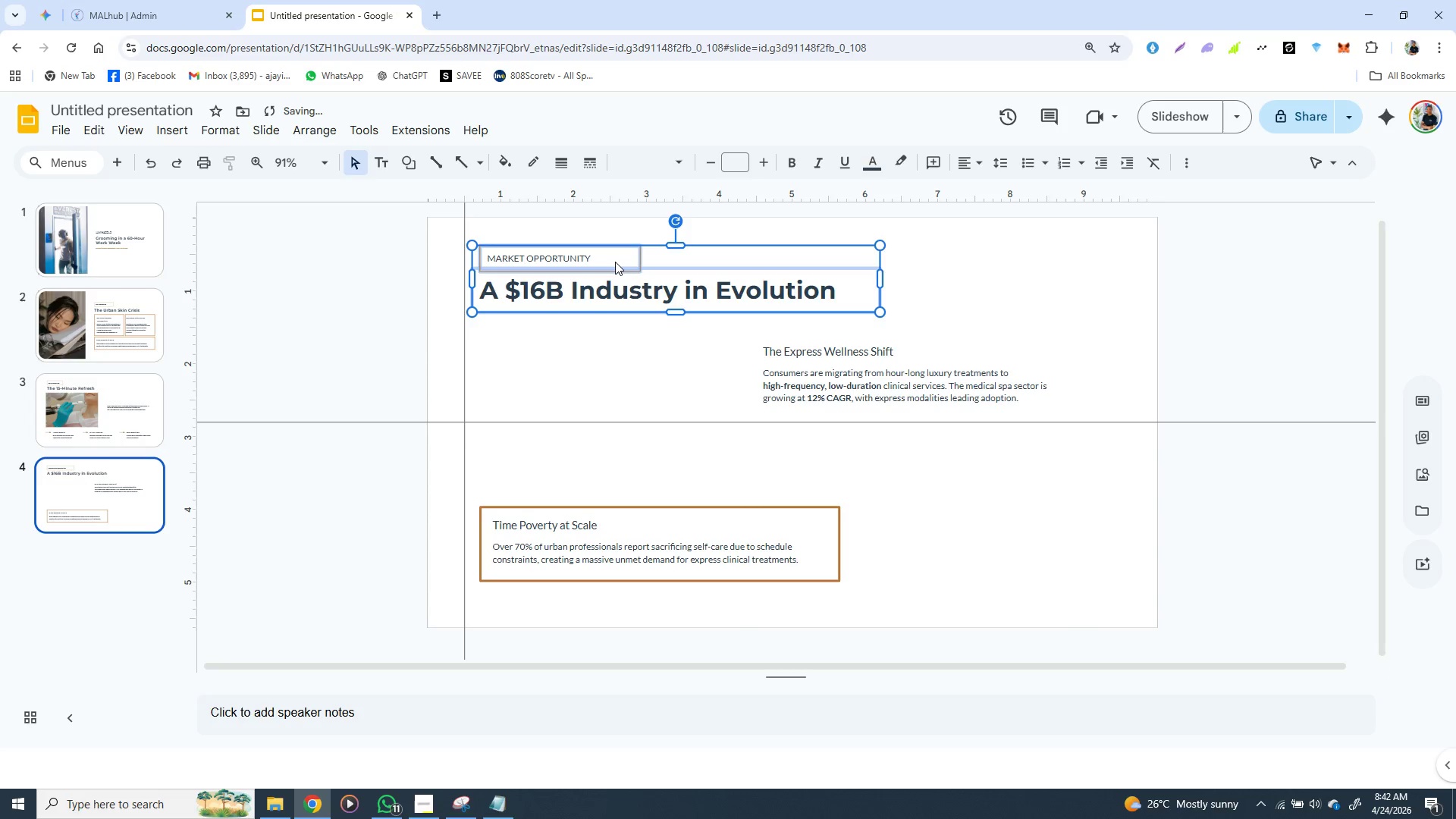 
key(ArrowLeft)
 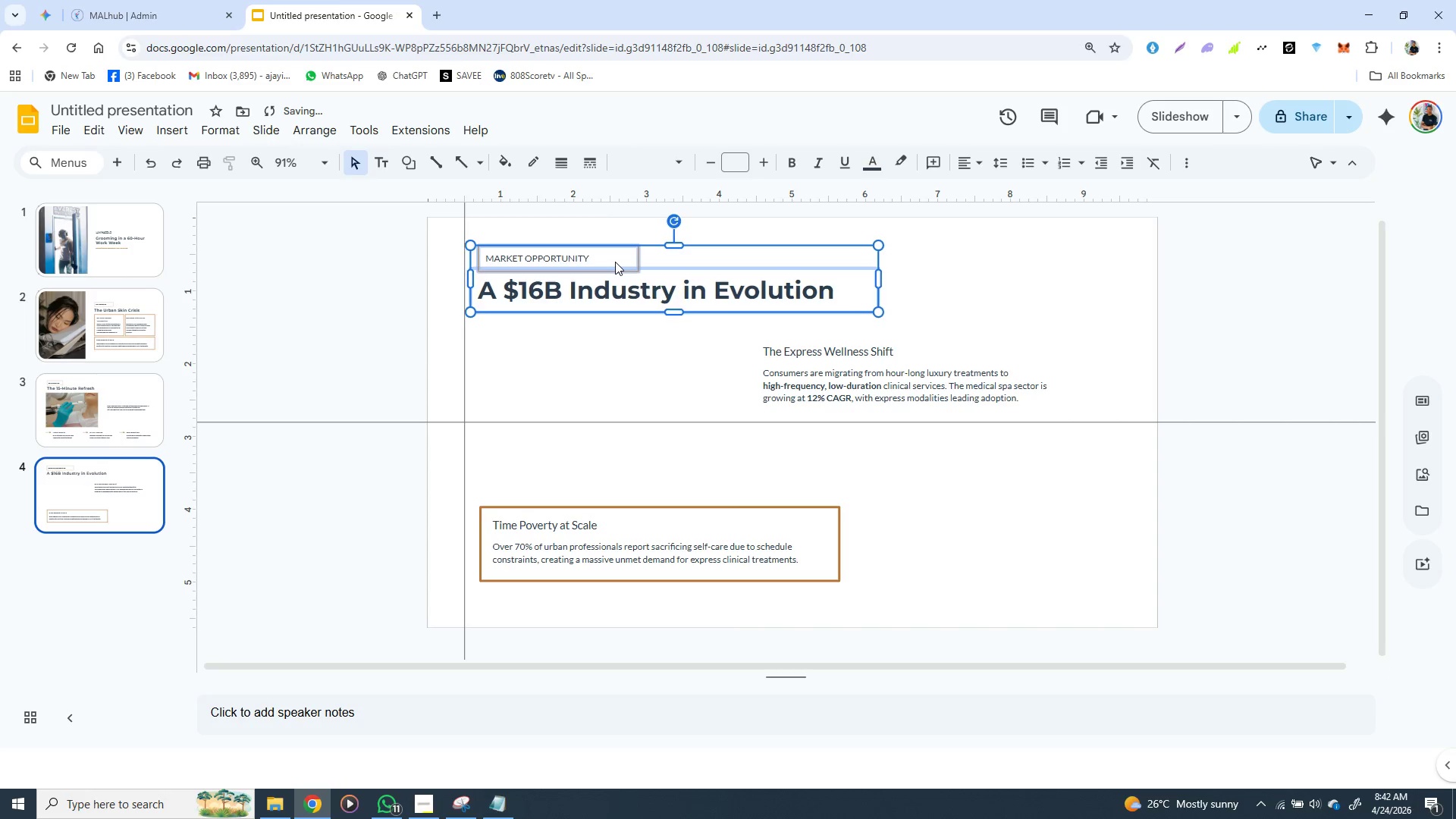 
key(ArrowLeft)
 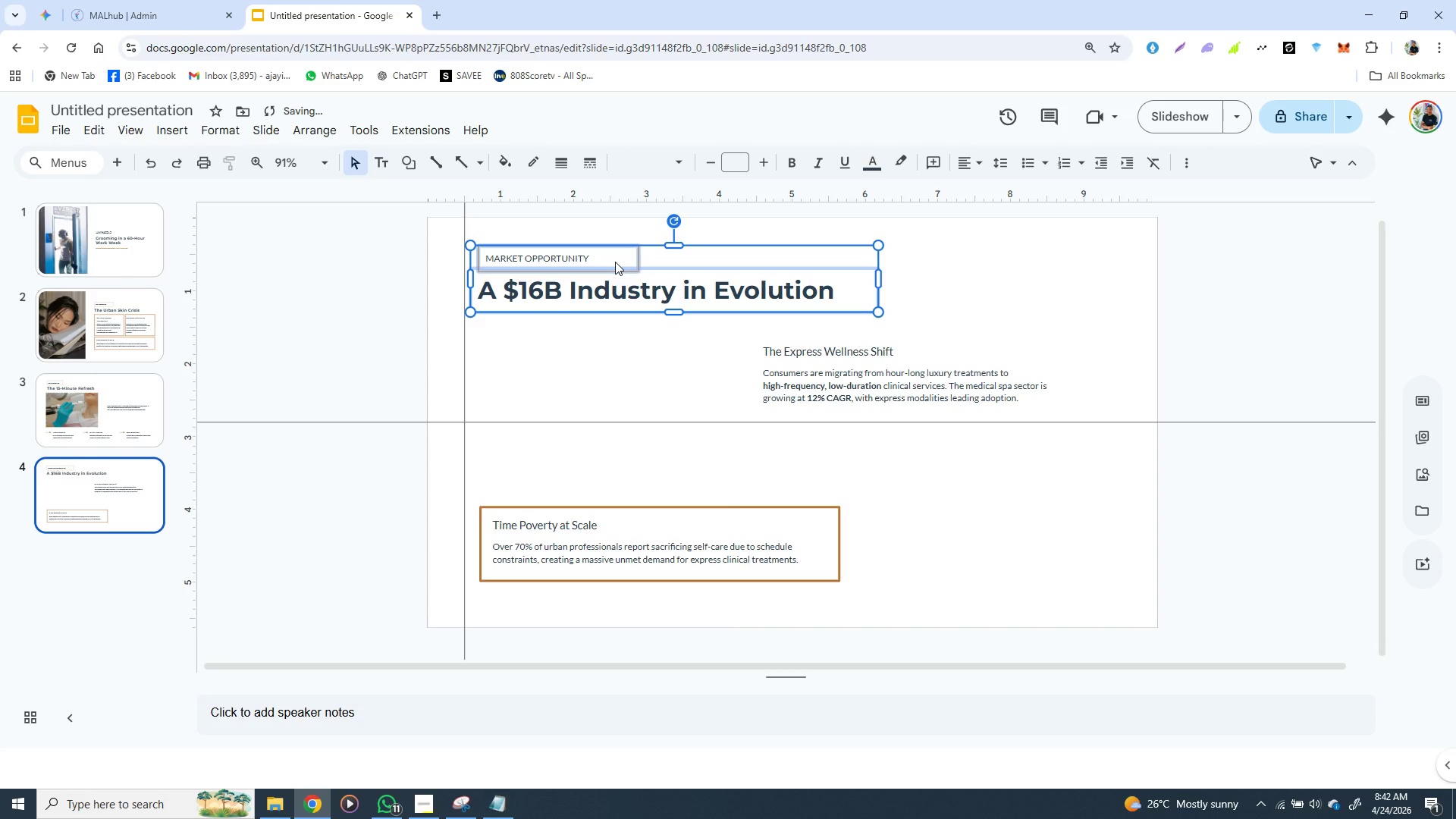 
key(ArrowLeft)
 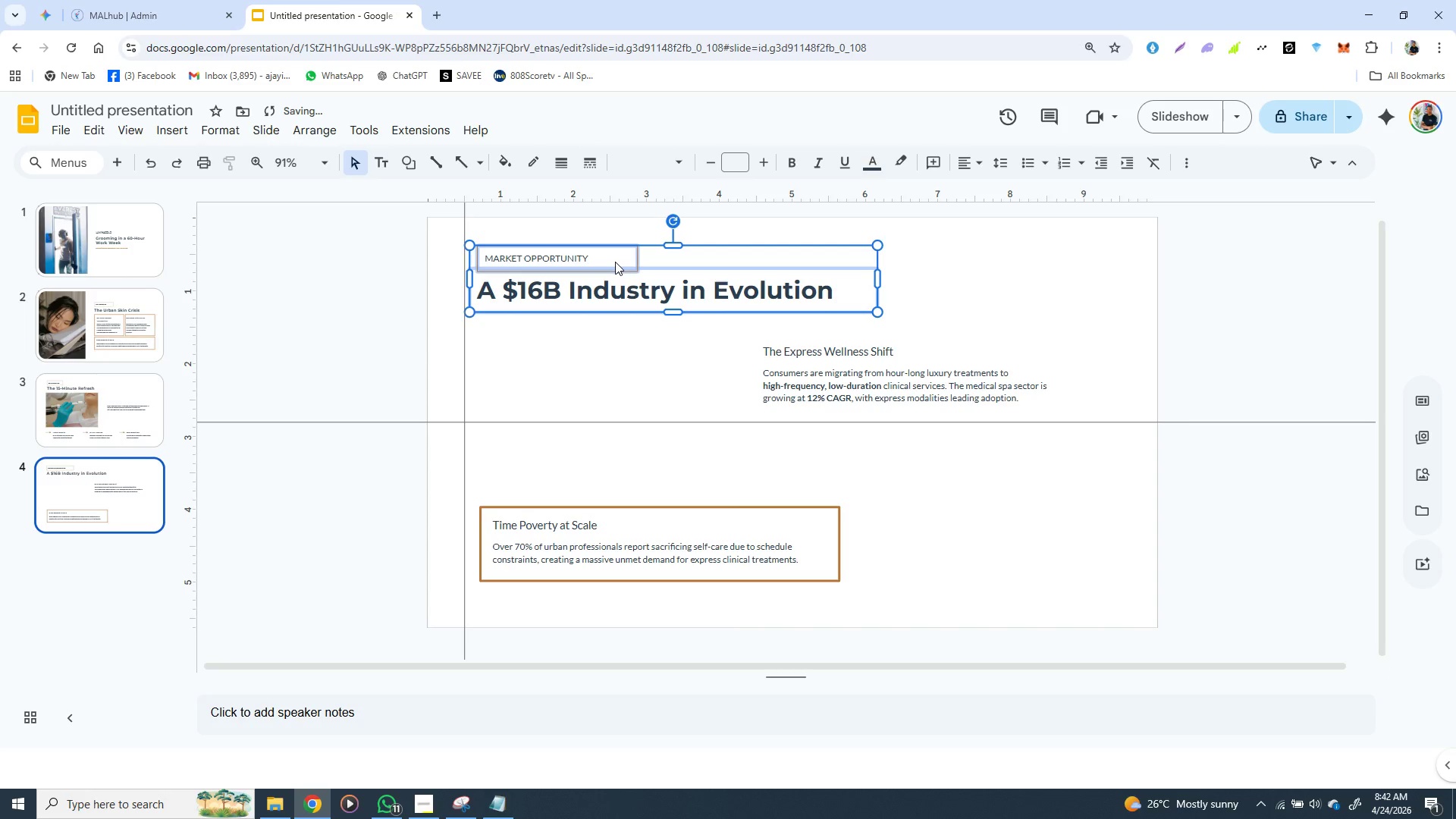 
key(ArrowLeft)
 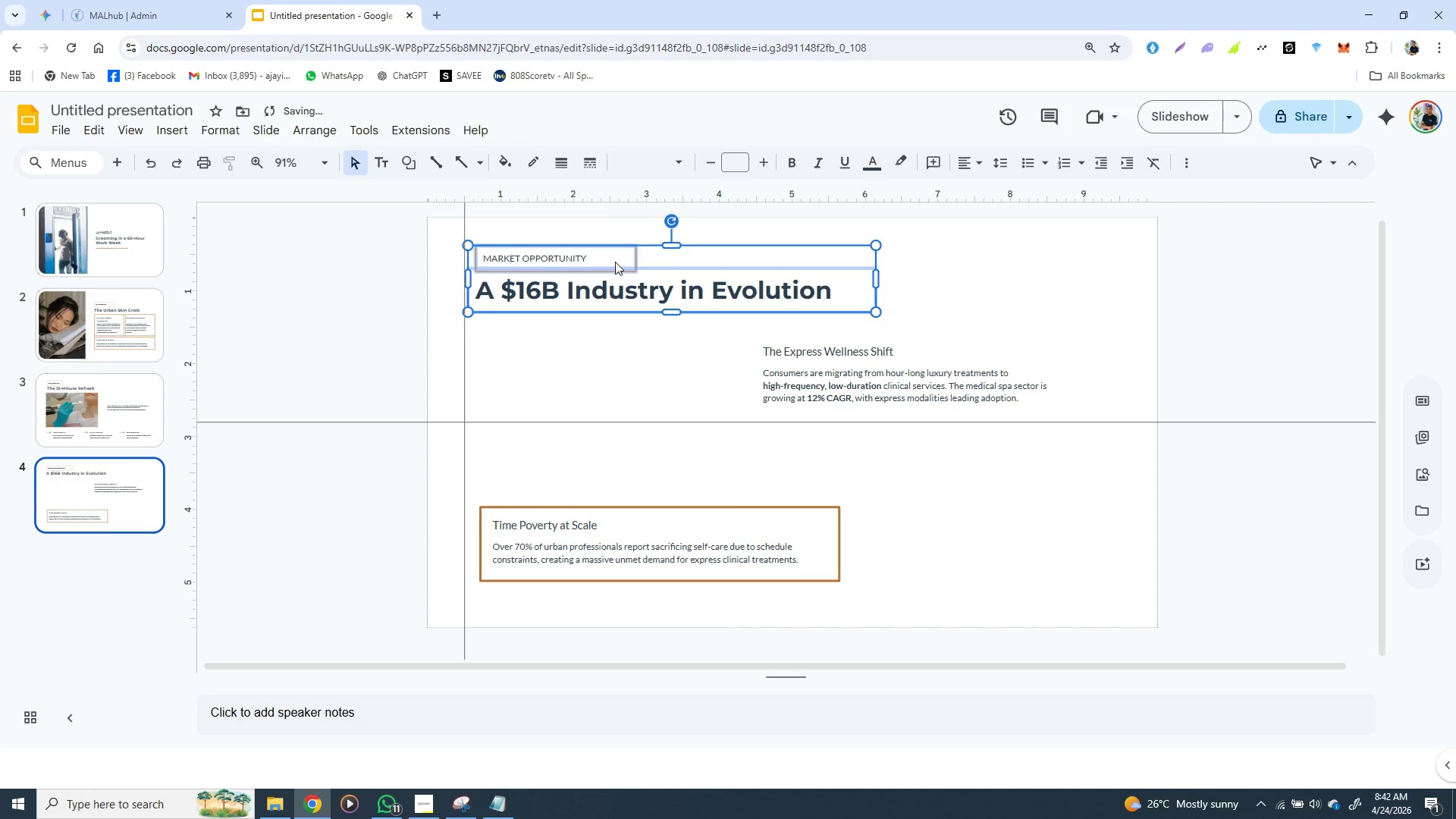 
key(ArrowLeft)
 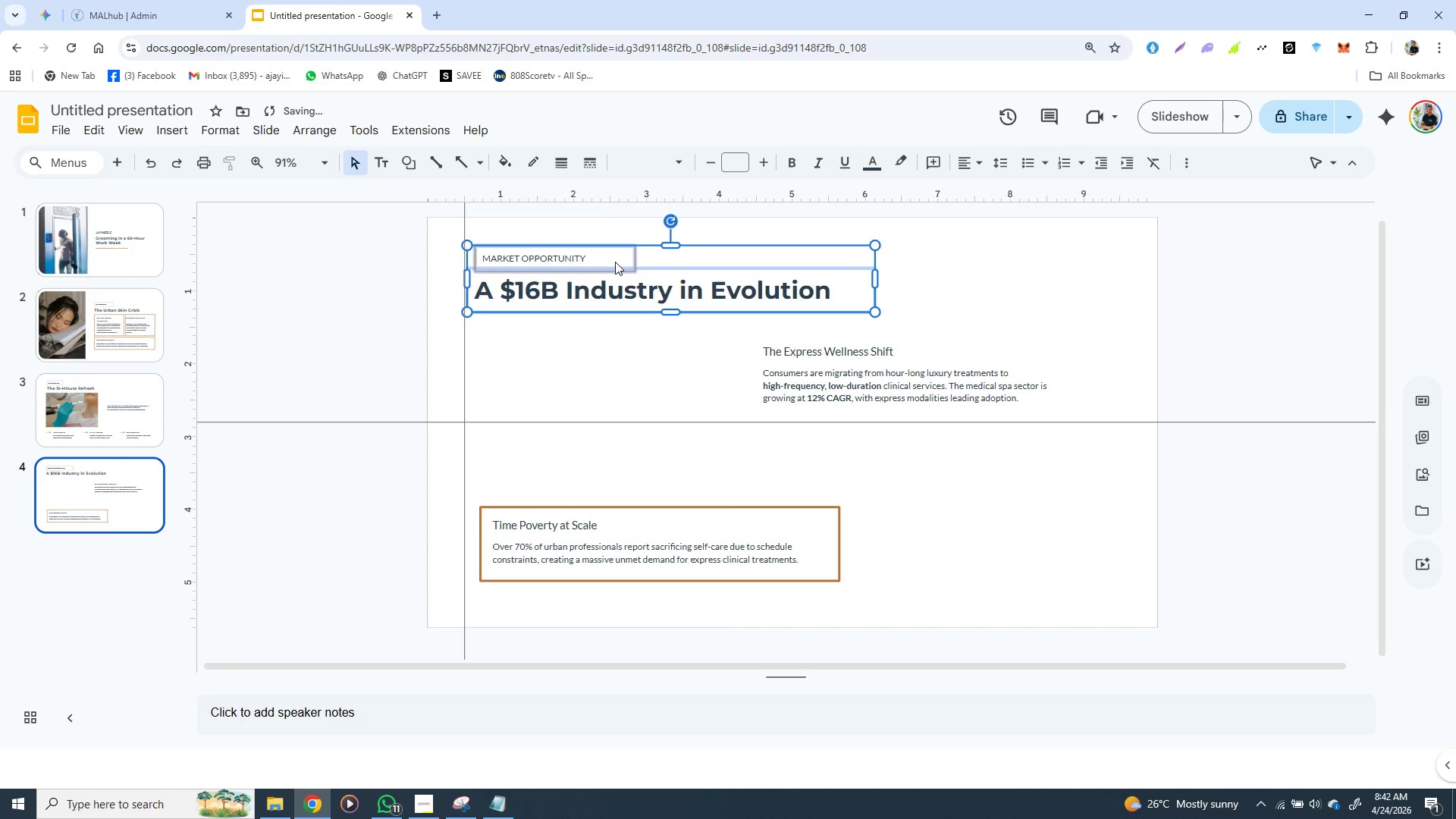 
key(ArrowLeft)
 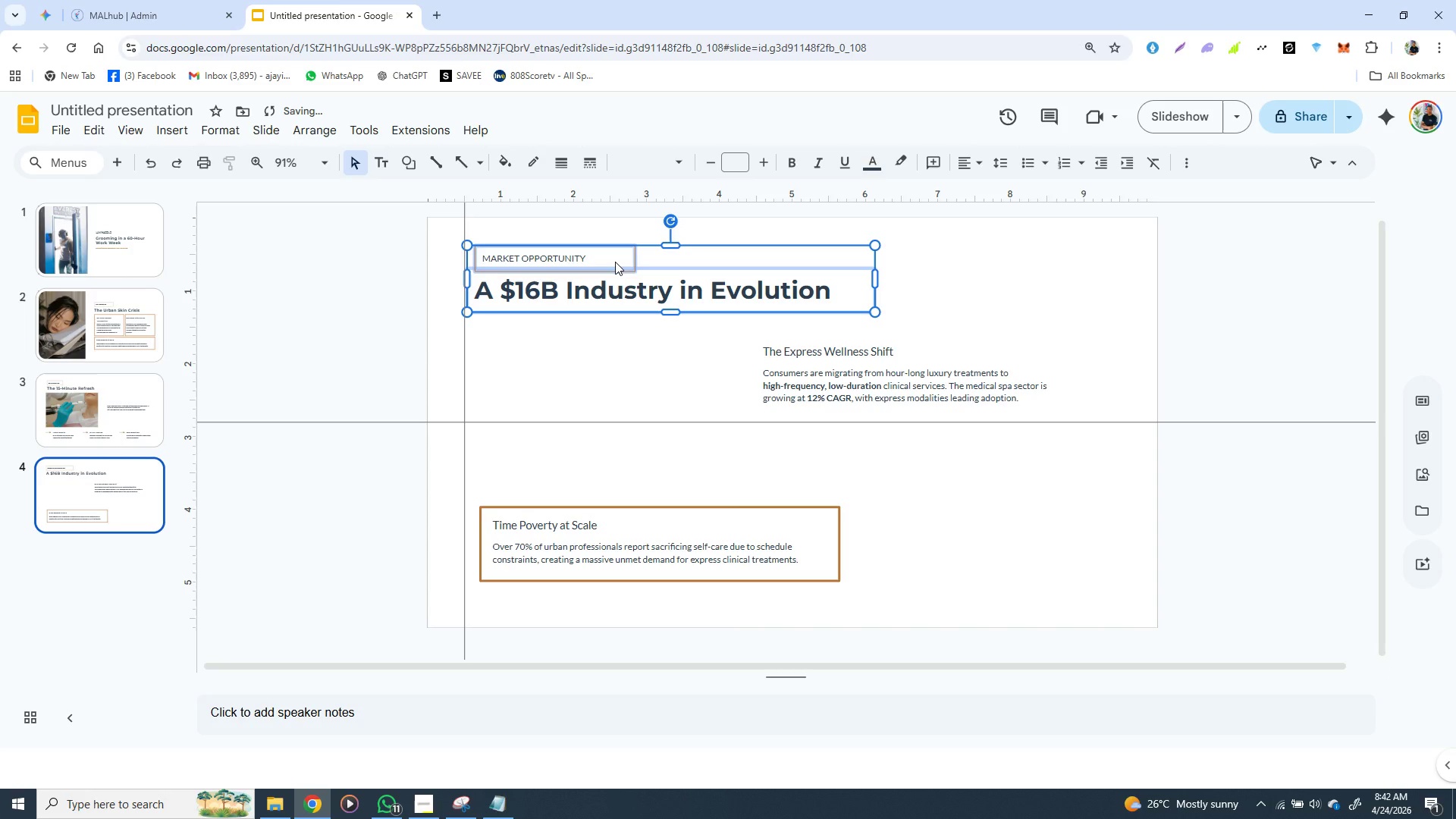 
key(ArrowLeft)
 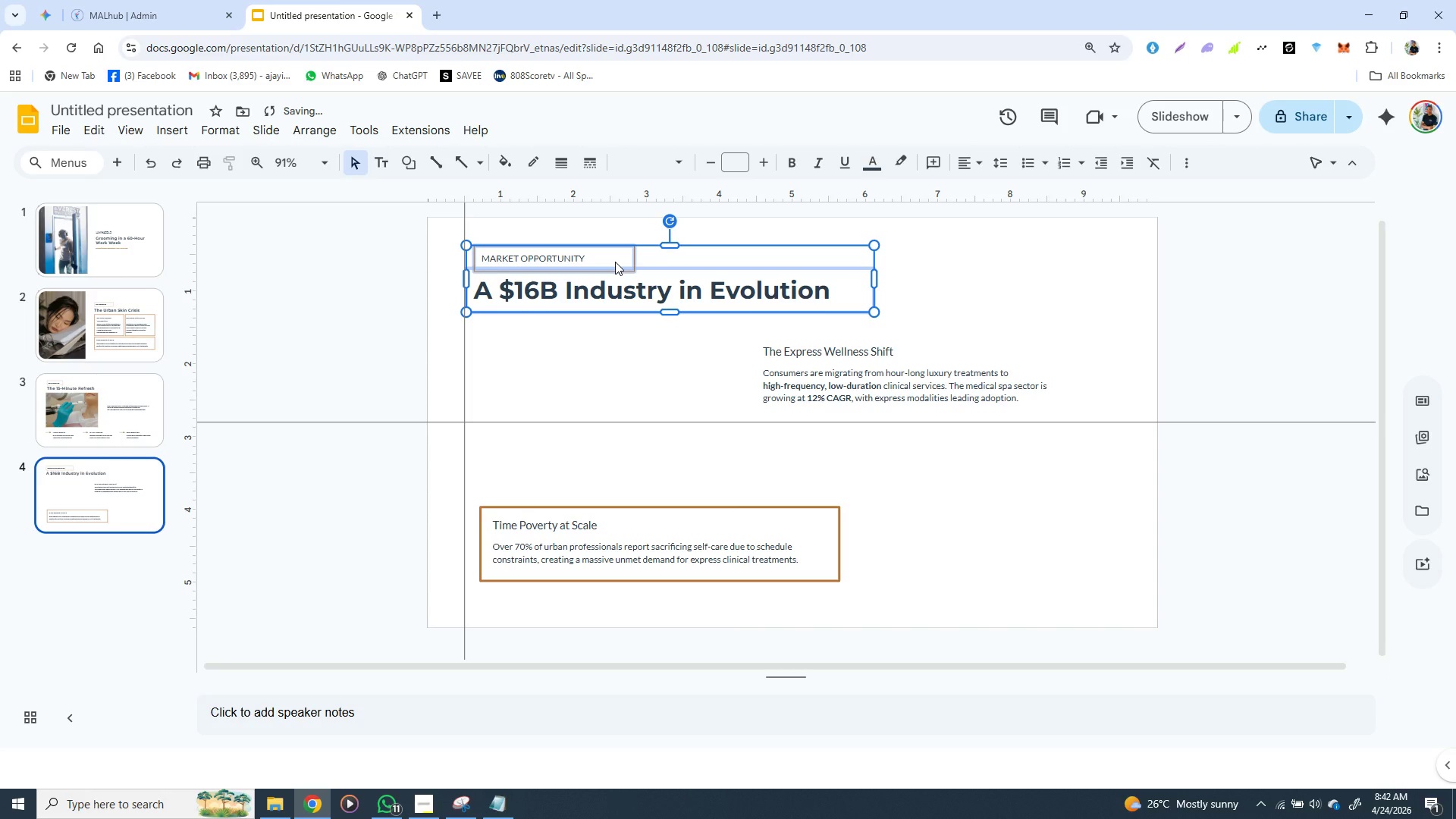 
key(ArrowLeft)
 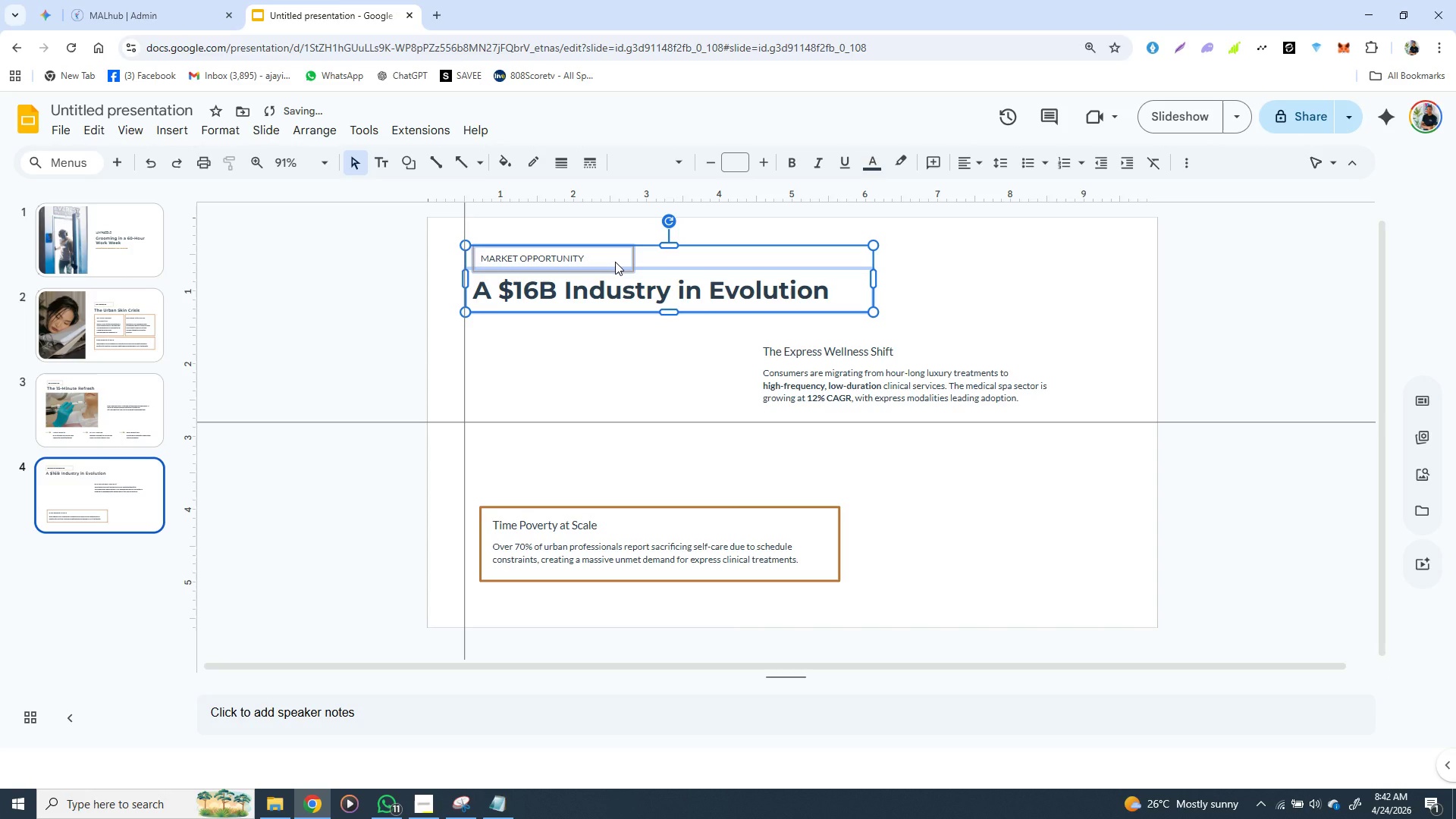 
key(ArrowLeft)
 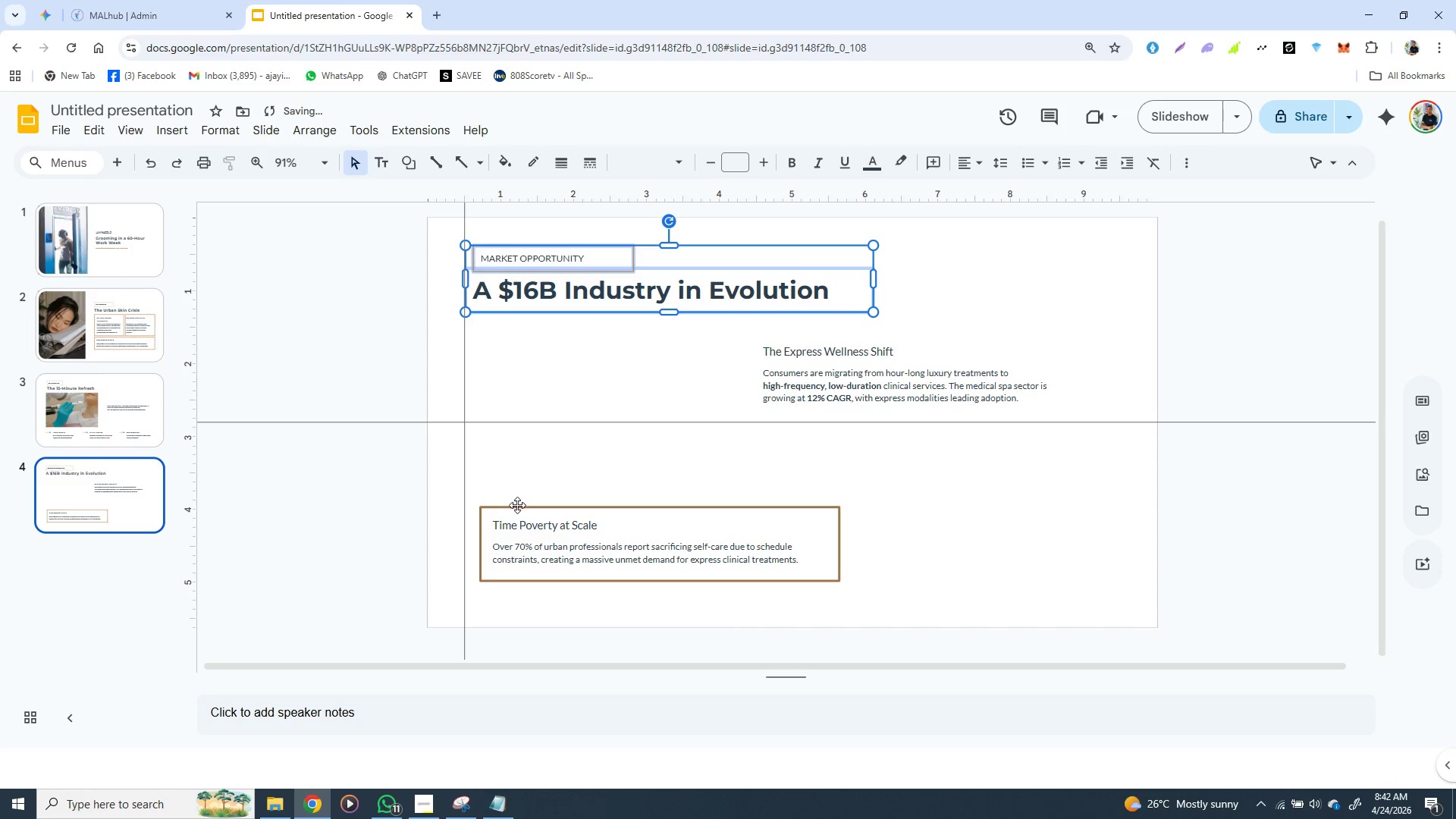 
left_click([516, 506])
 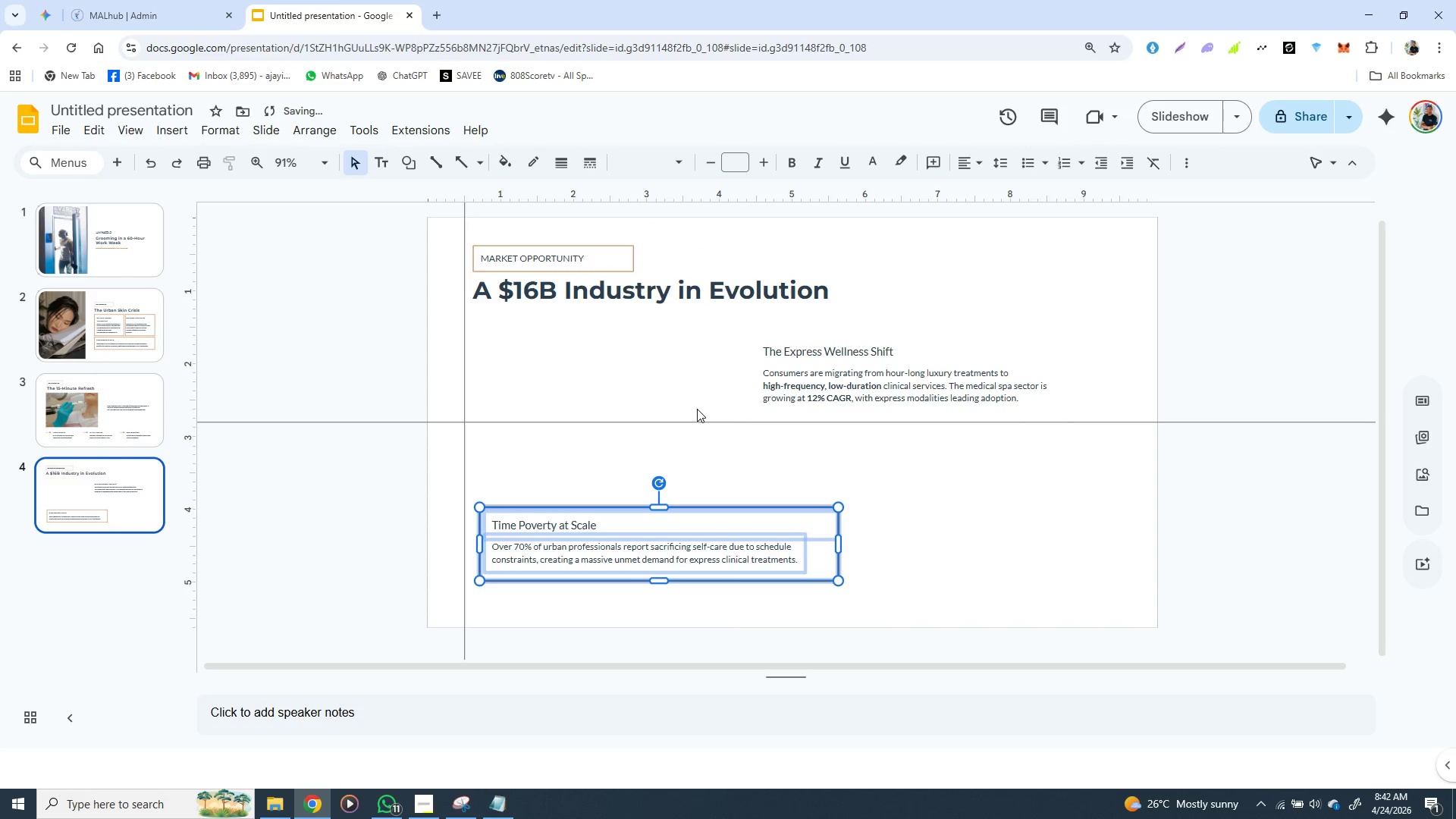 
hold_key(key=ArrowLeft, duration=0.83)
 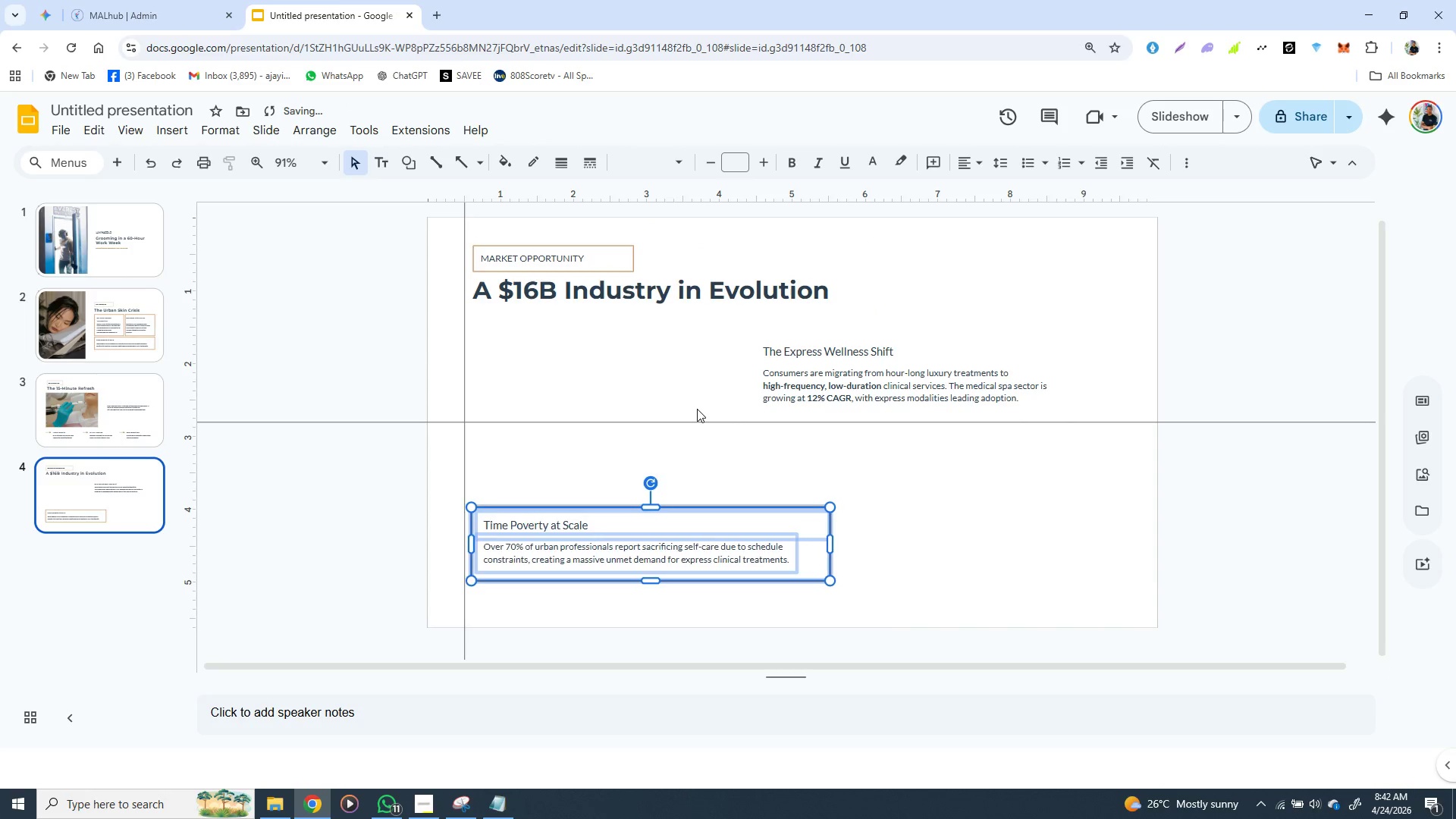 
key(ArrowLeft)
 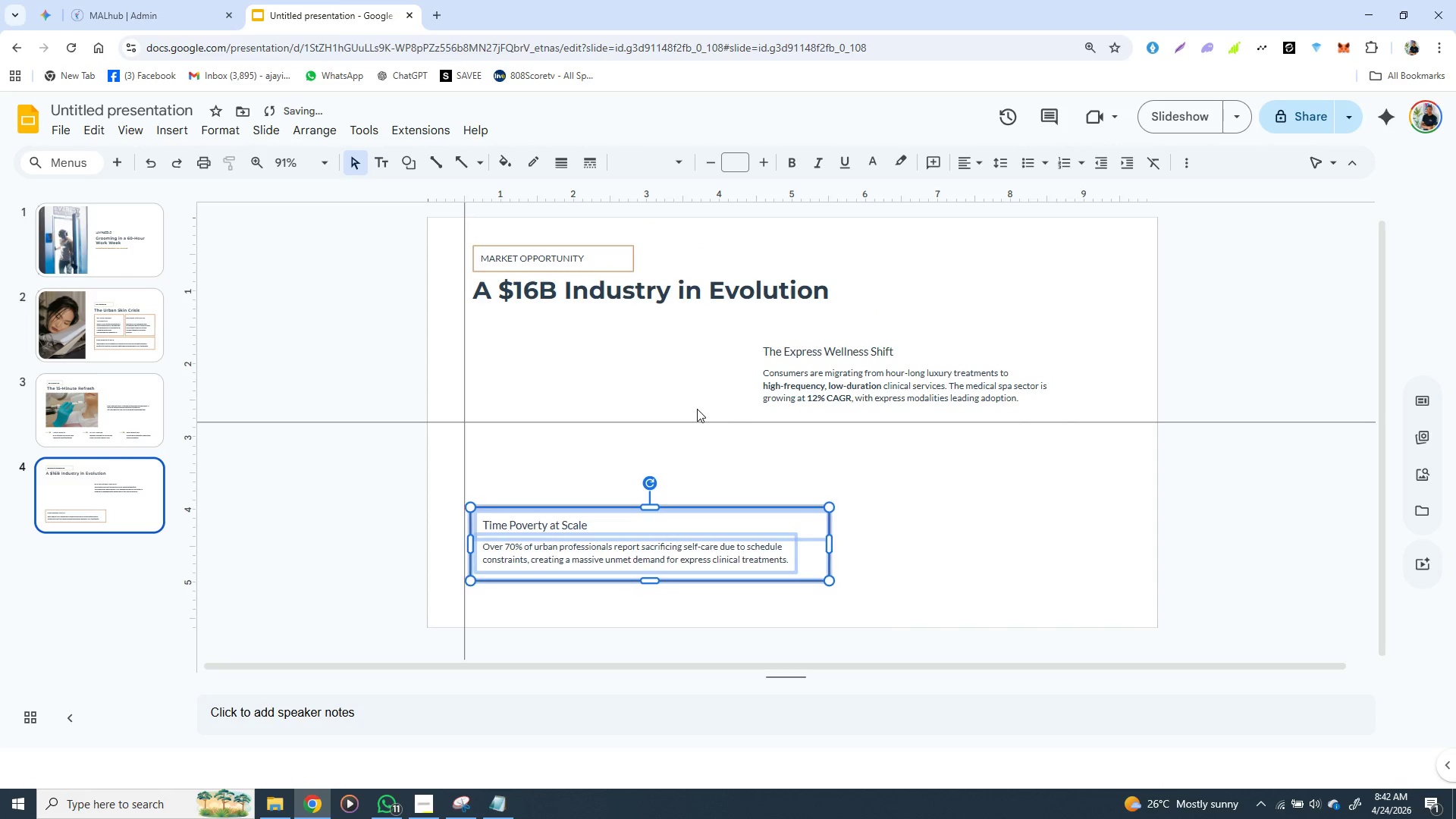 
key(ArrowLeft)
 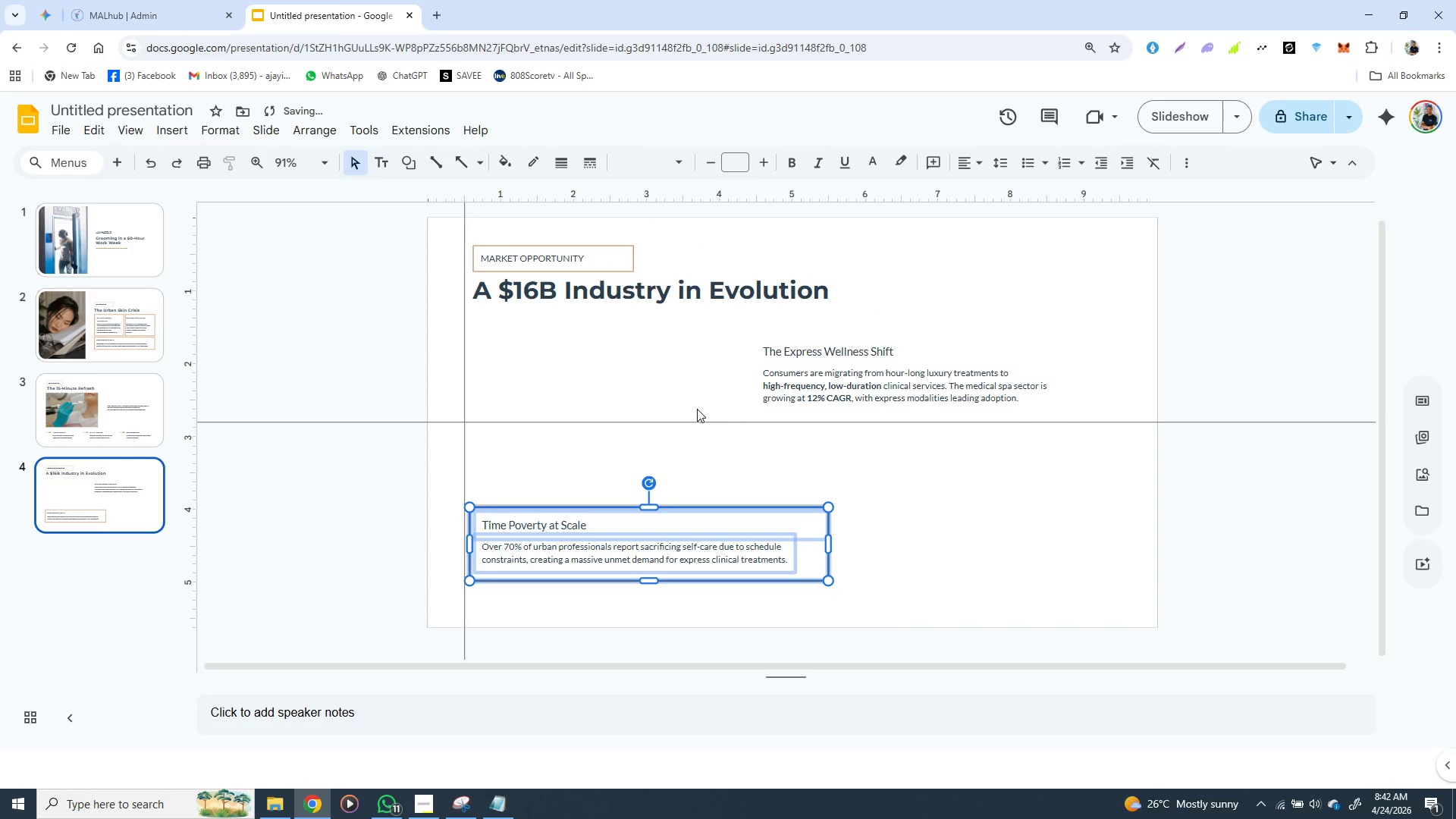 
key(ArrowLeft)
 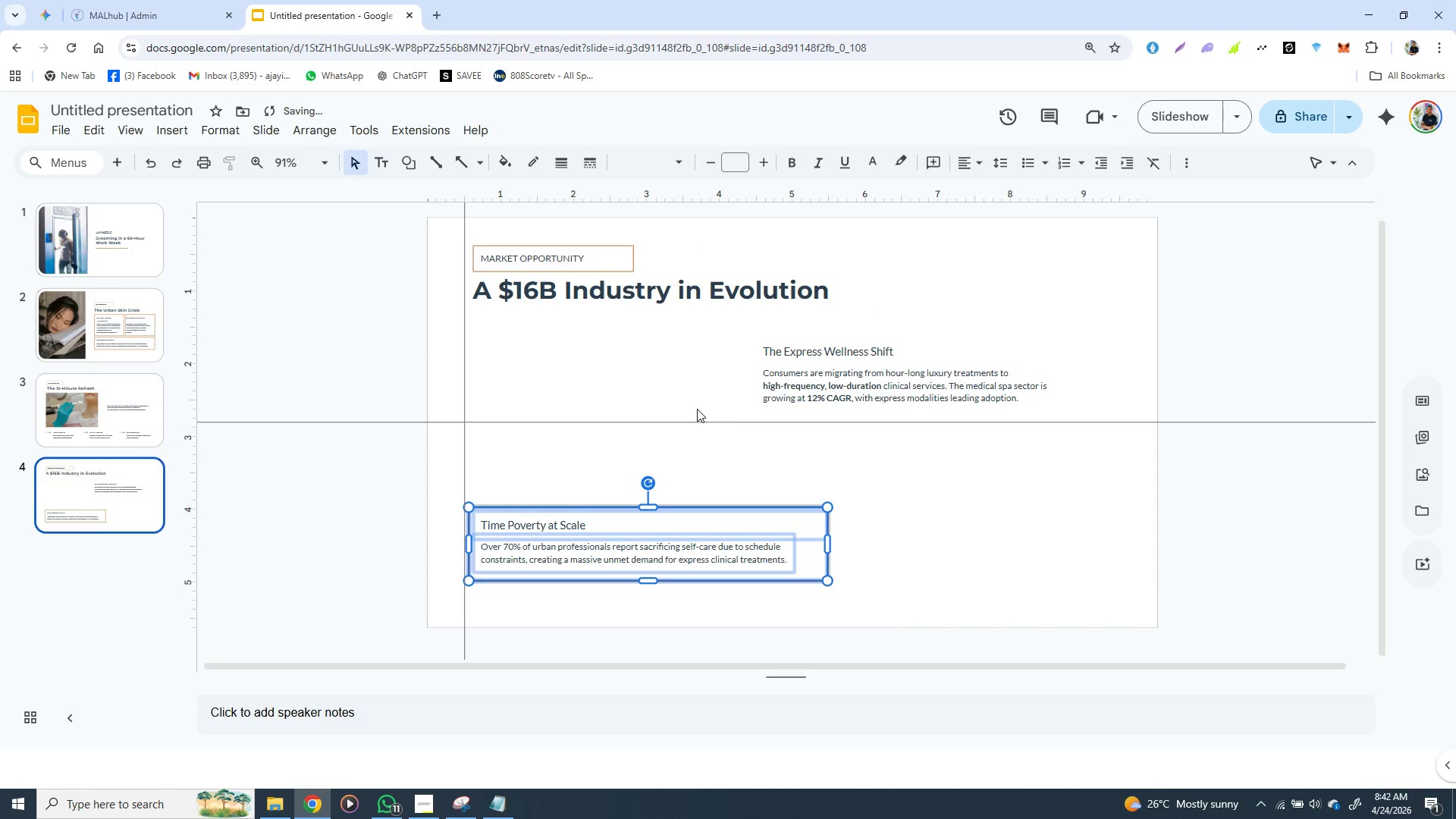 
key(ArrowLeft)
 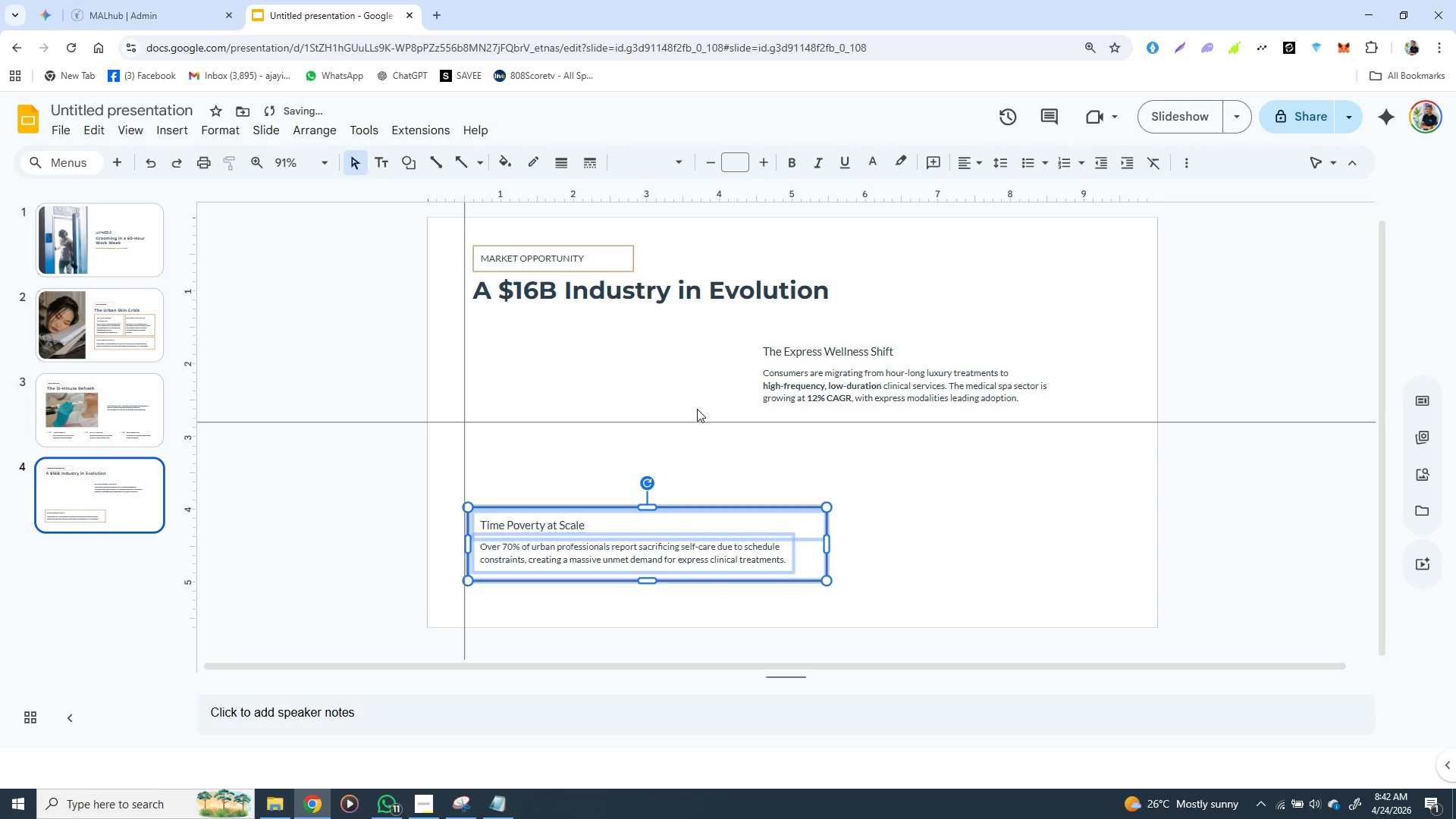 
key(ArrowLeft)
 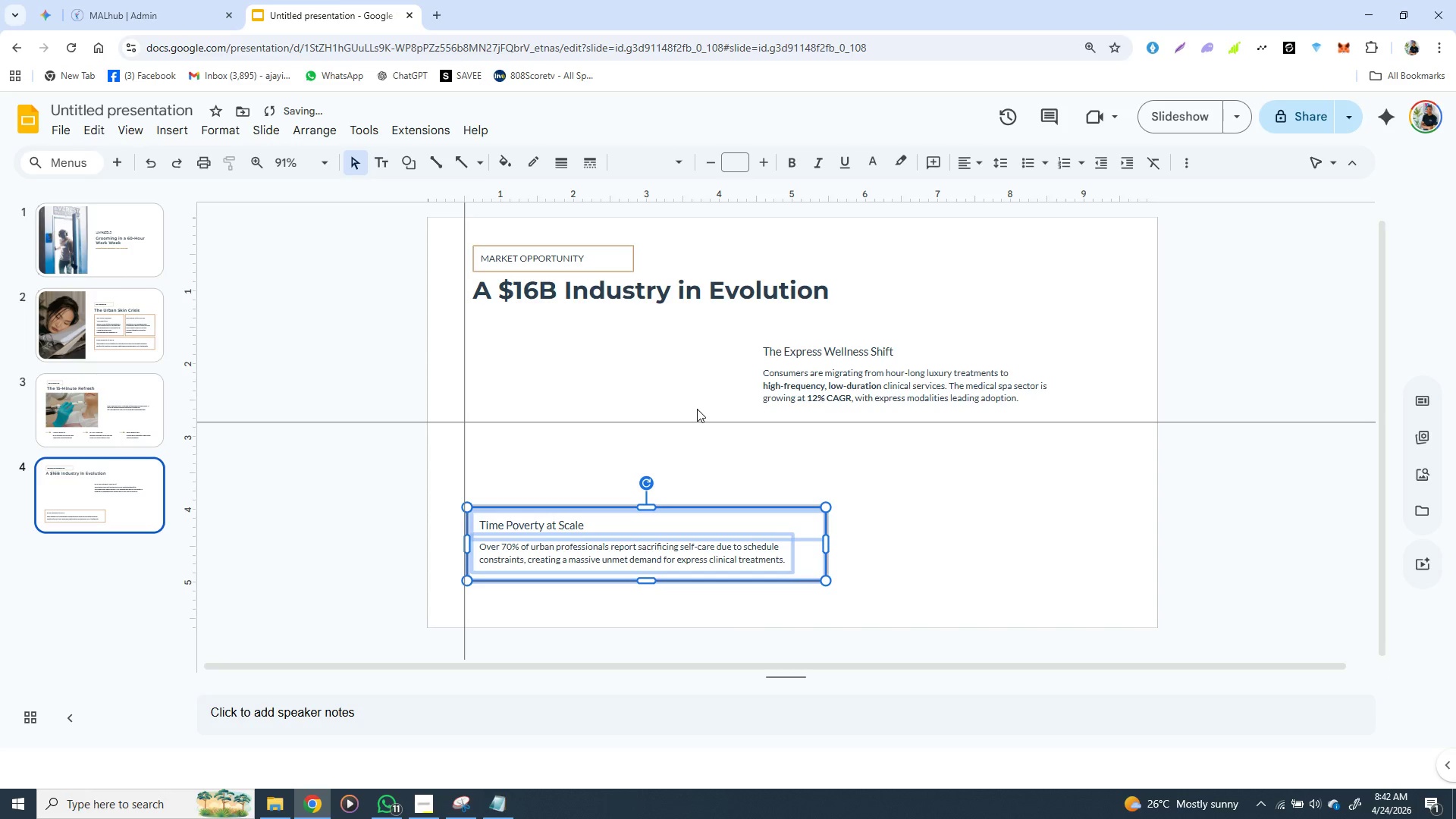 
key(ArrowLeft)
 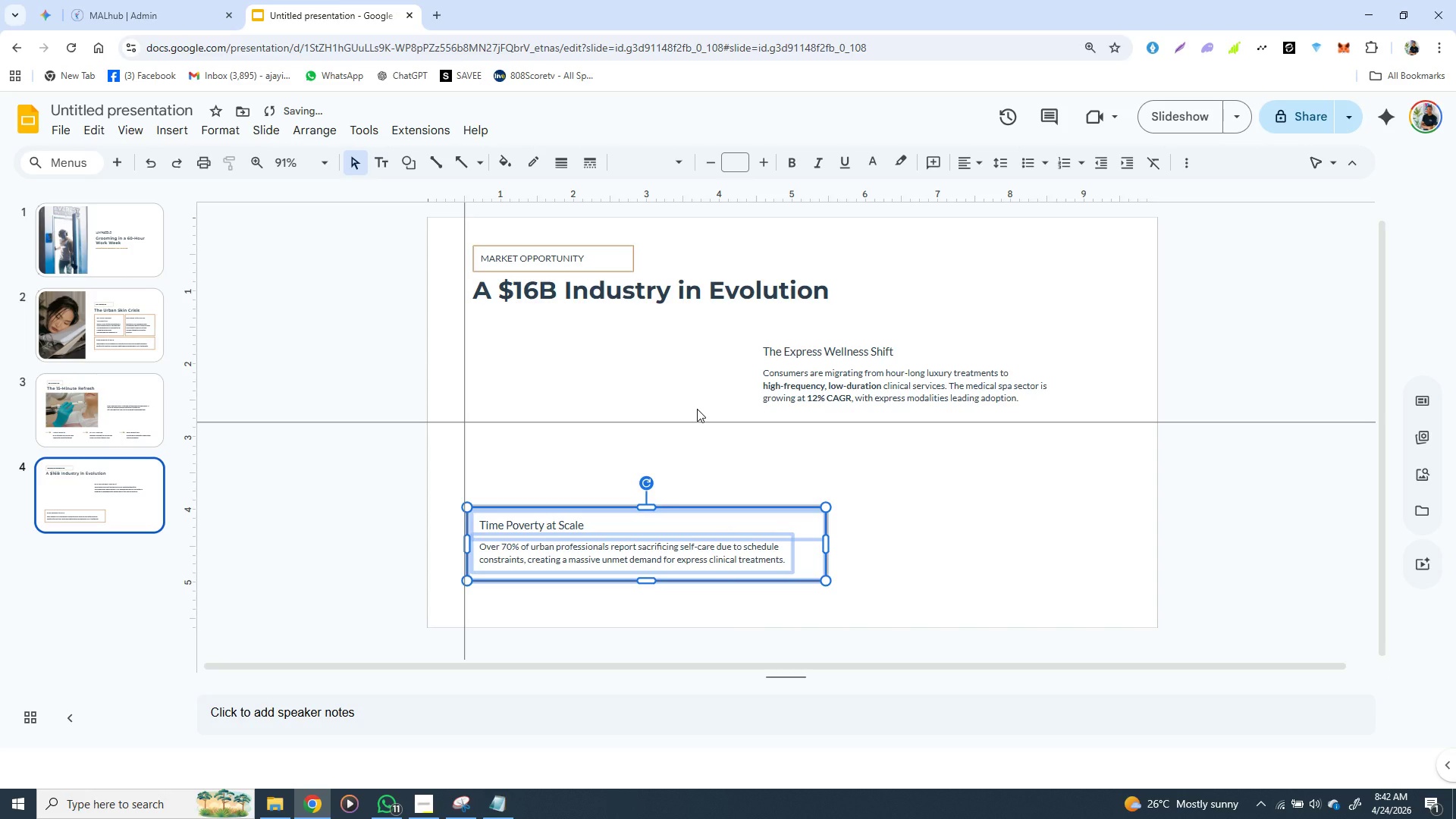 
key(ArrowLeft)
 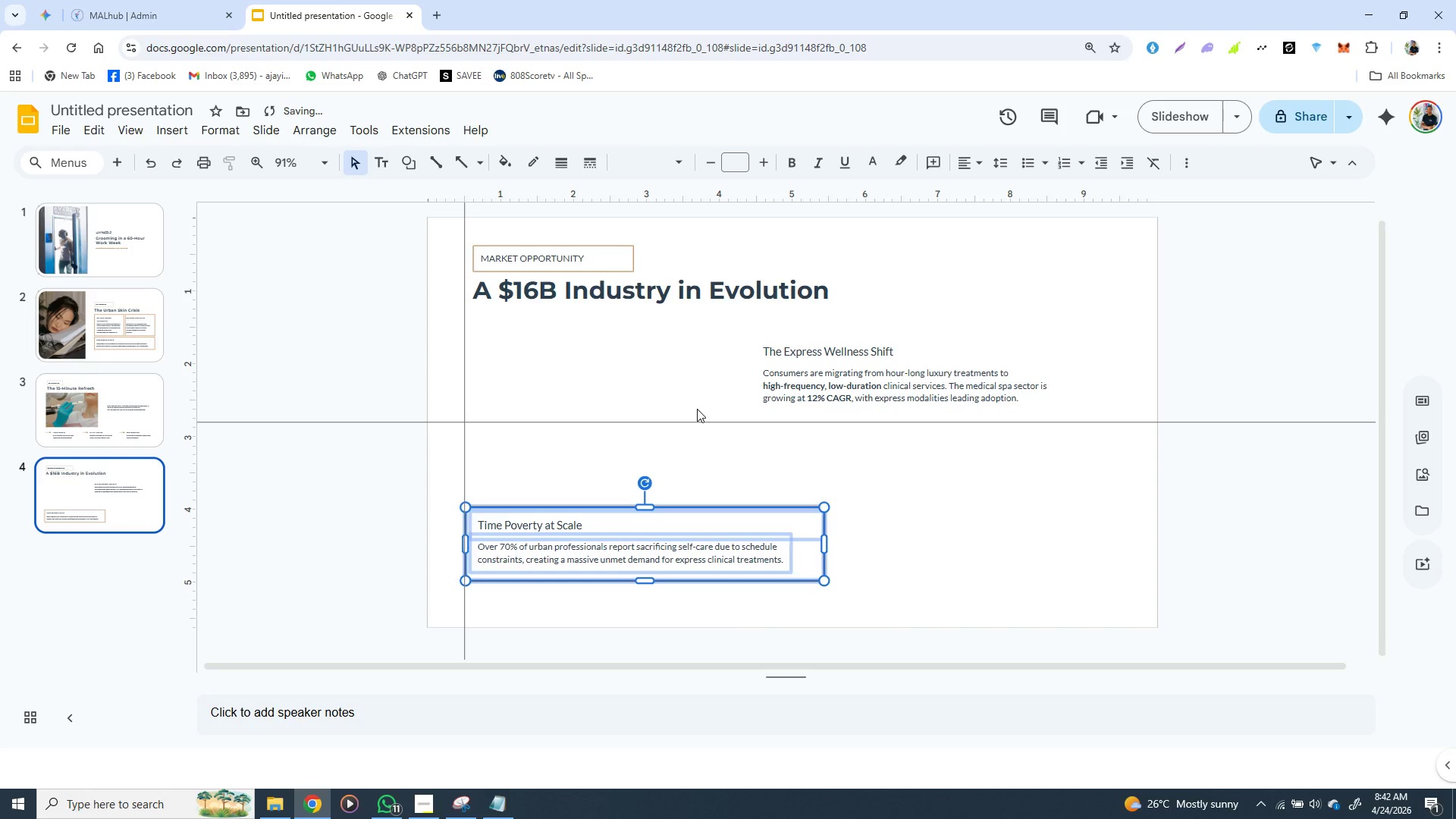 
key(ArrowLeft)
 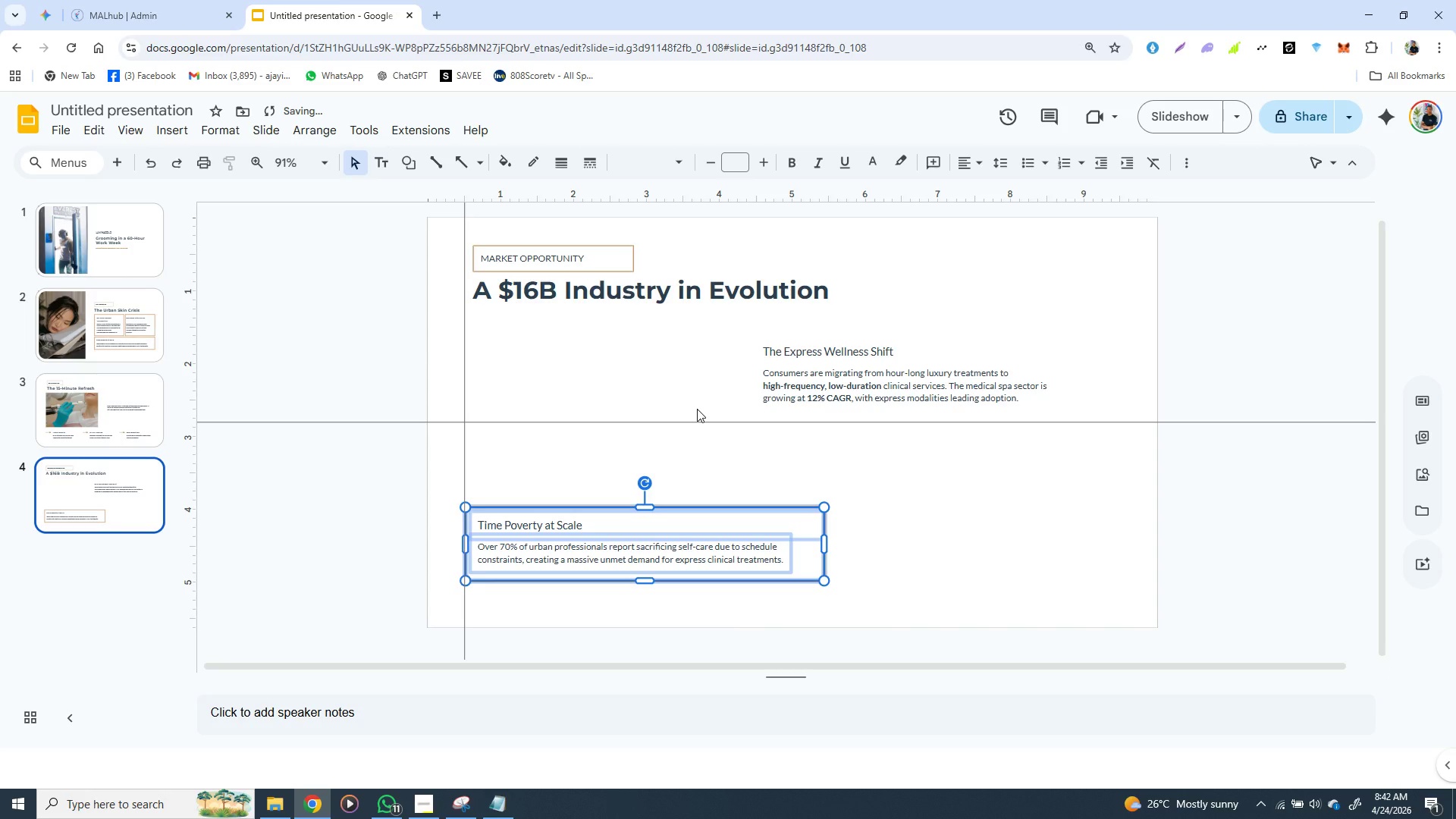 
key(ArrowLeft)
 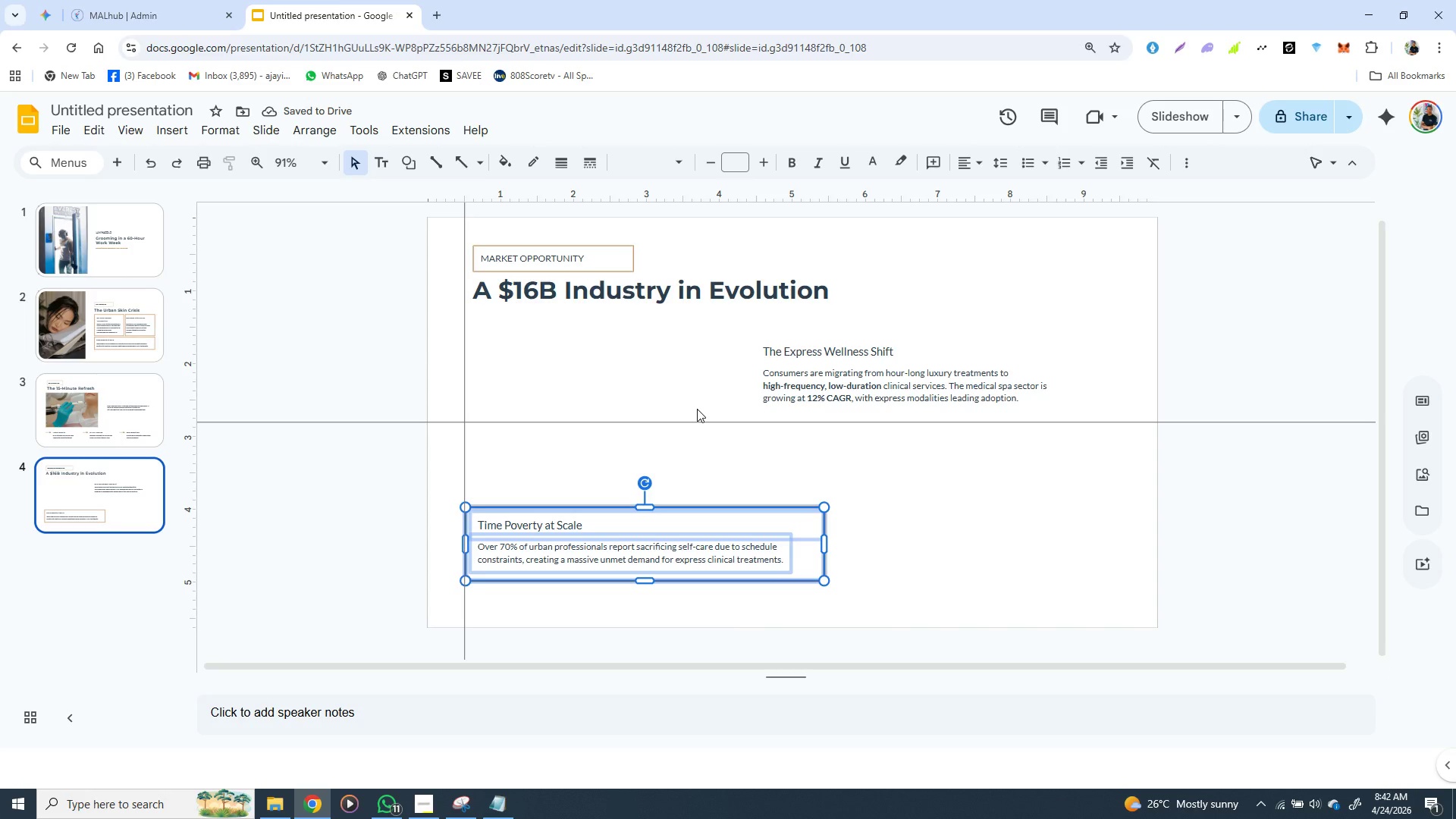 
wait(5.03)
 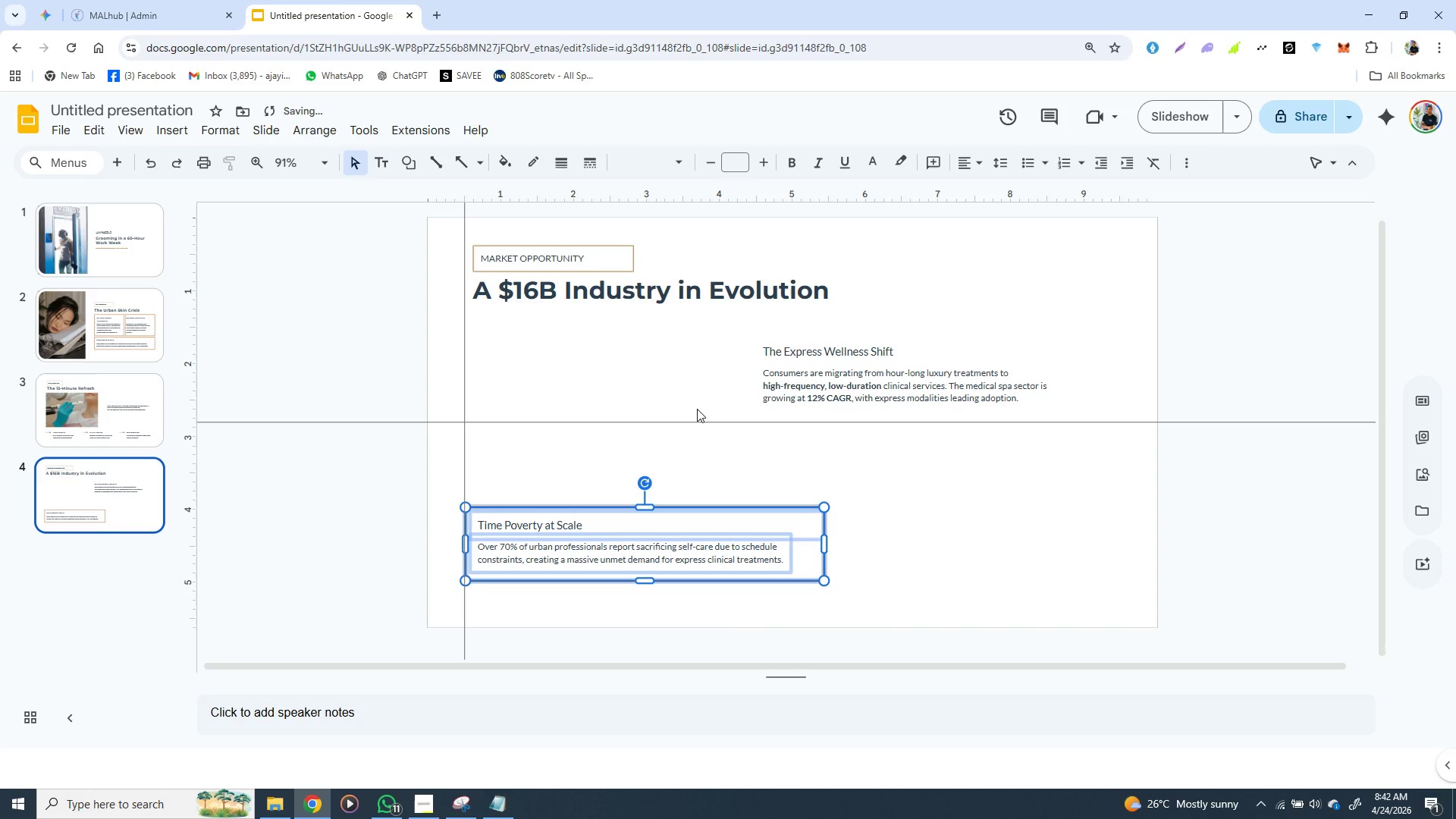 
left_click([764, 470])
 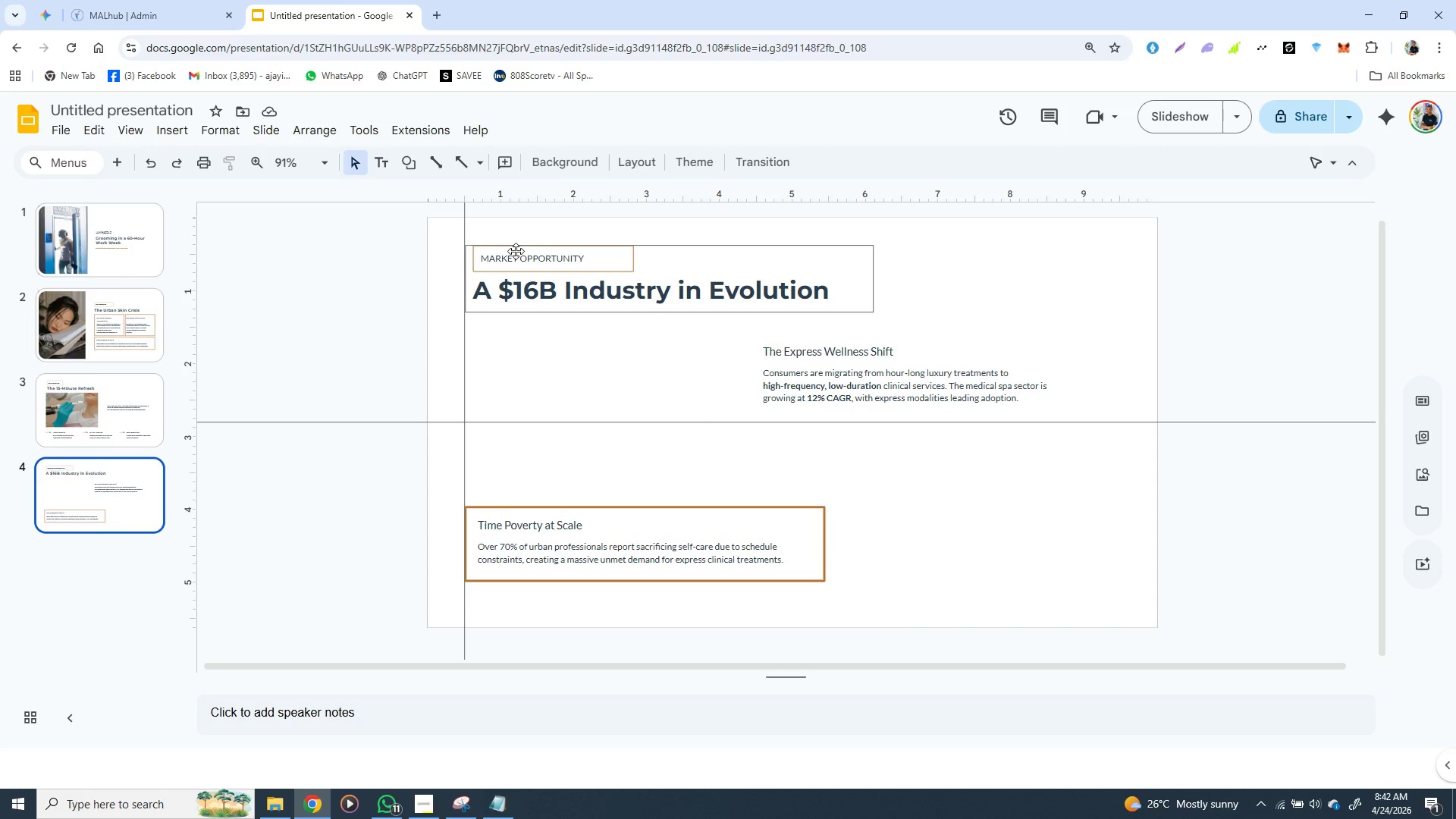 
left_click([517, 248])
 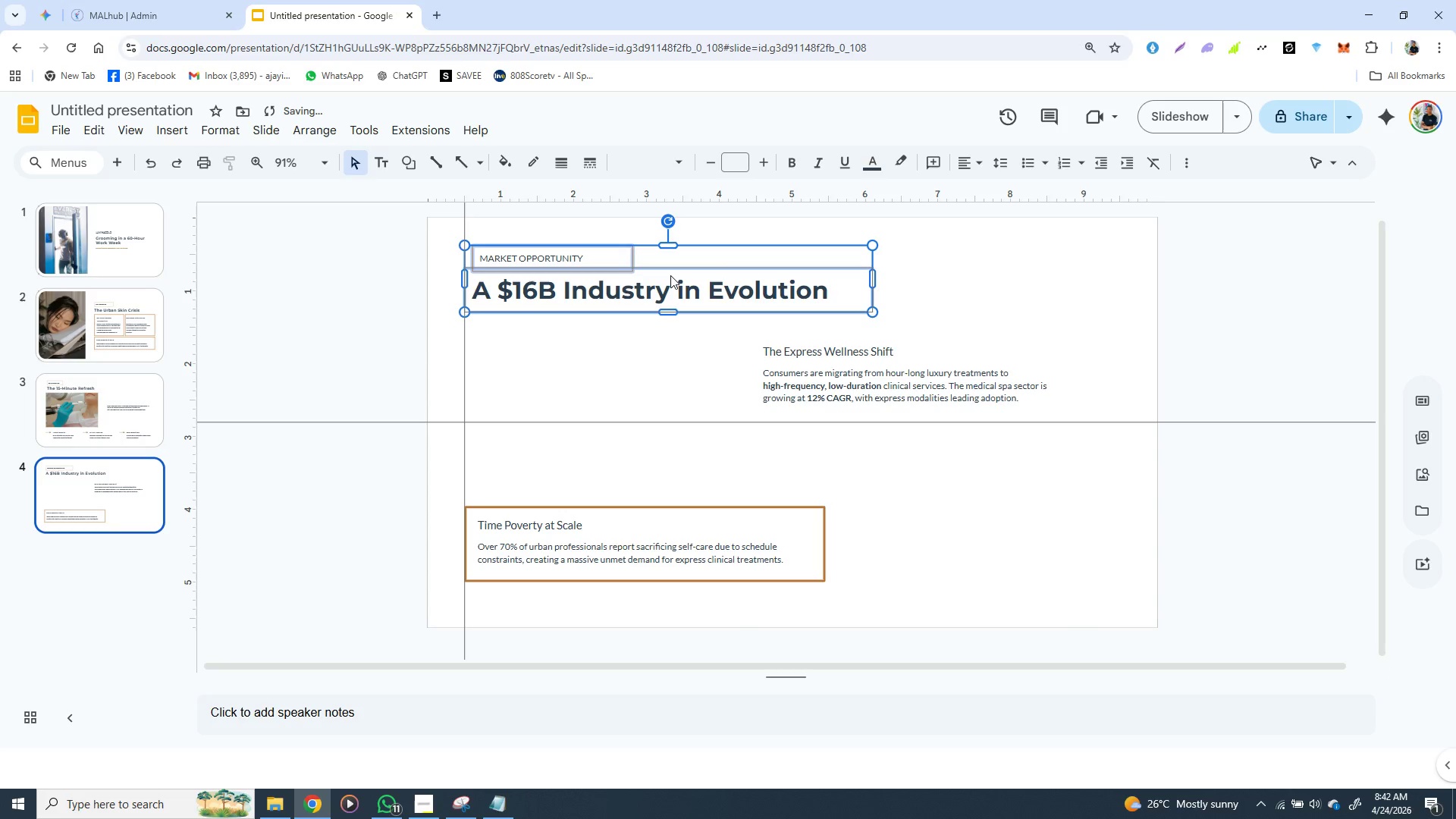 
hold_key(key=ArrowLeft, duration=0.52)
 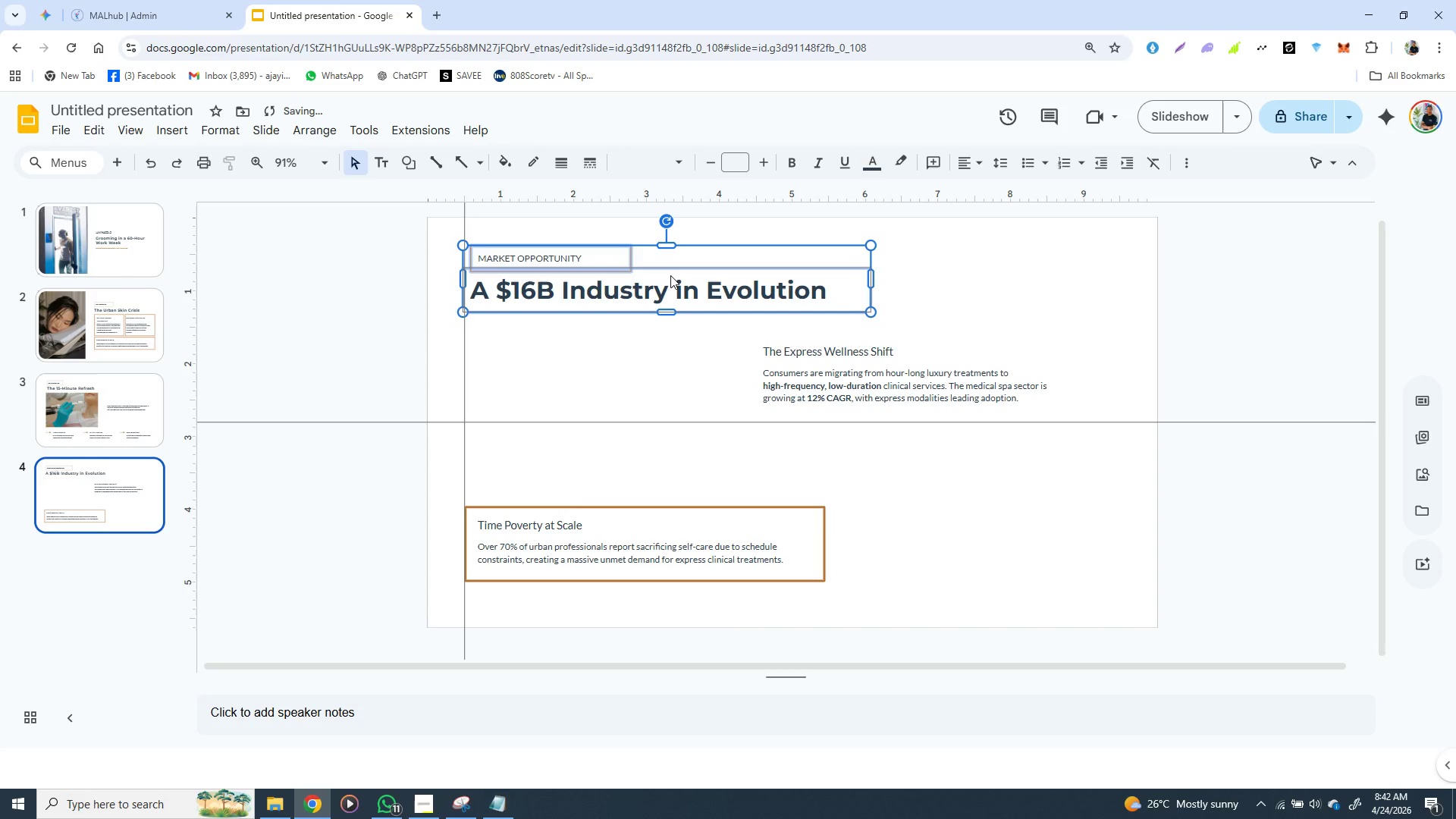 
key(ArrowLeft)
 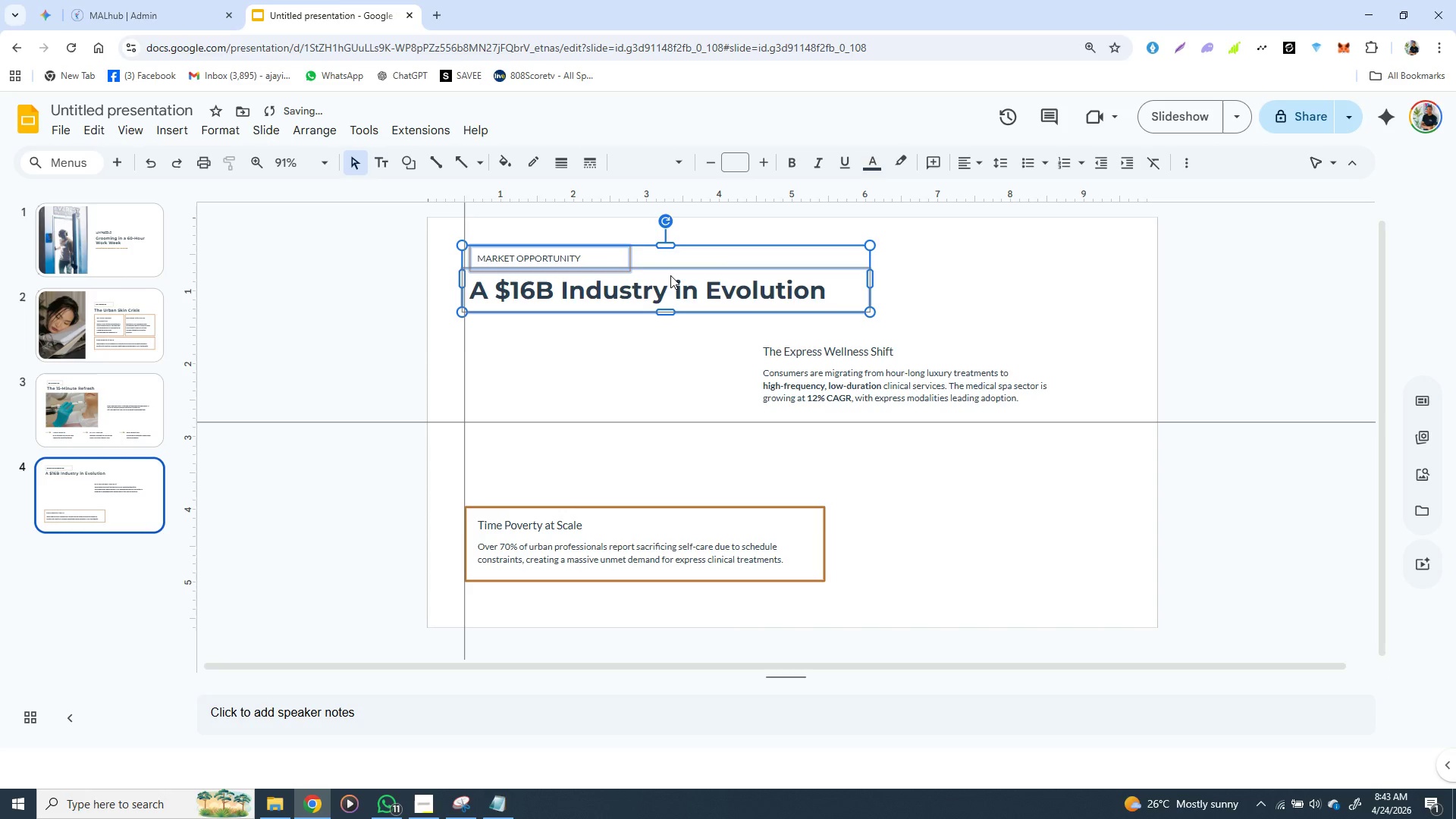 
key(ArrowLeft)
 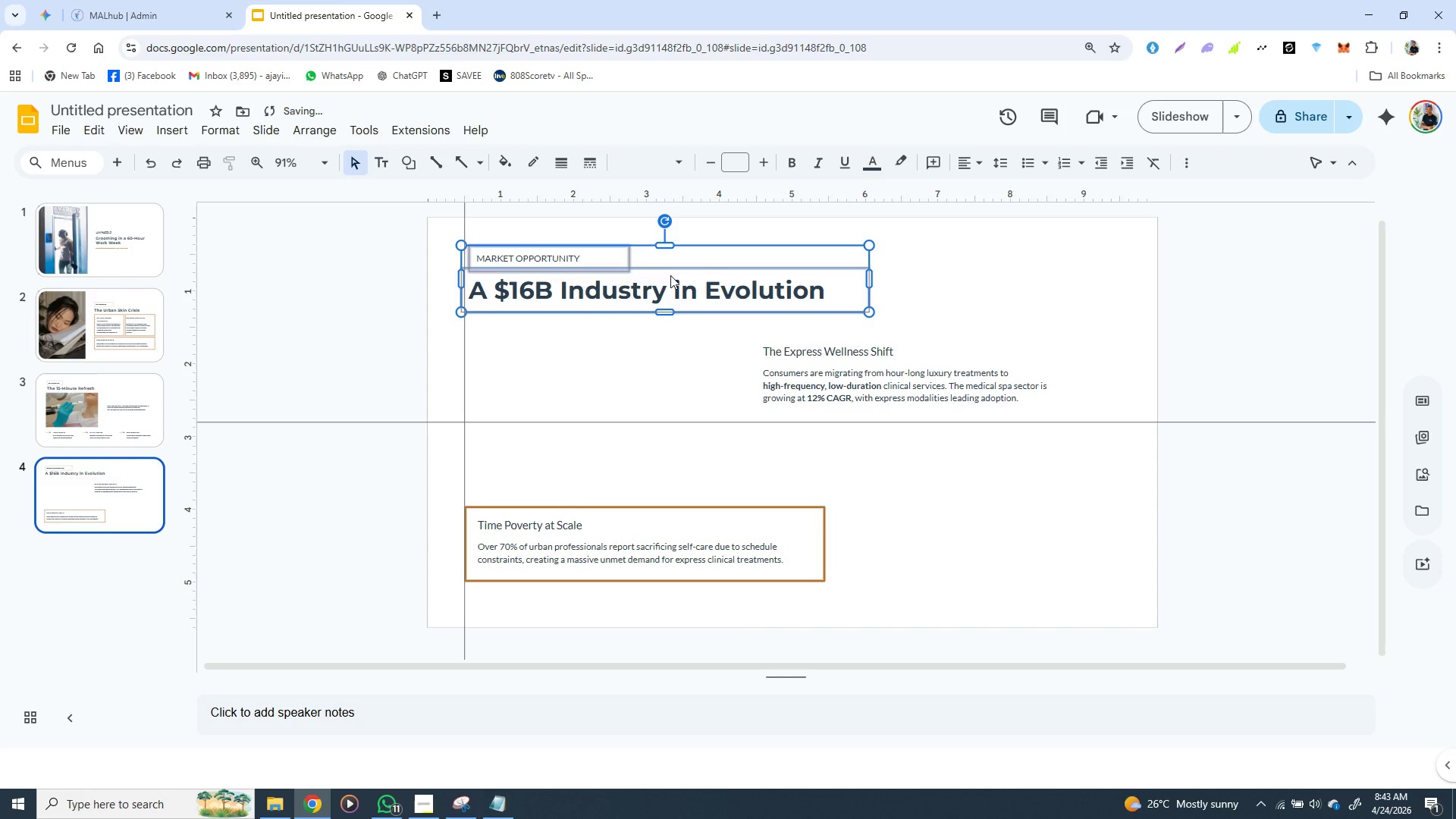 
key(ArrowLeft)
 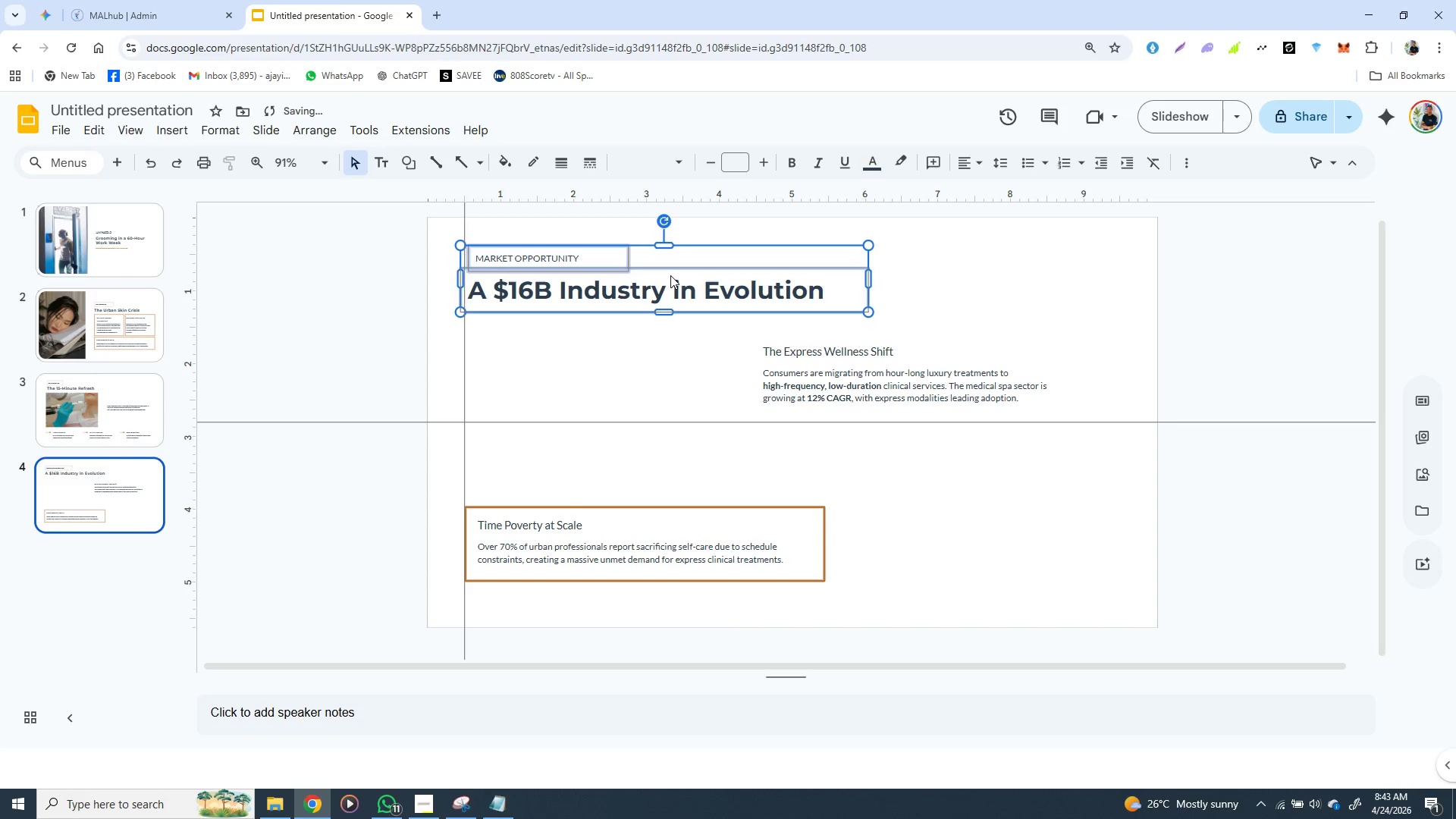 
key(ArrowLeft)
 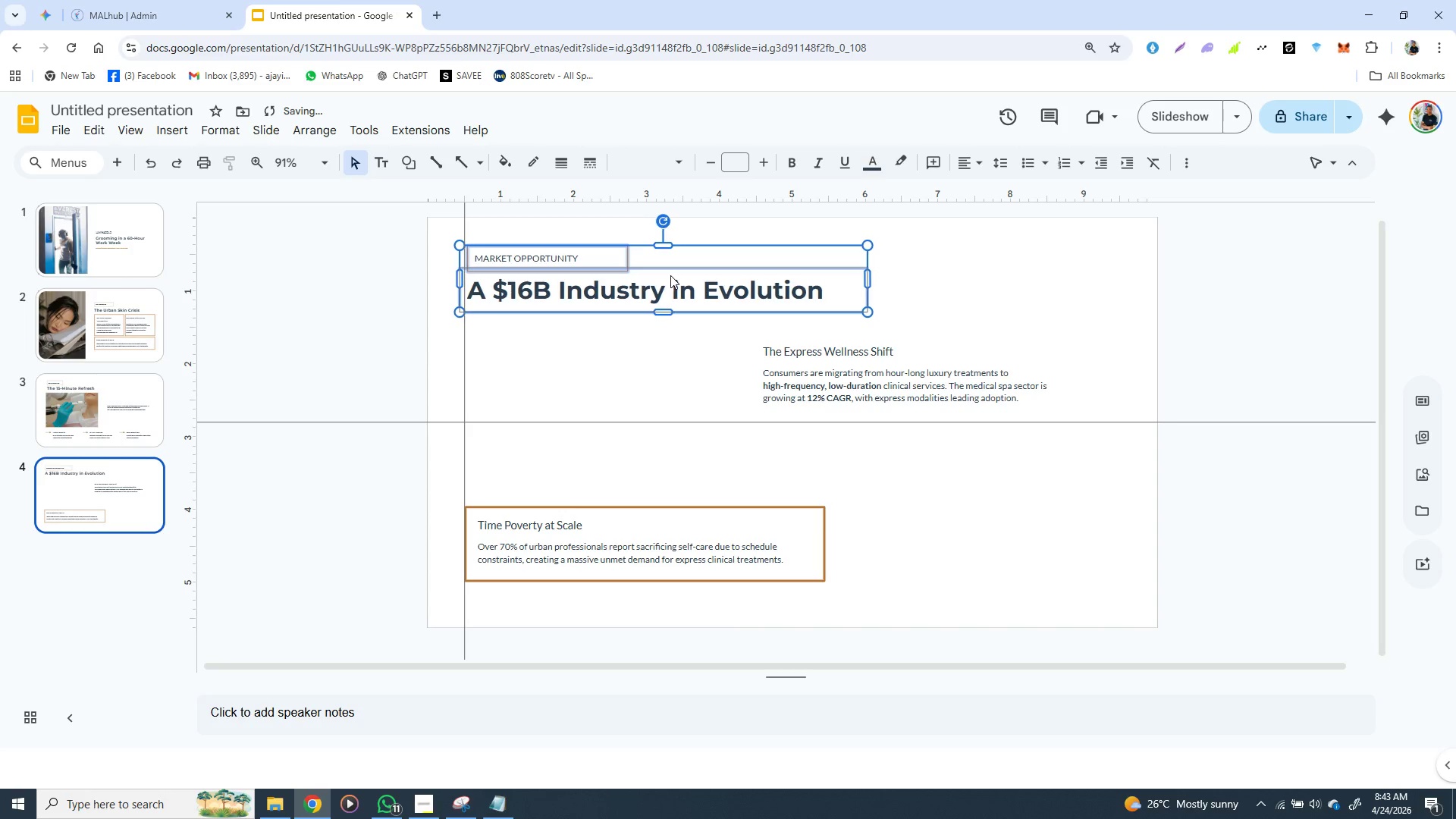 
key(ArrowLeft)
 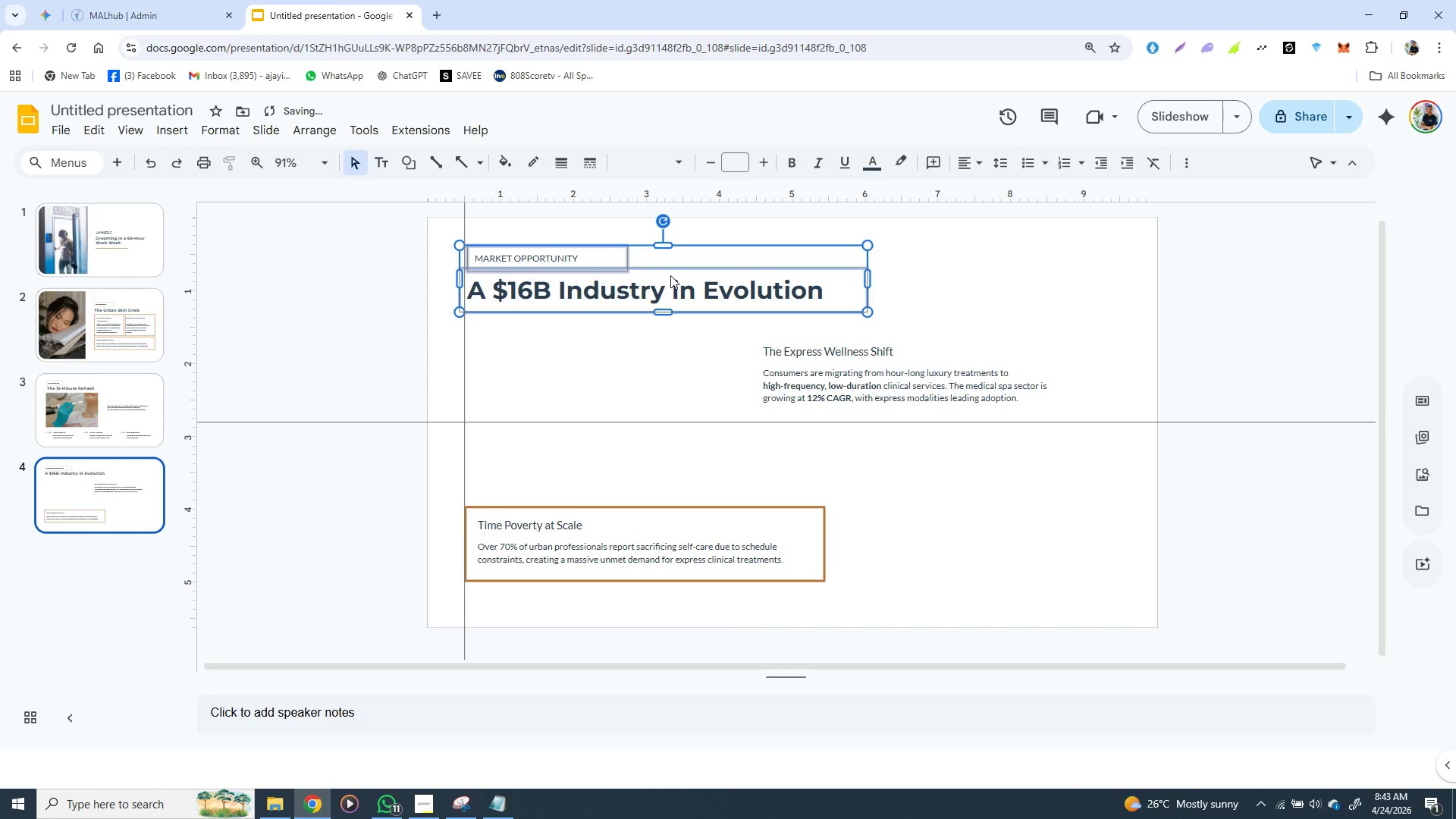 
key(ArrowLeft)
 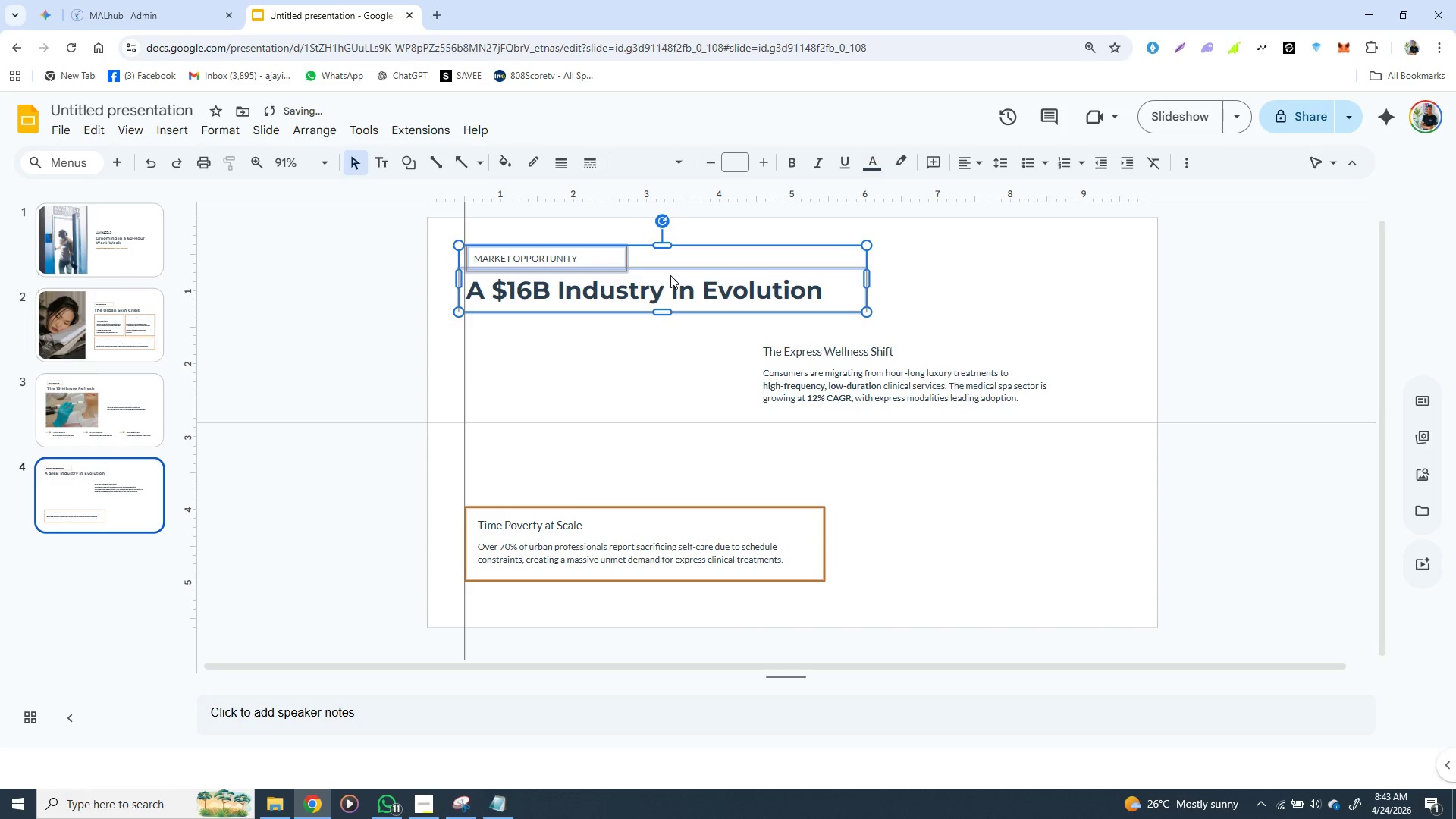 
key(ArrowLeft)
 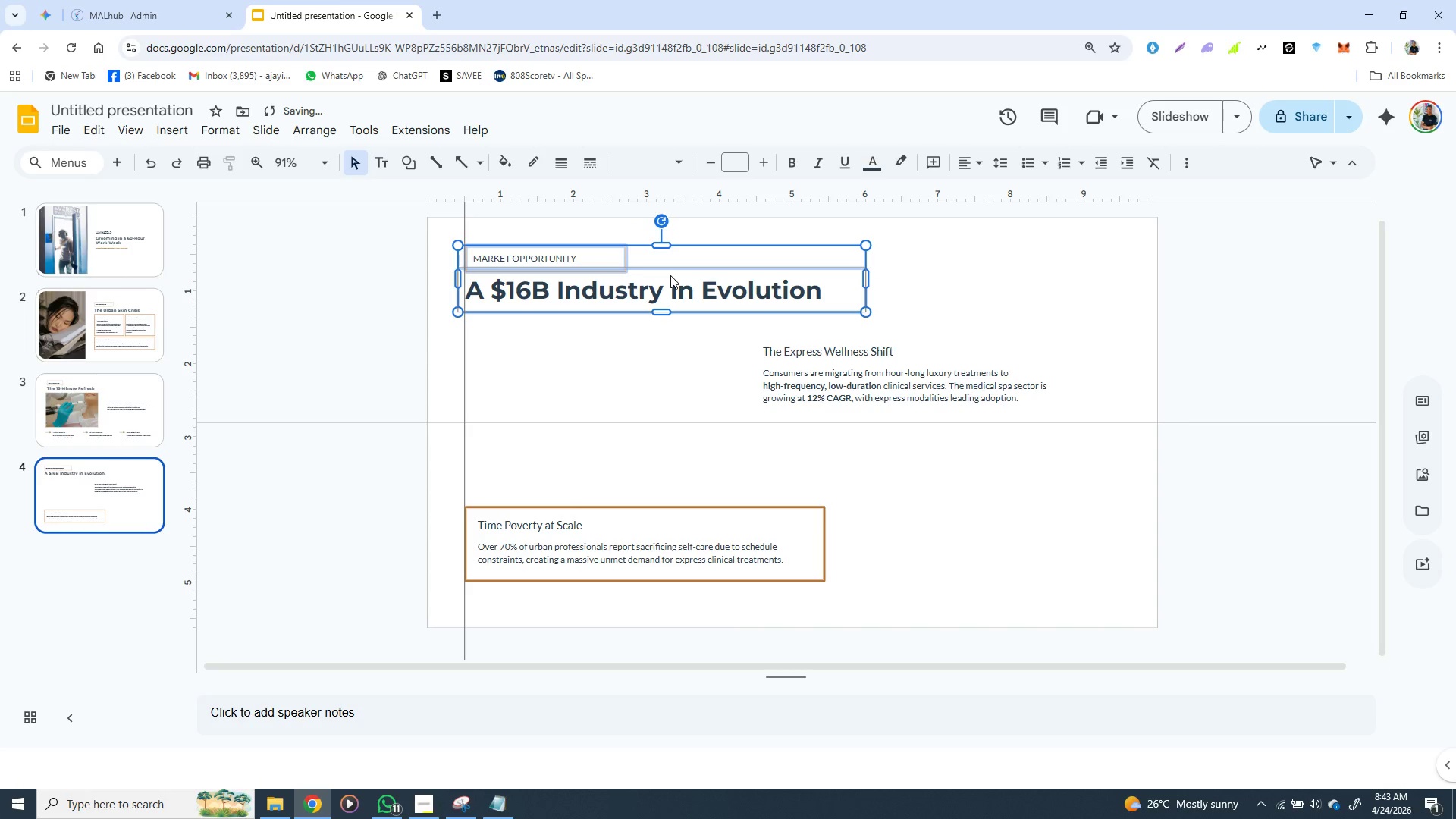 
key(ArrowLeft)
 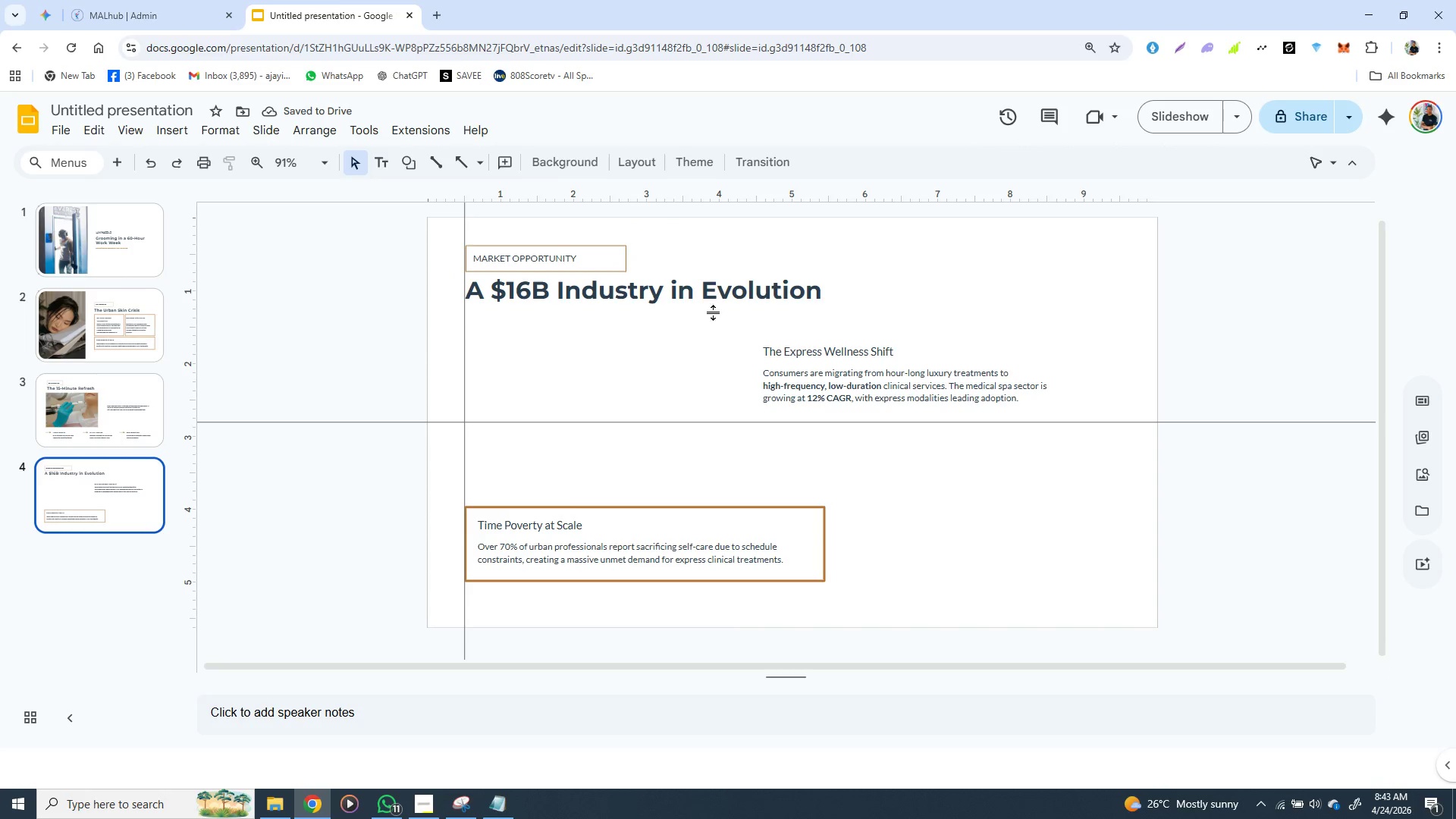 
left_click([776, 195])
 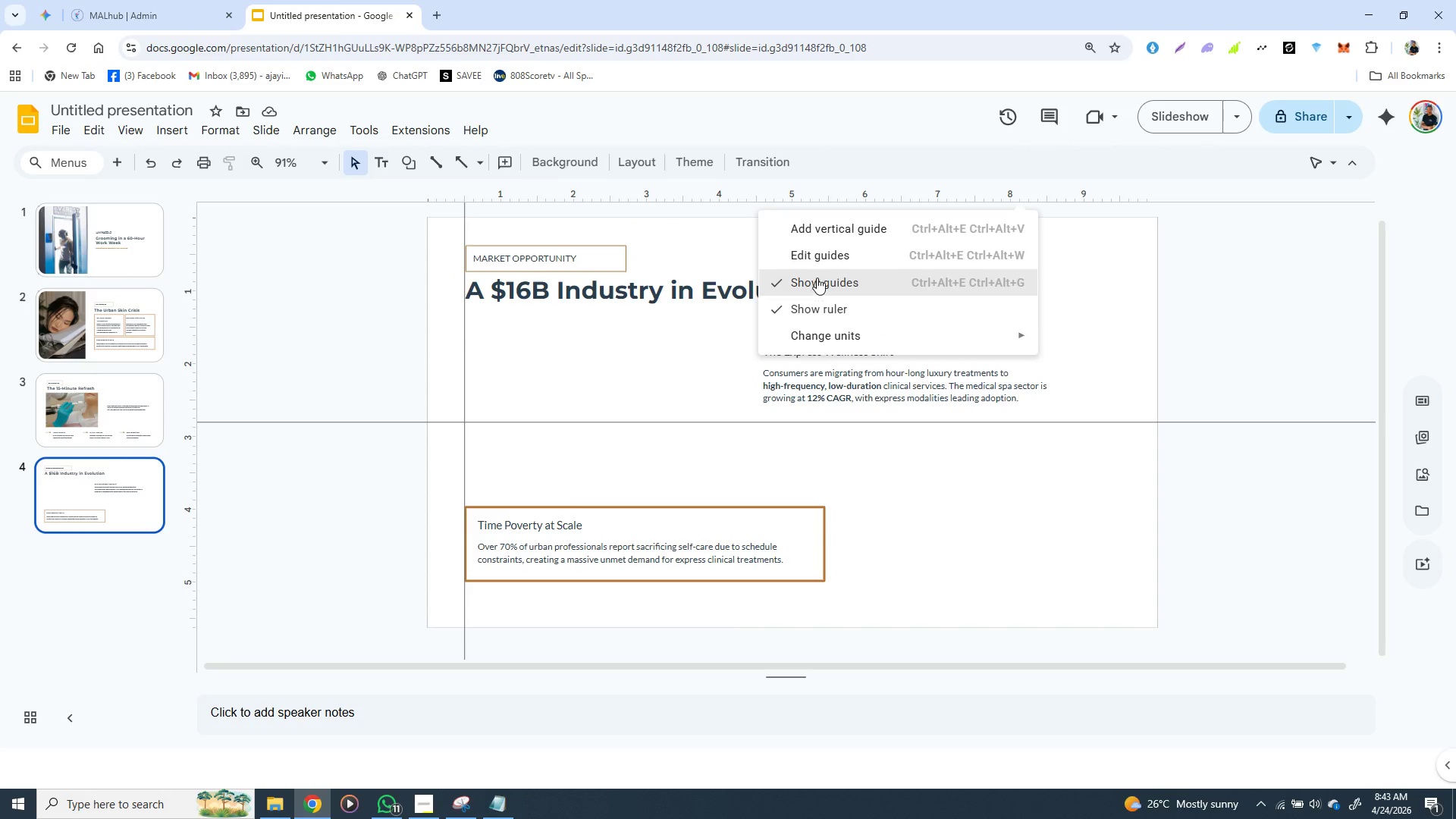 
left_click([817, 278])
 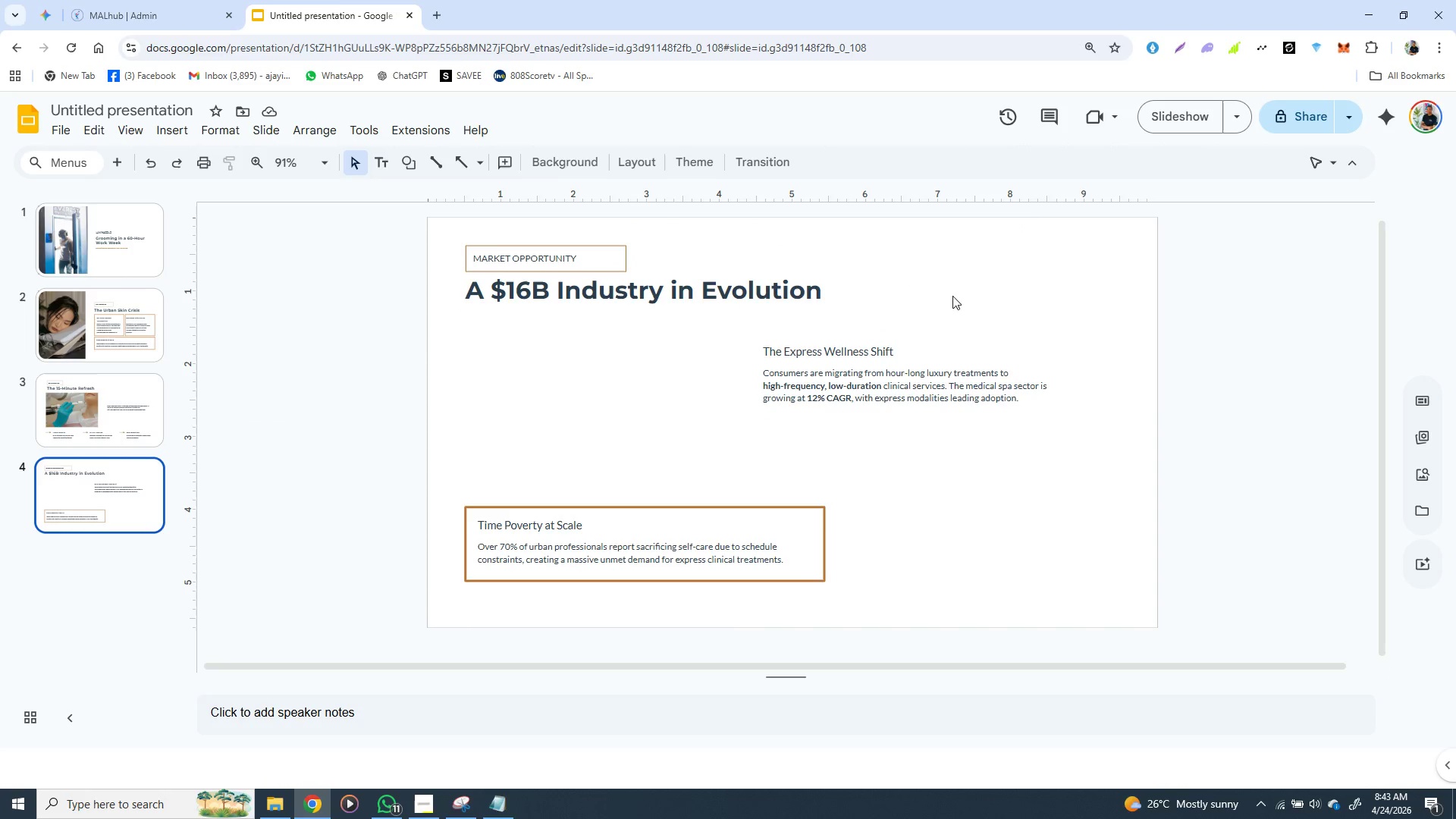 
left_click([951, 296])
 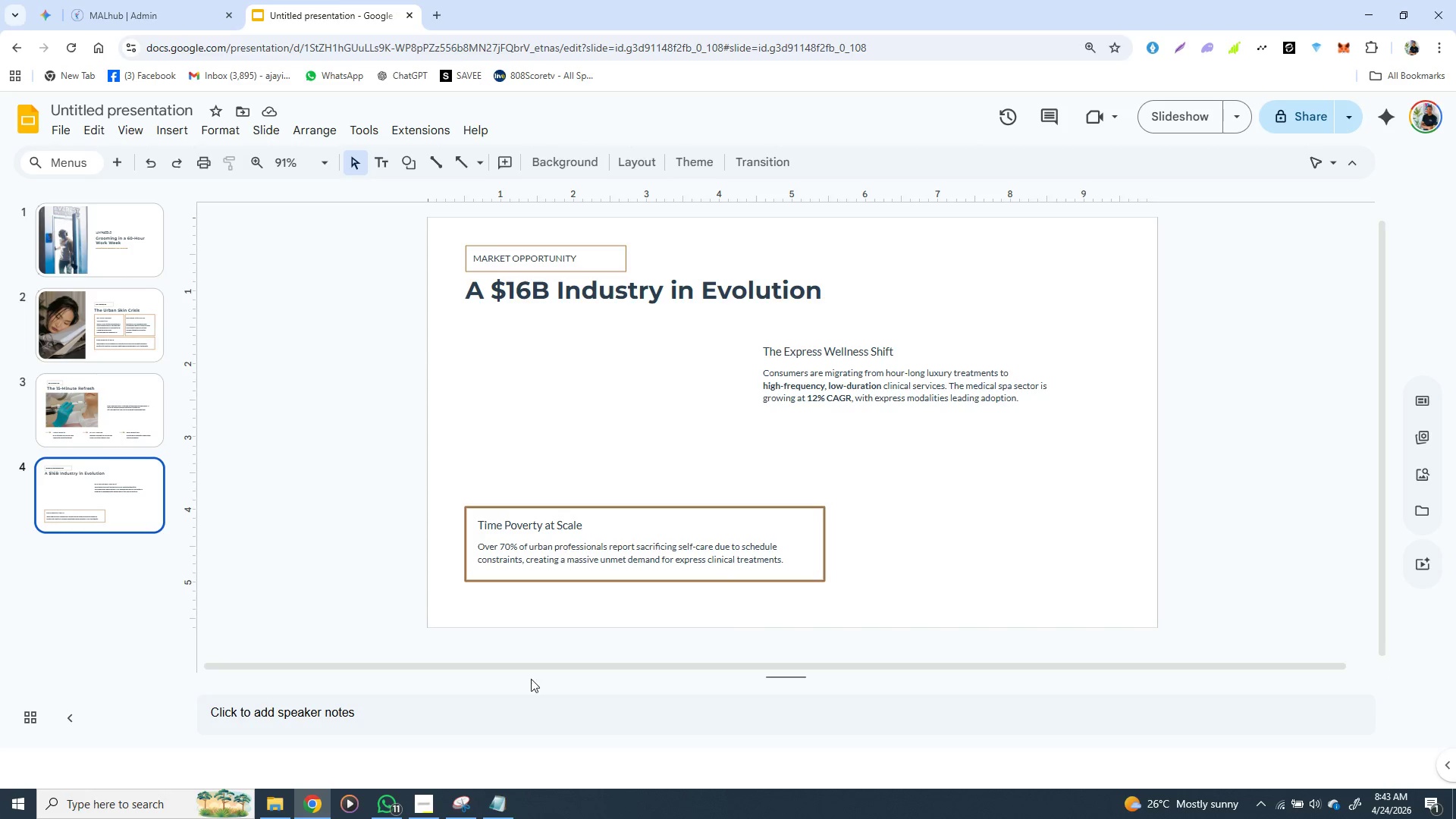 
left_click([493, 807])
 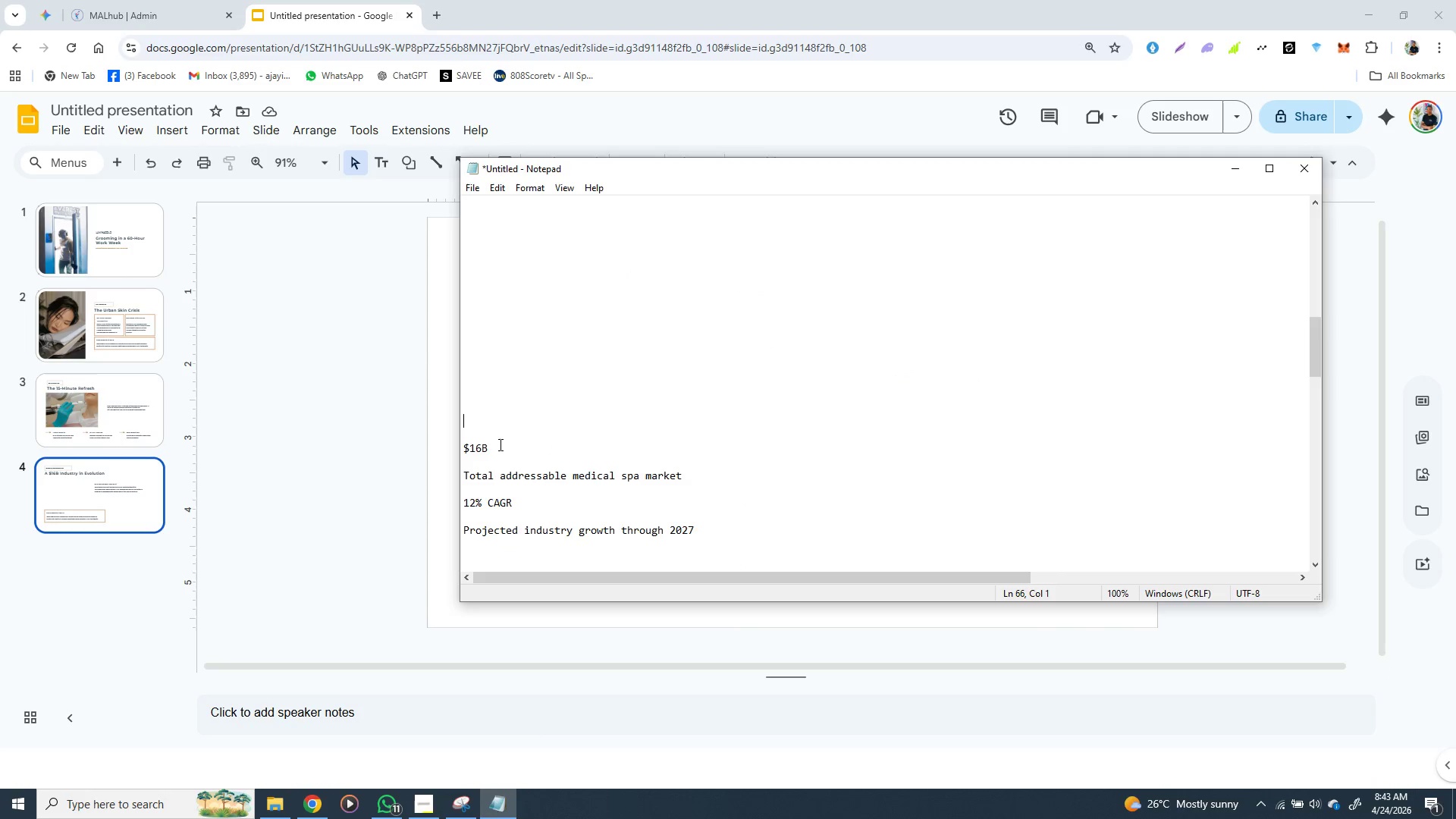 
left_click_drag(start_coordinate=[499, 444], to_coordinate=[455, 444])
 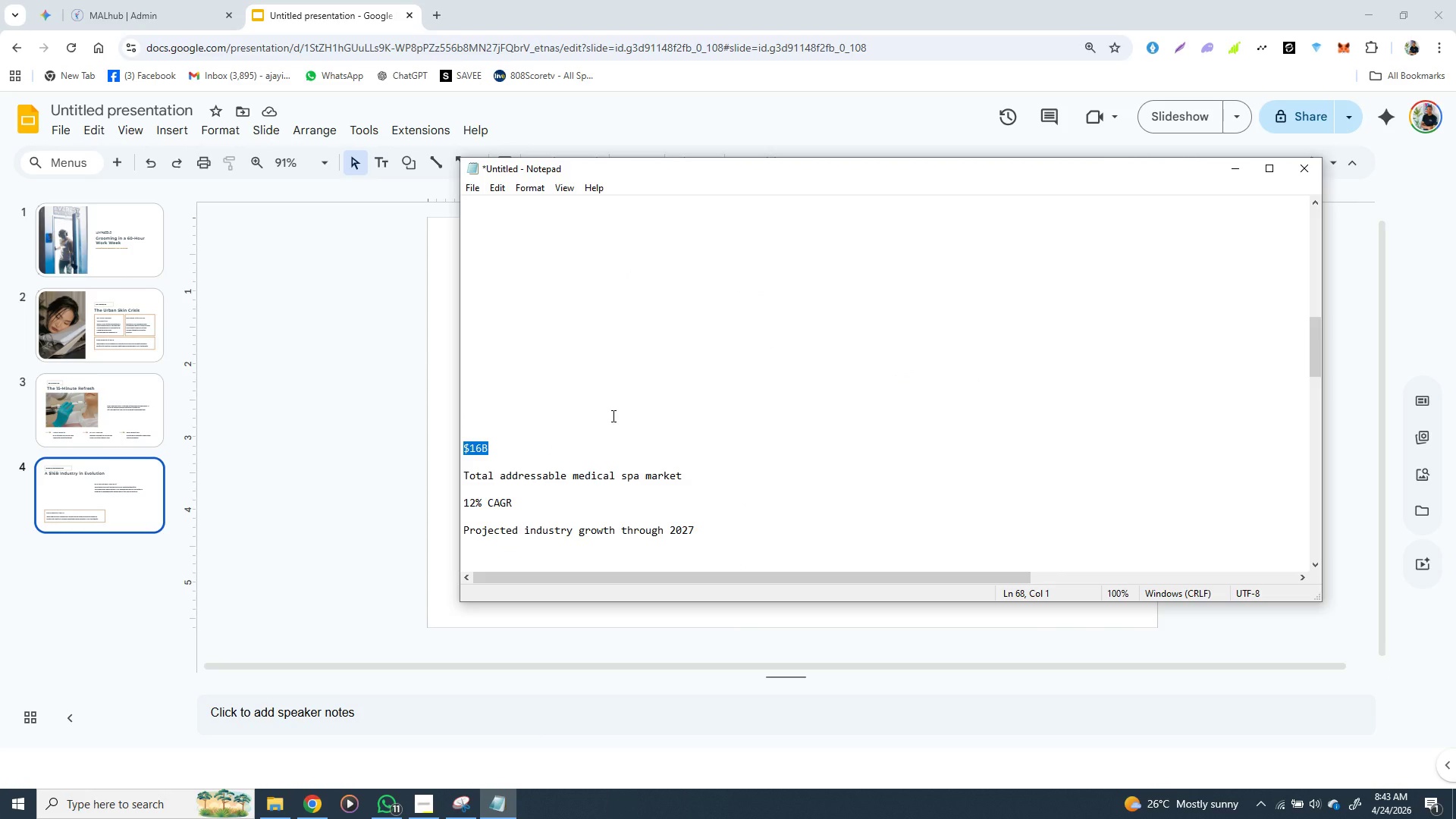 
key(Control+X)
 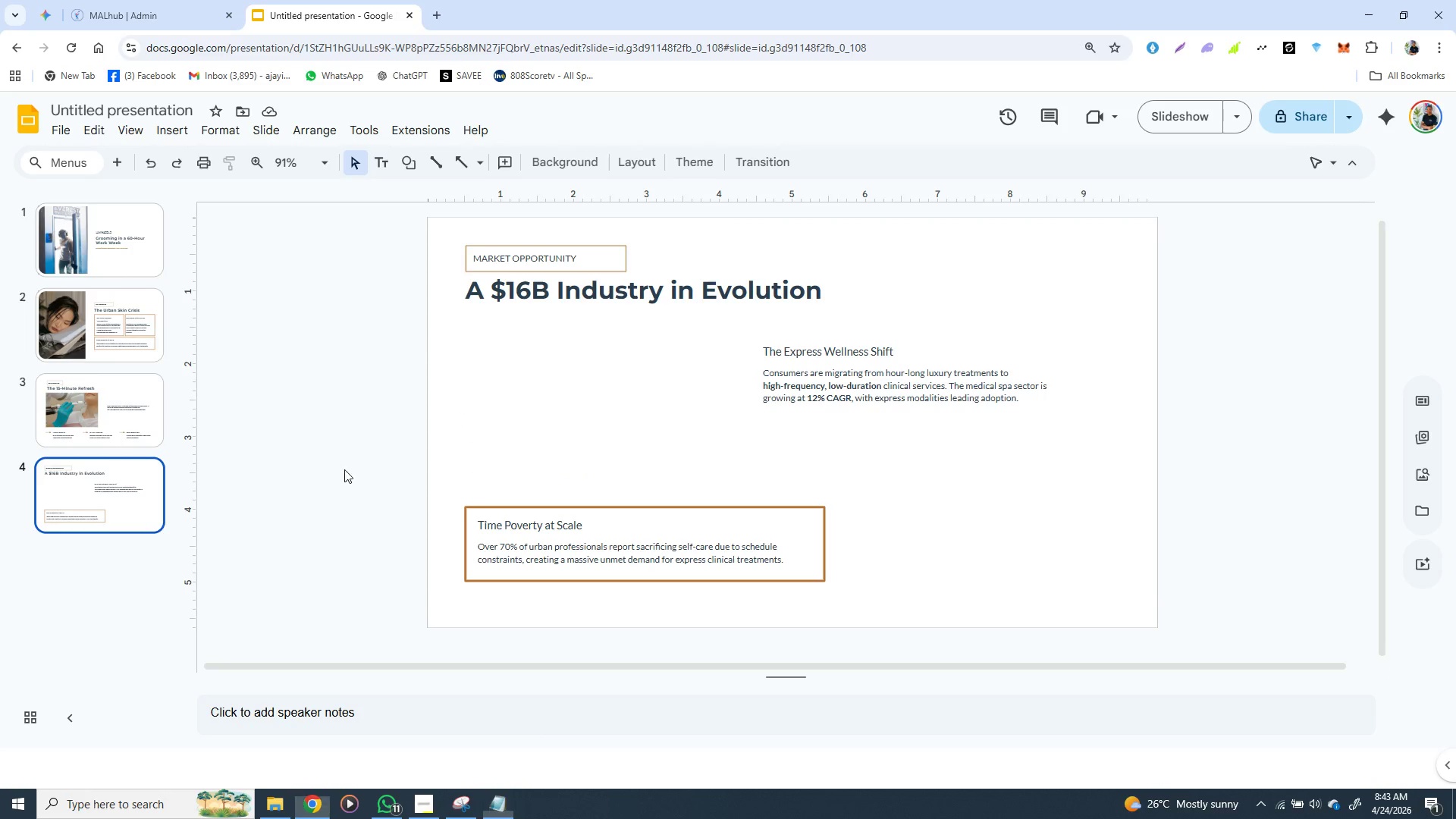 
left_click([335, 474])
 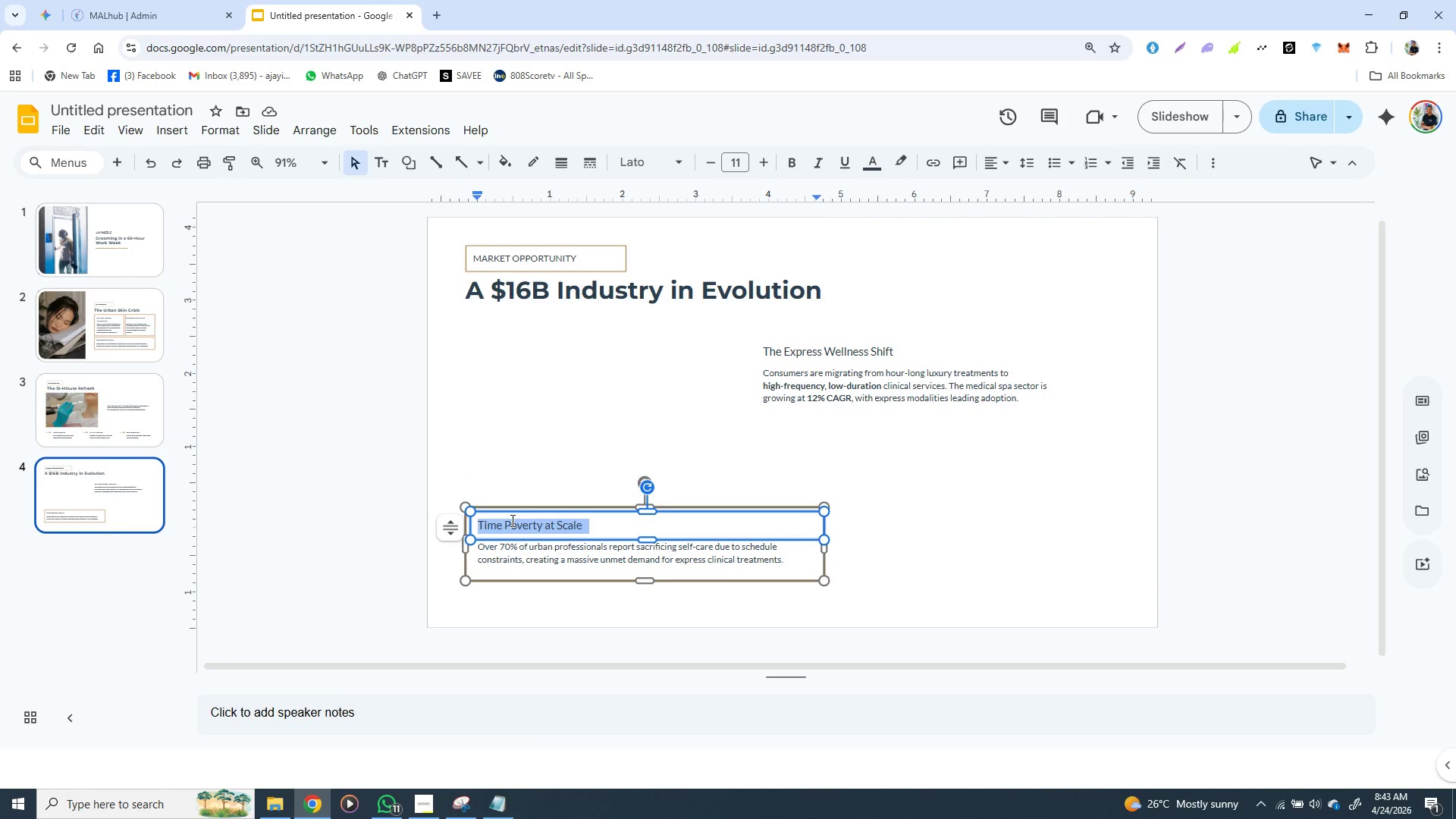 
triple_click([511, 520])
 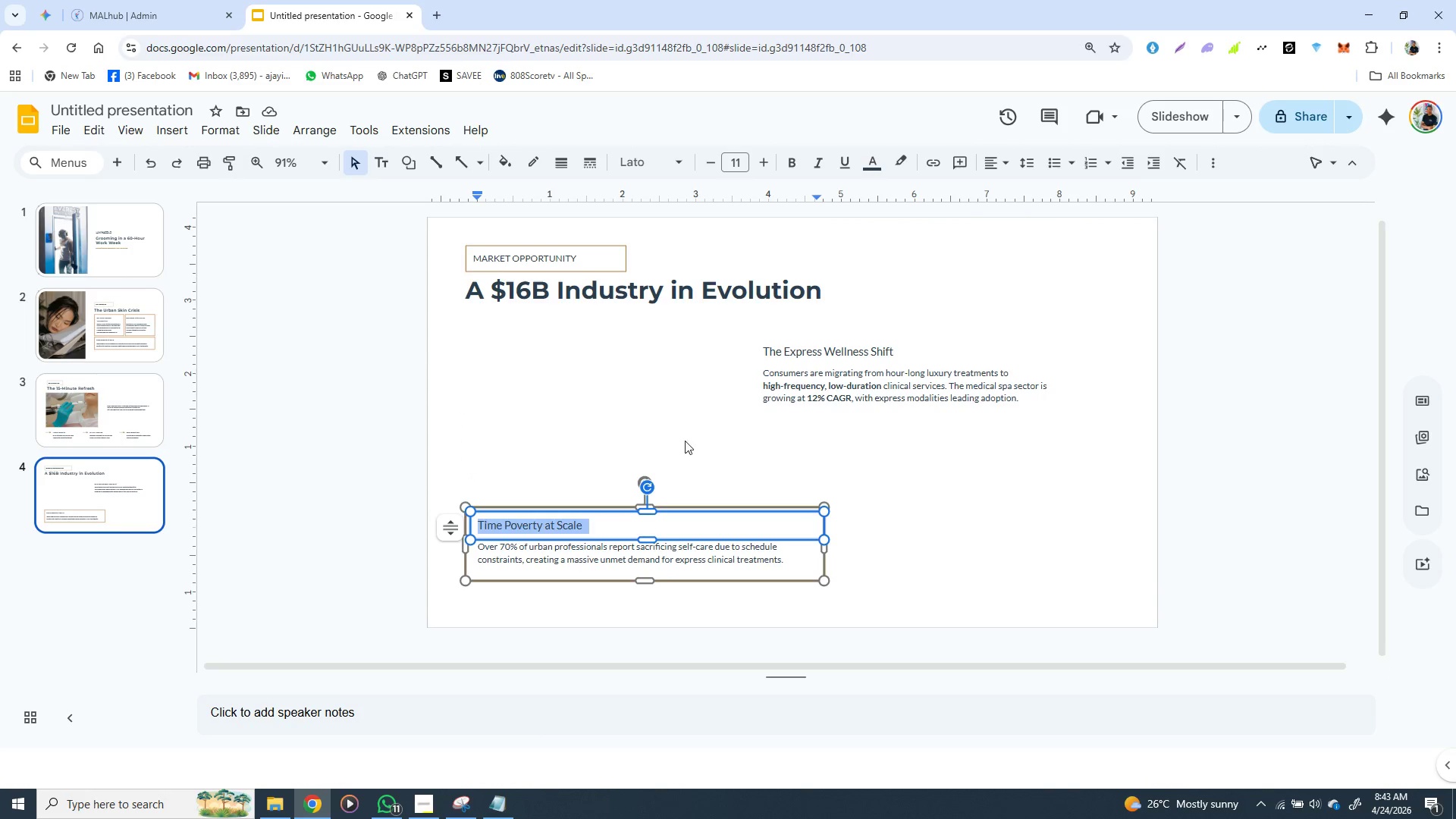 
key(Control+V)
 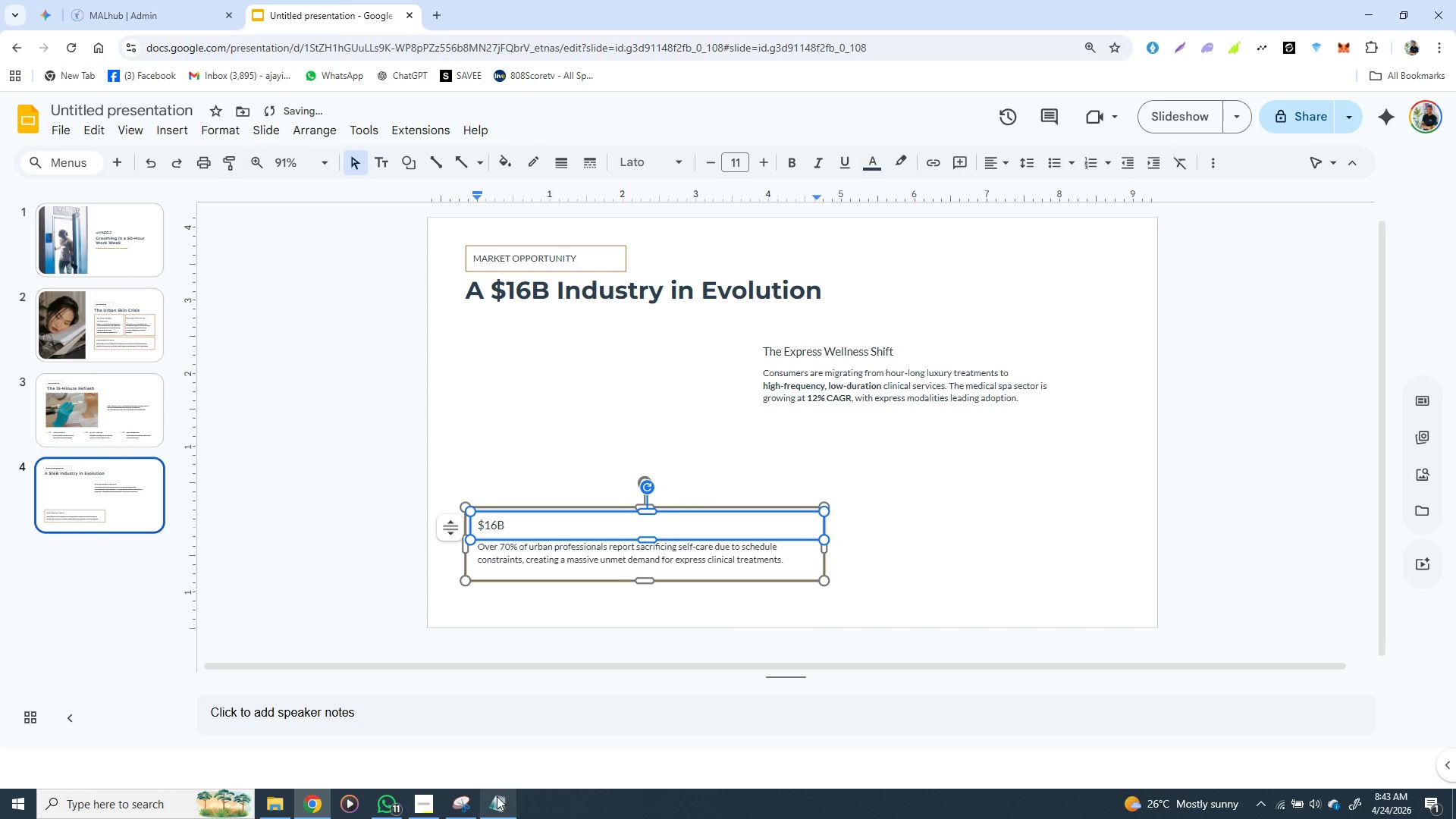 
left_click([496, 798])
 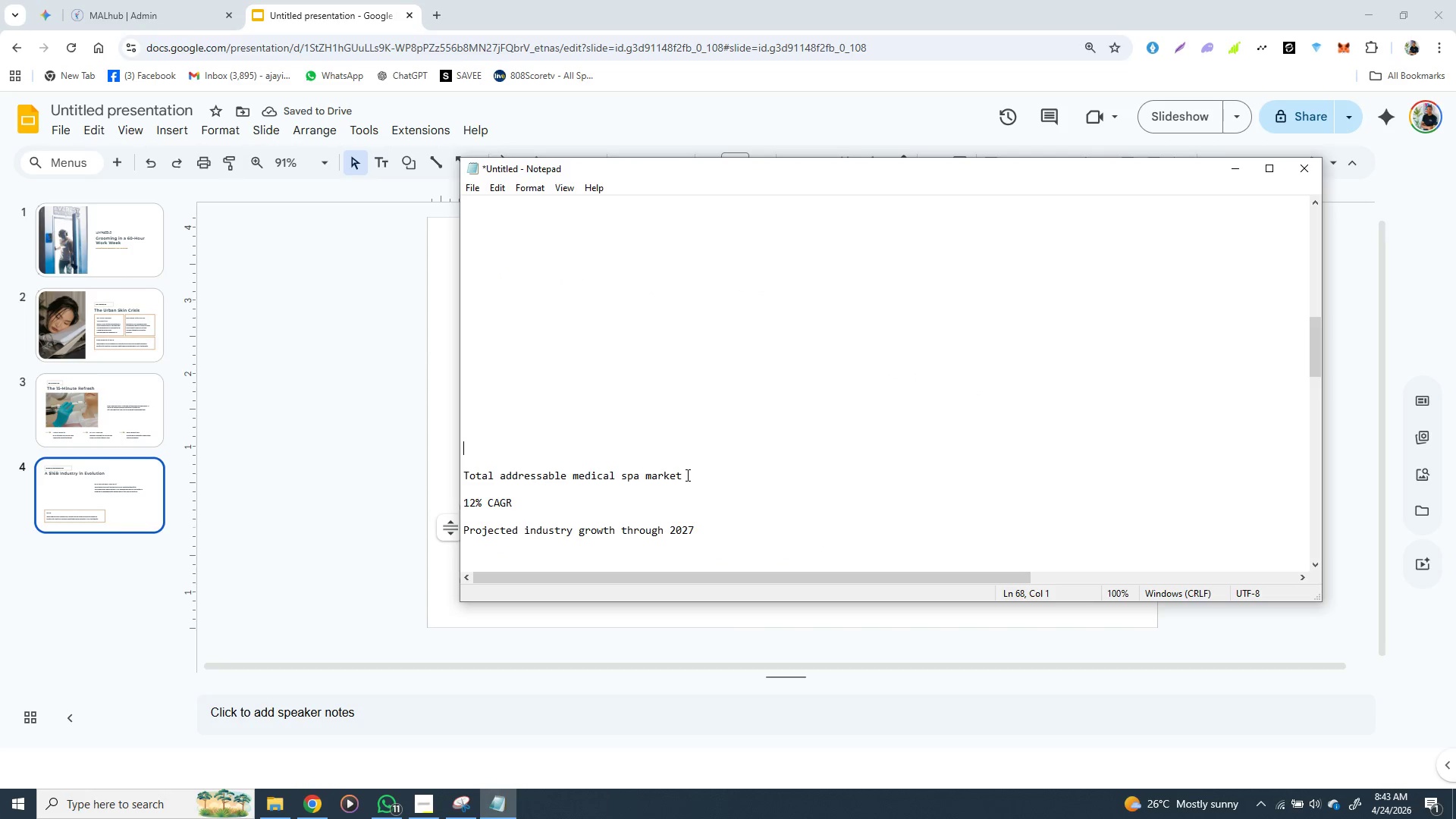 
left_click_drag(start_coordinate=[686, 475], to_coordinate=[460, 474])
 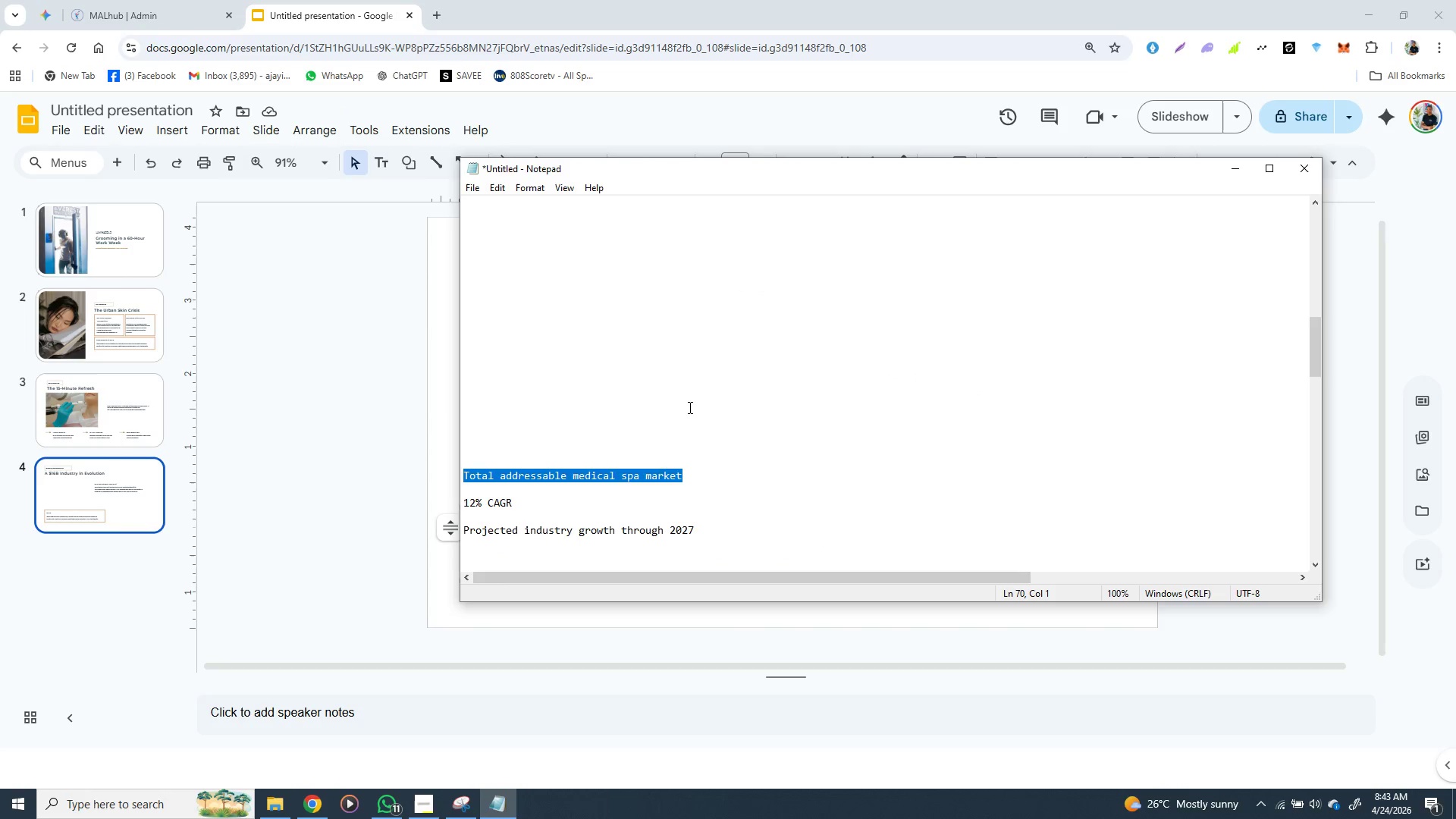 
key(Control+X)
 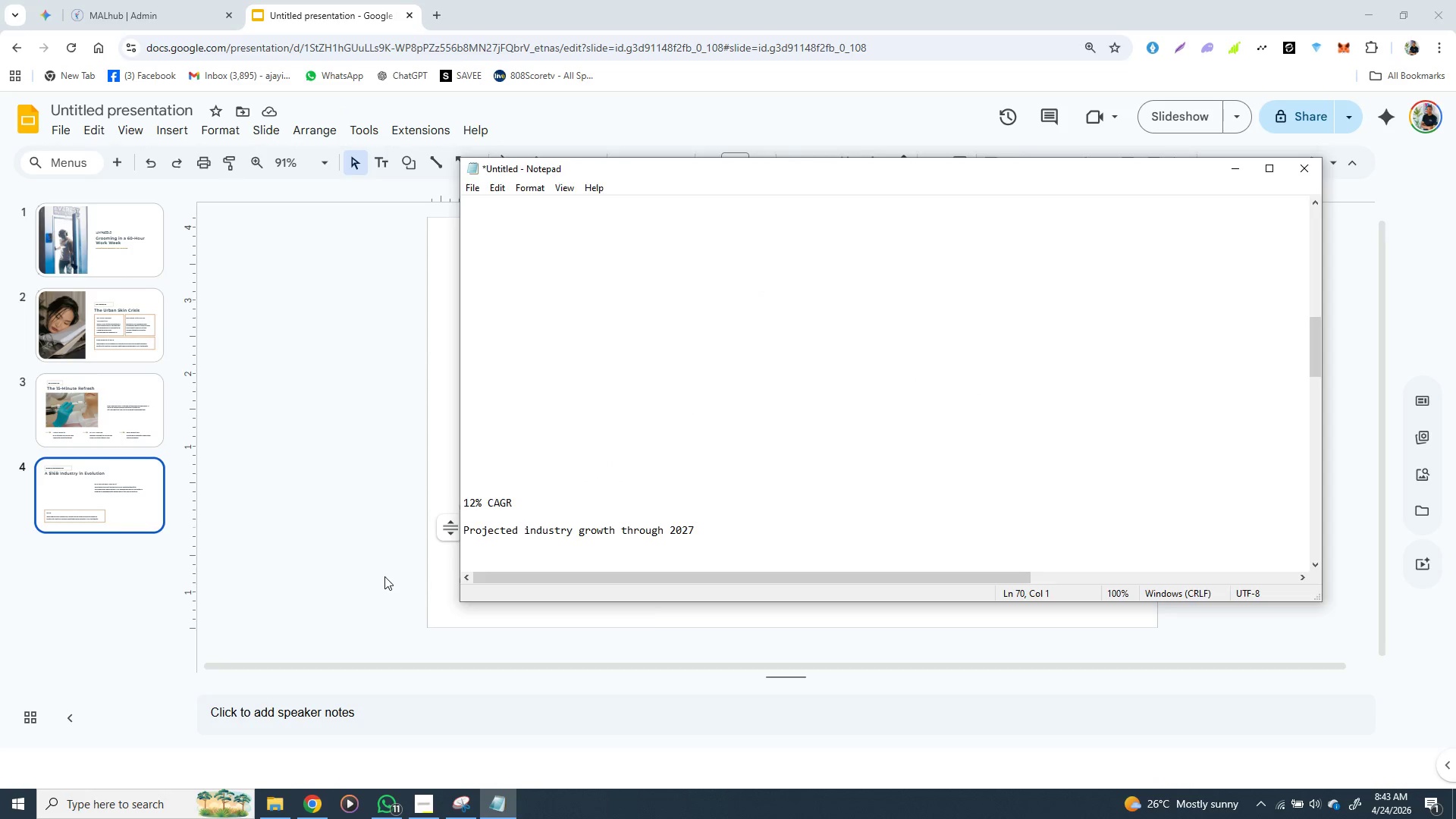 
left_click([384, 576])
 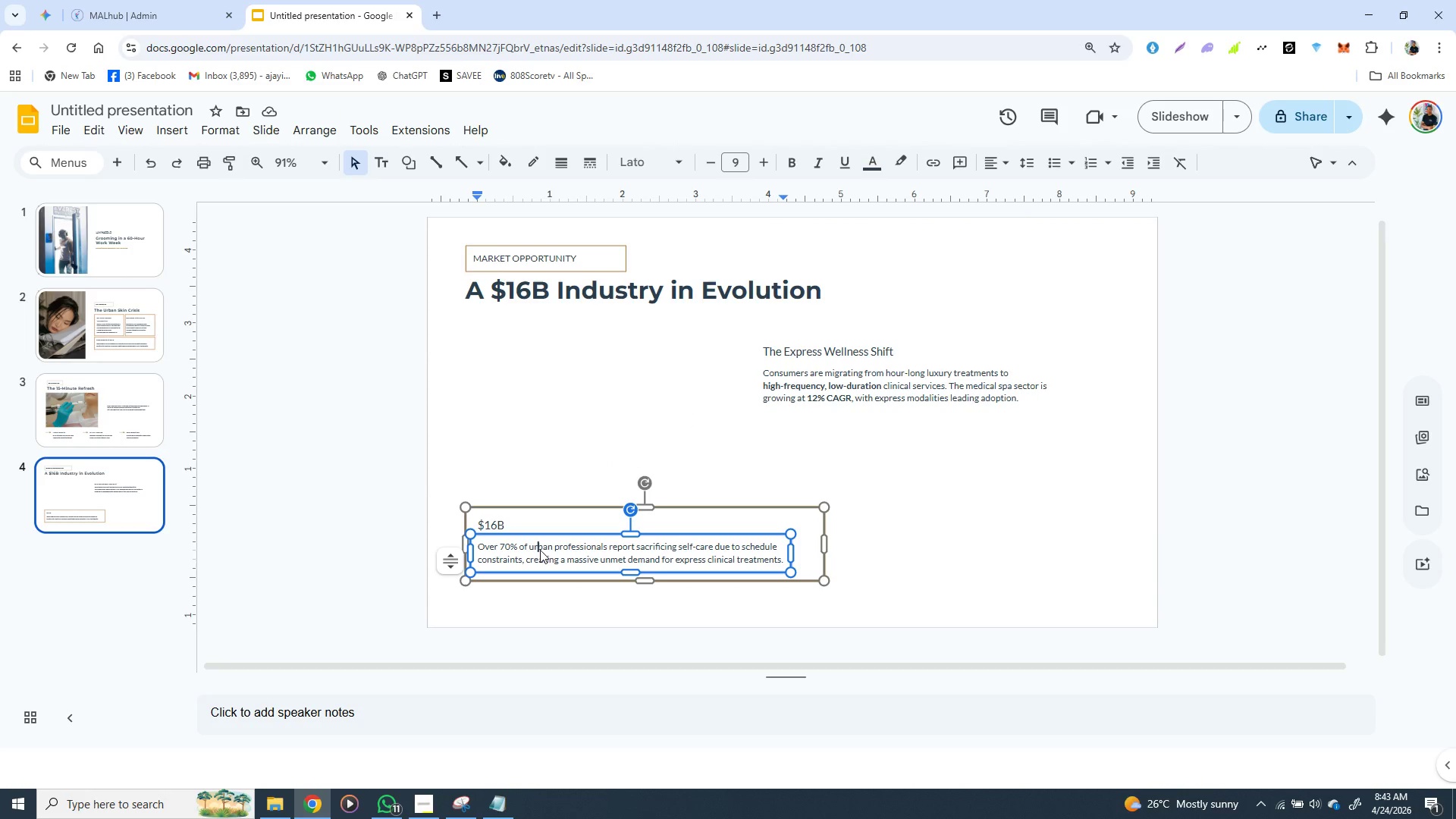 
left_click([539, 550])
 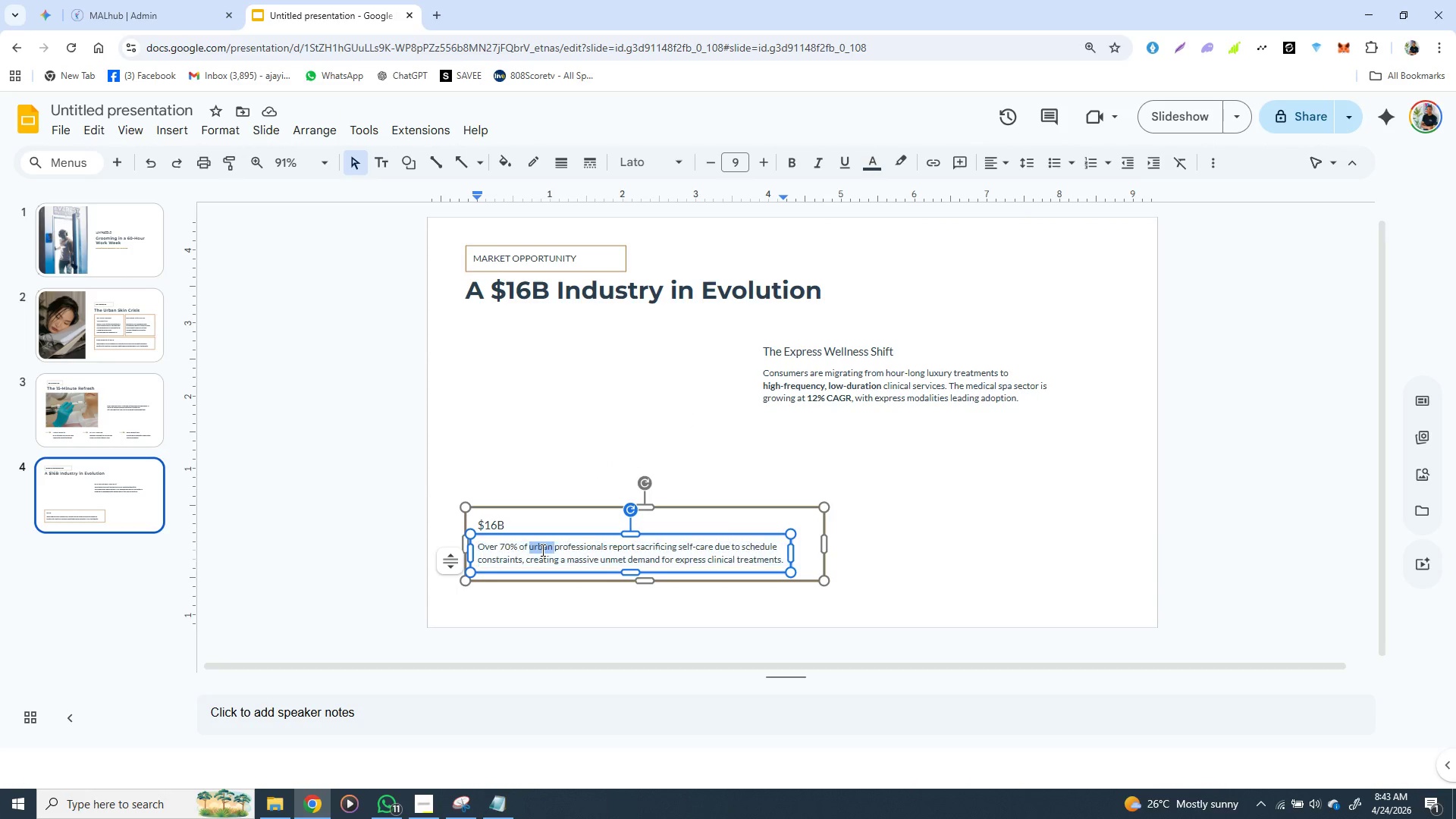 
triple_click([540, 550])
 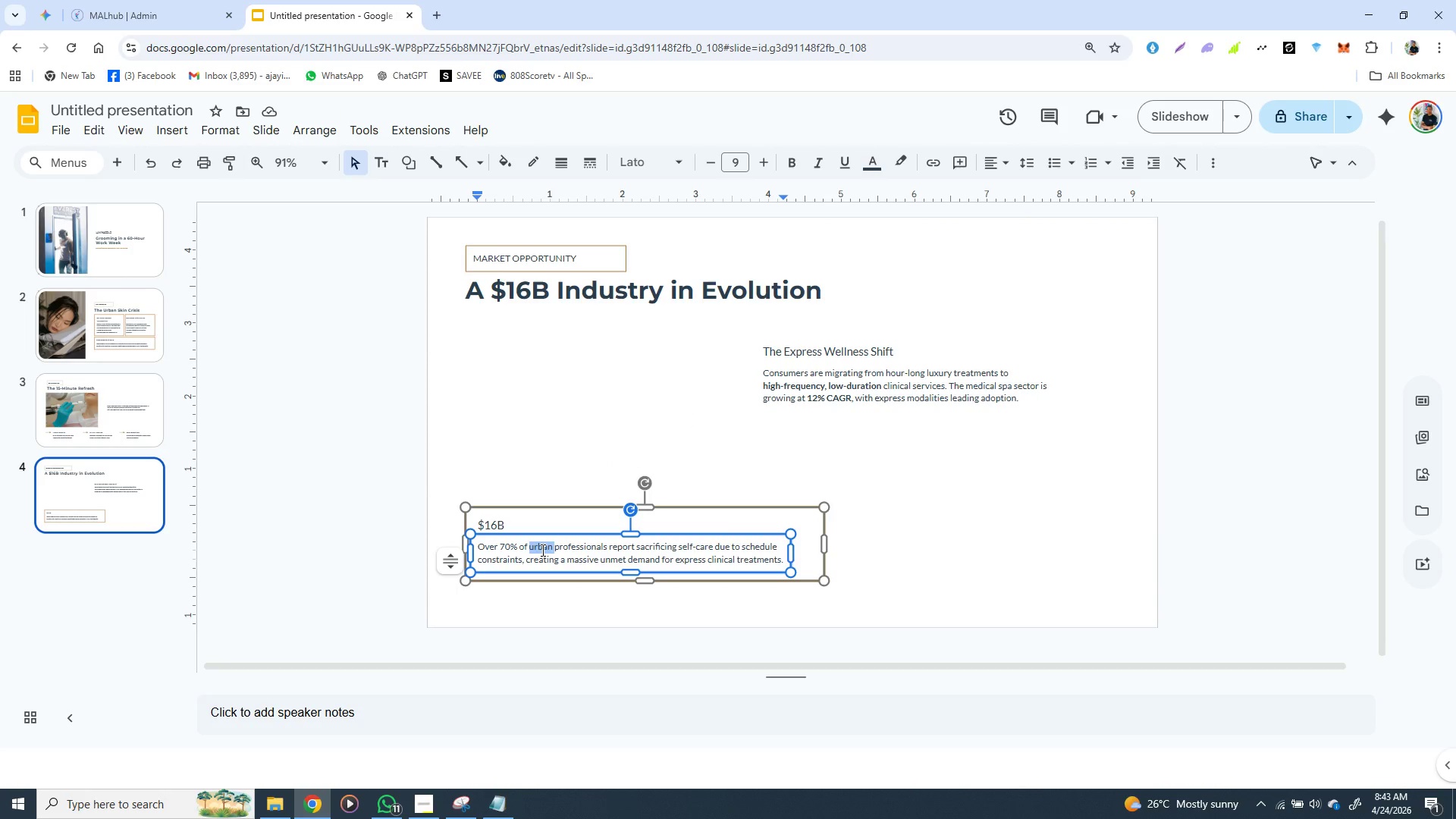 
triple_click([541, 550])
 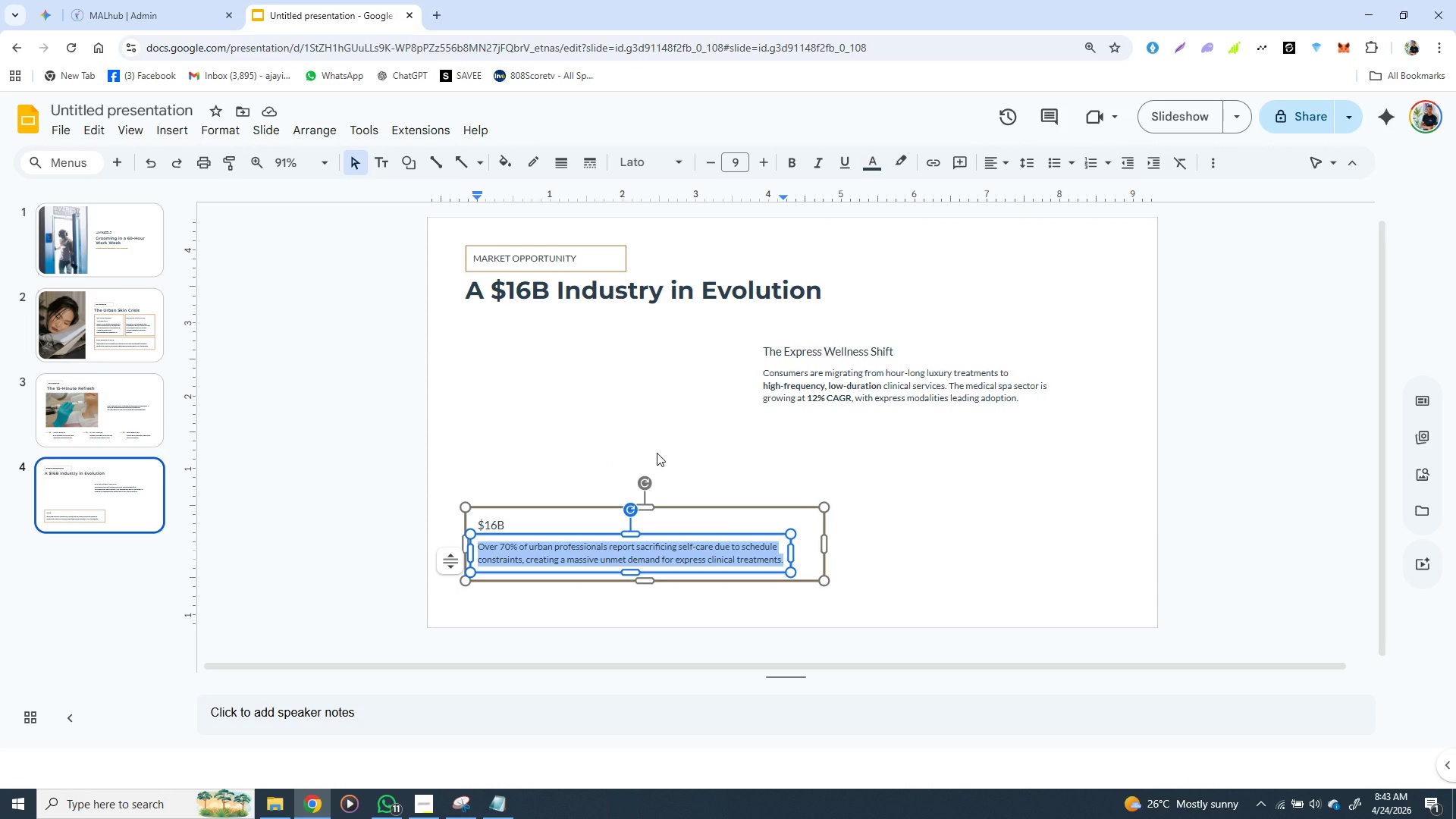 
key(Control+V)
 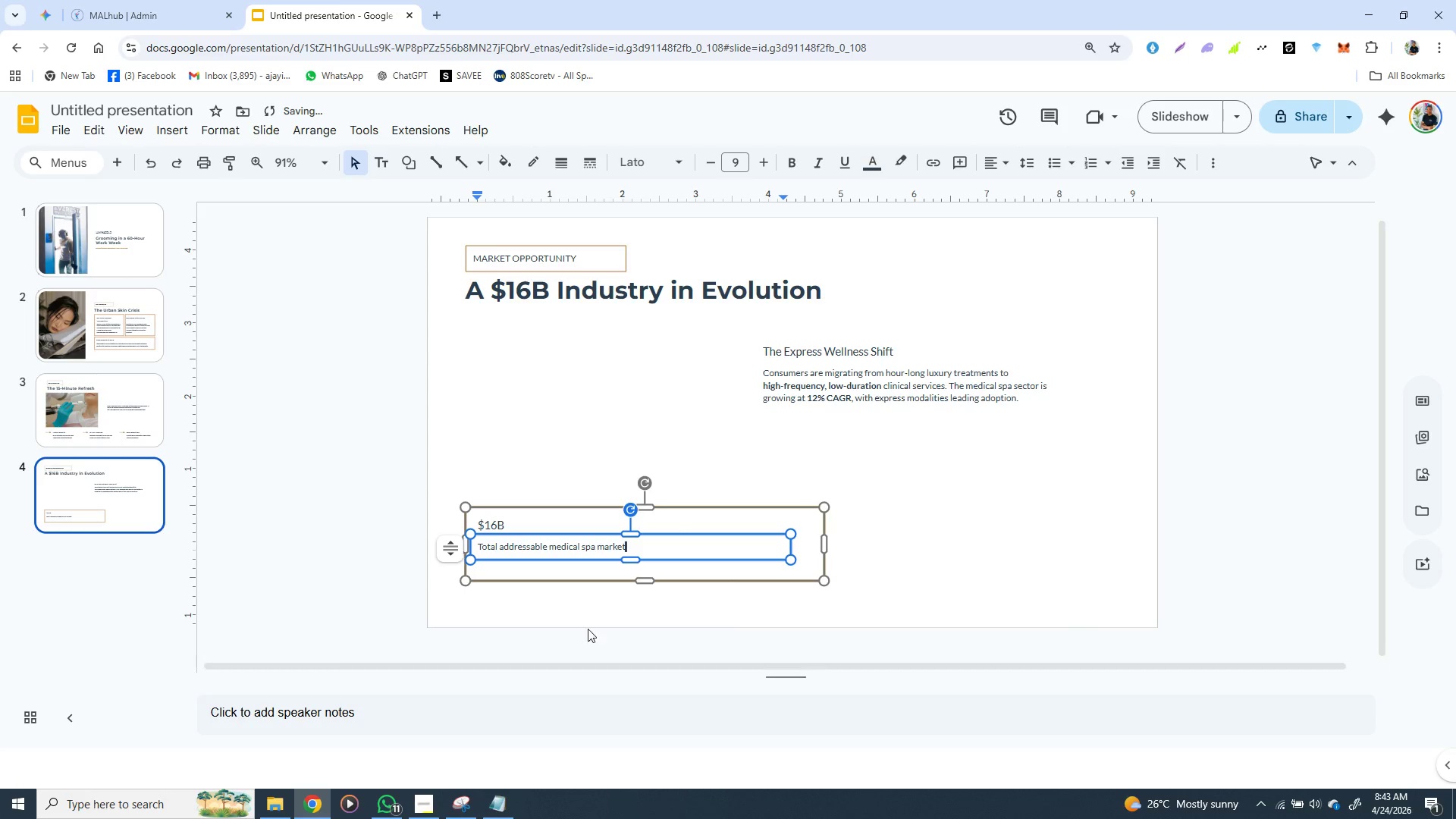 
left_click([581, 598])
 